 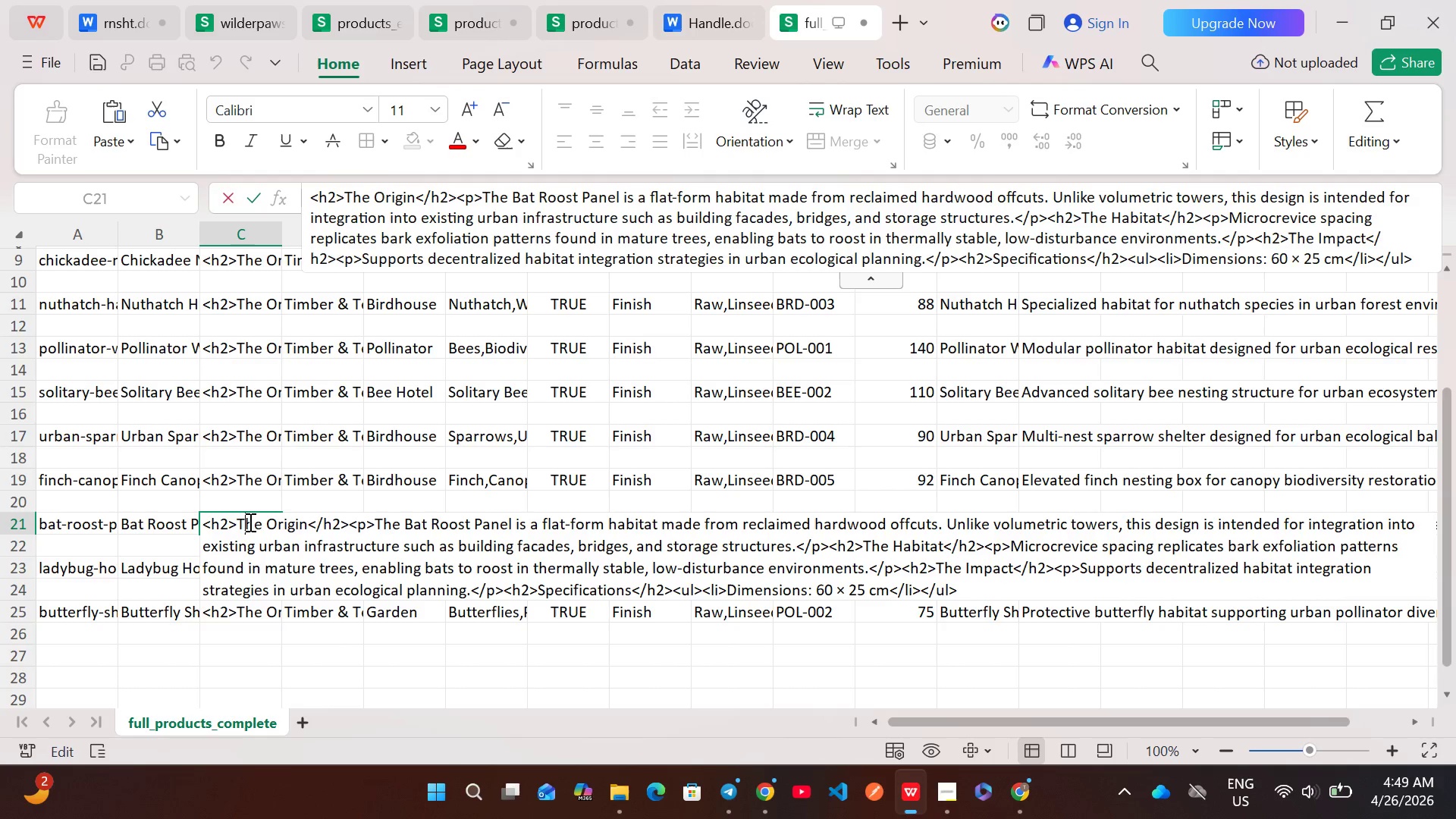 
key(Control+ControlLeft)
 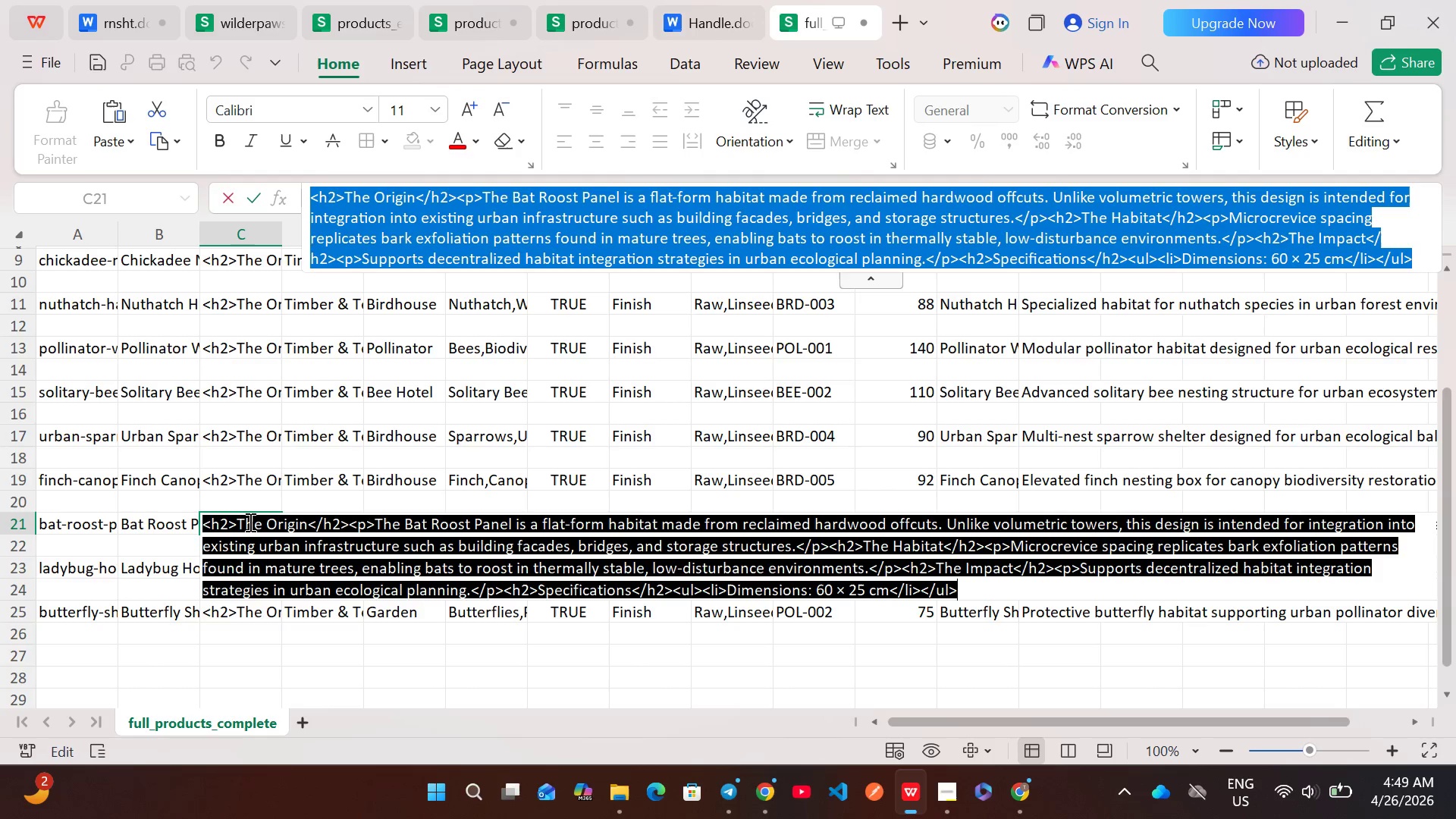 
key(Control+A)
 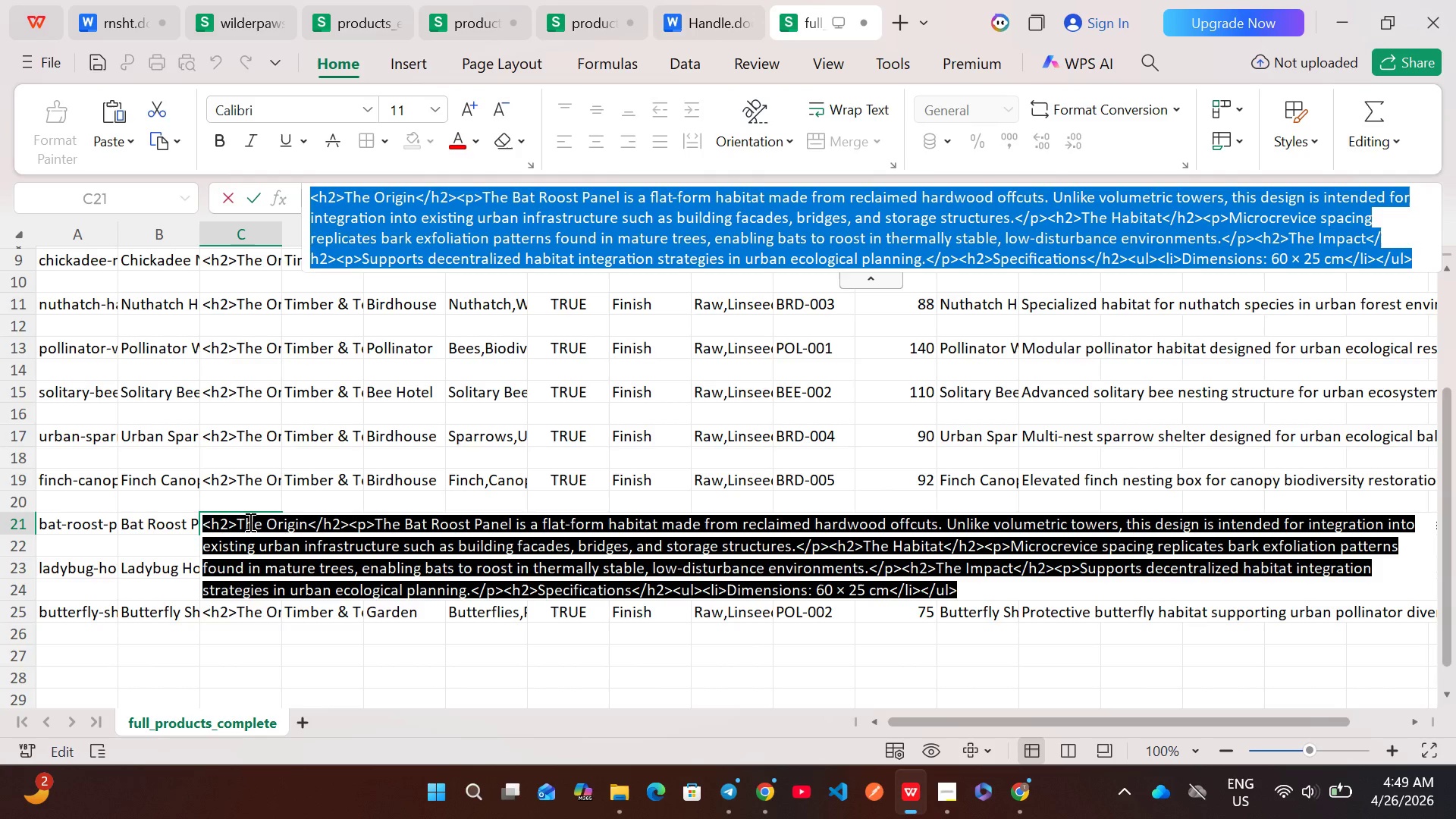 
key(Control+C)
 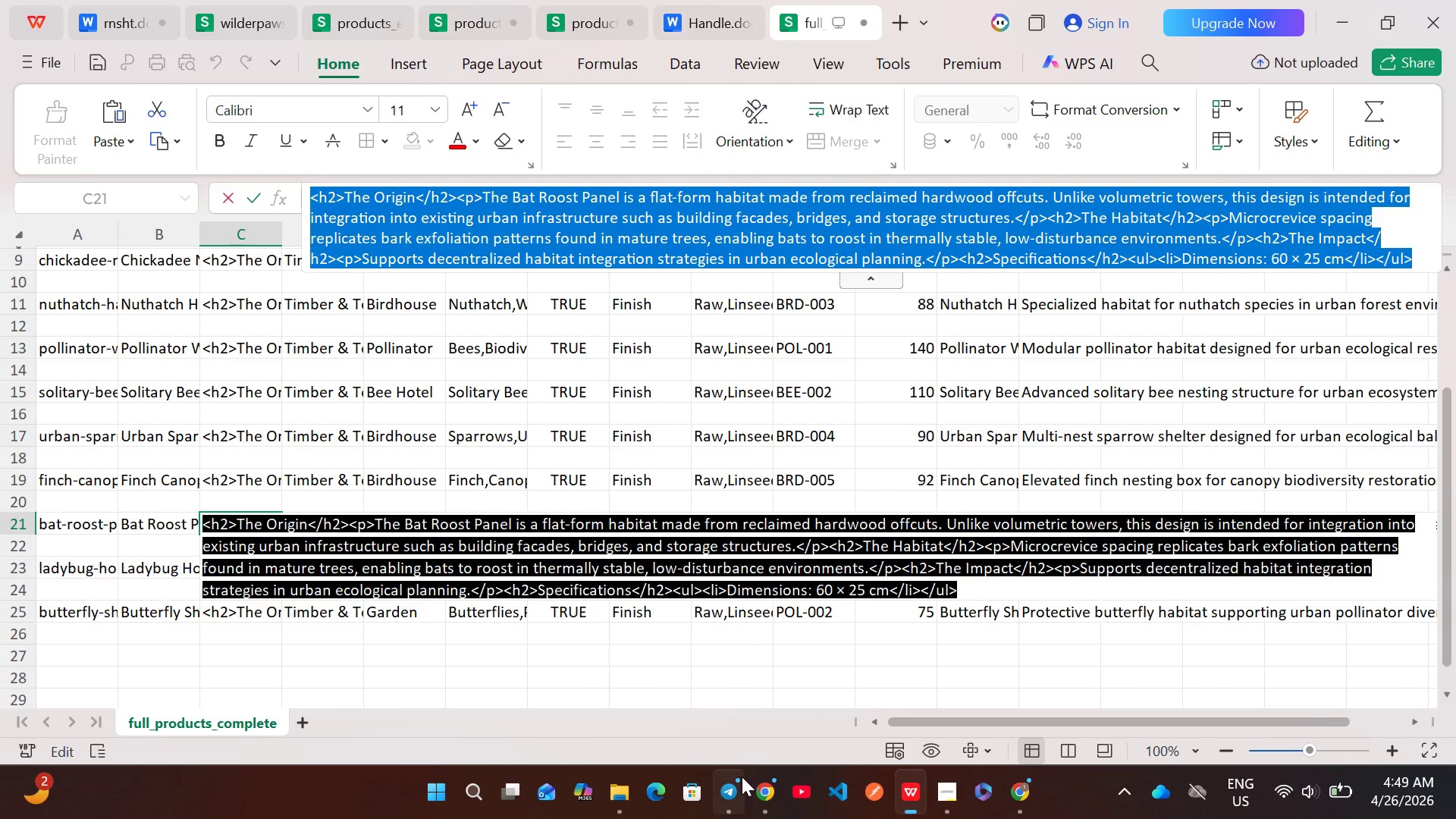 
left_click([774, 786])
 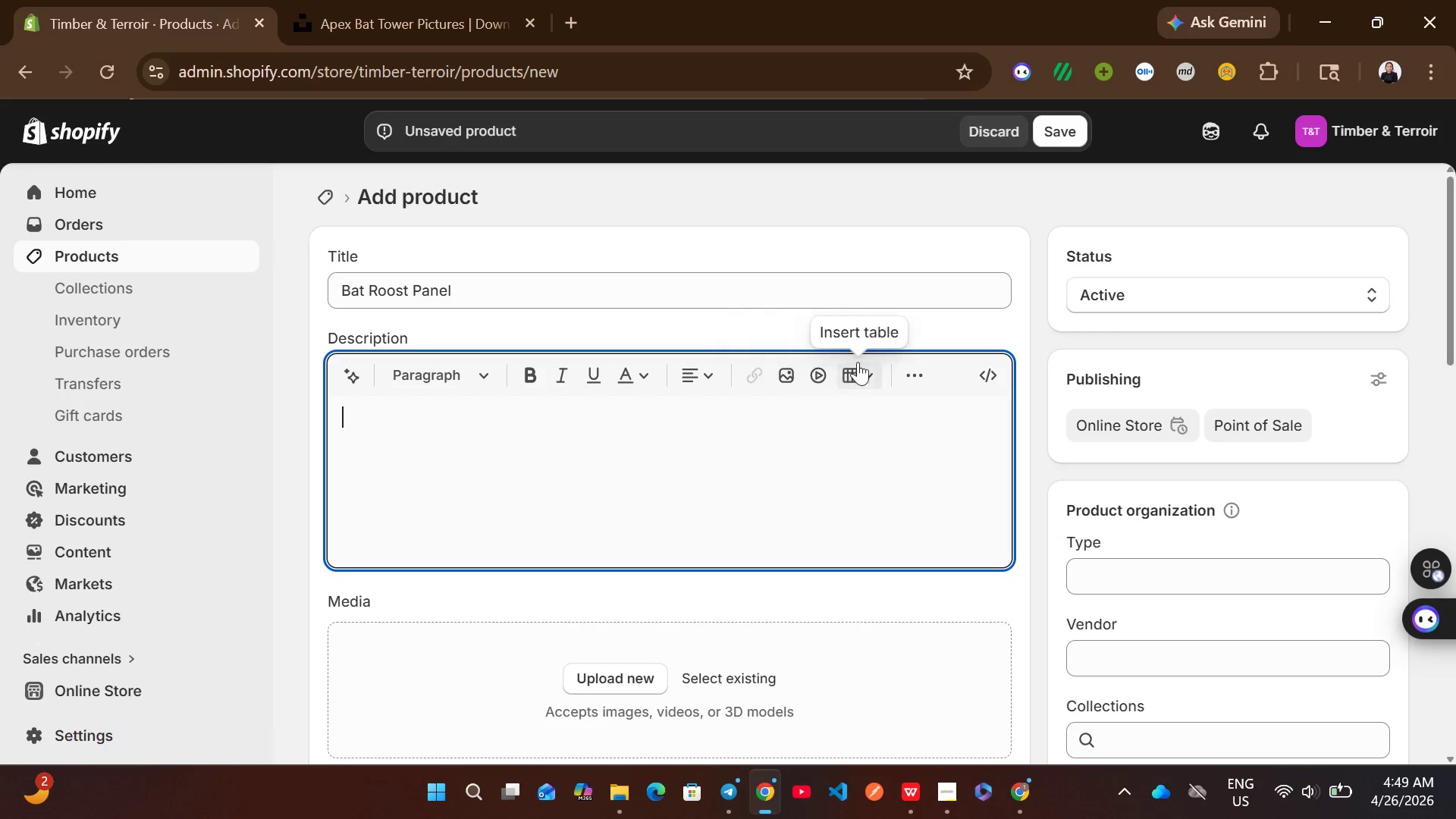 
left_click([984, 376])
 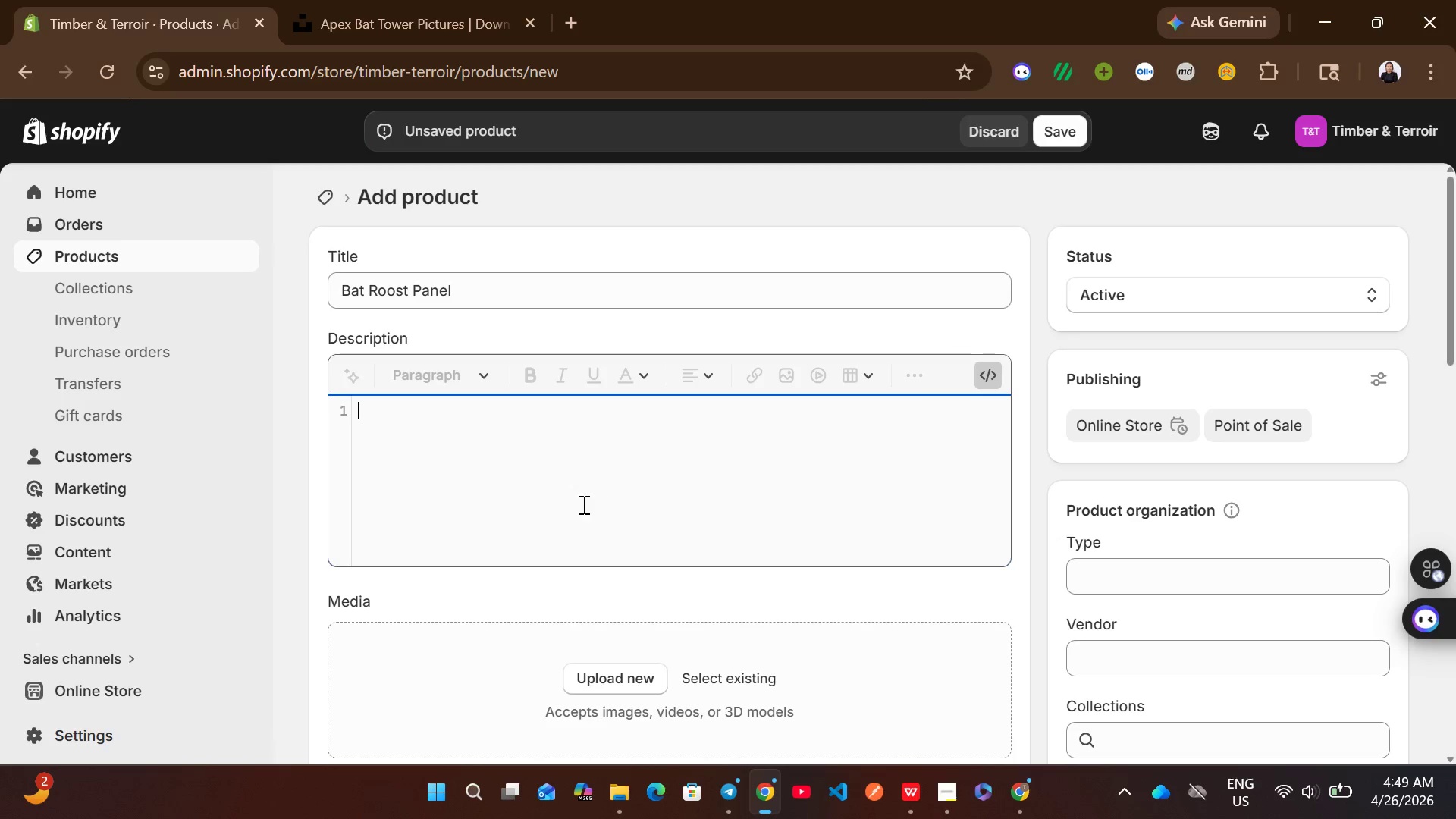 
left_click([582, 504])
 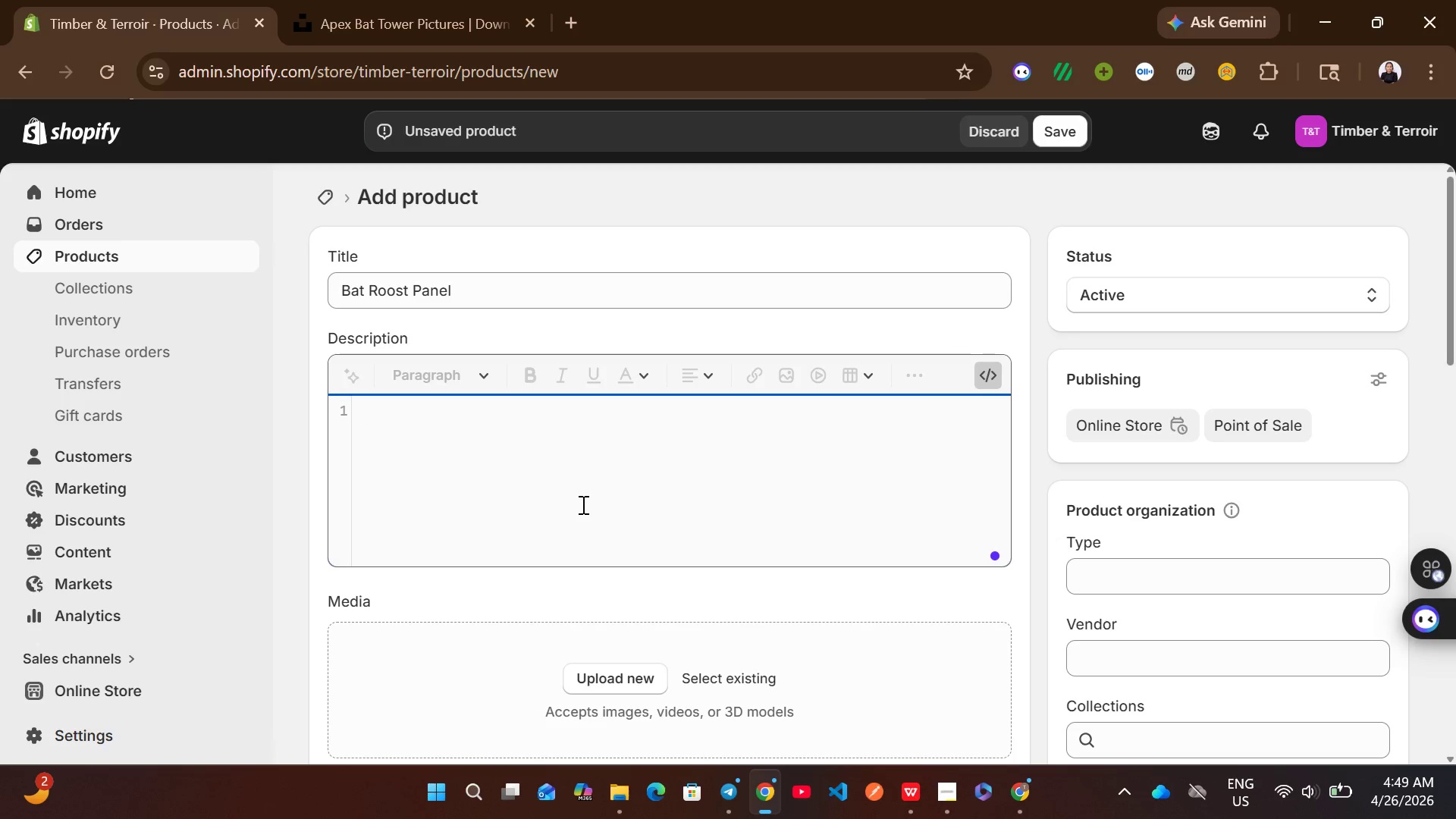 
key(Control+V)
 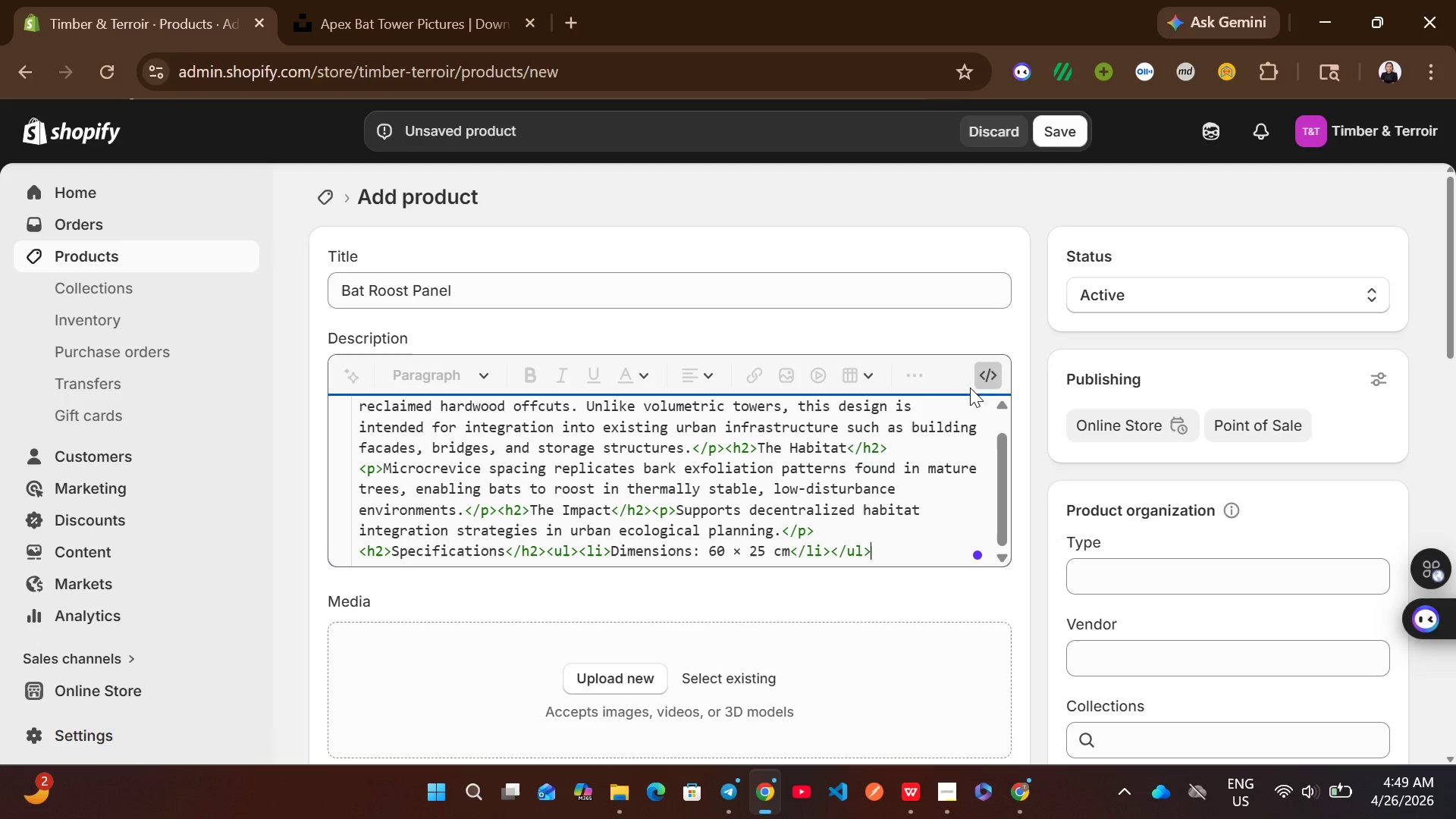 
left_click([983, 378])
 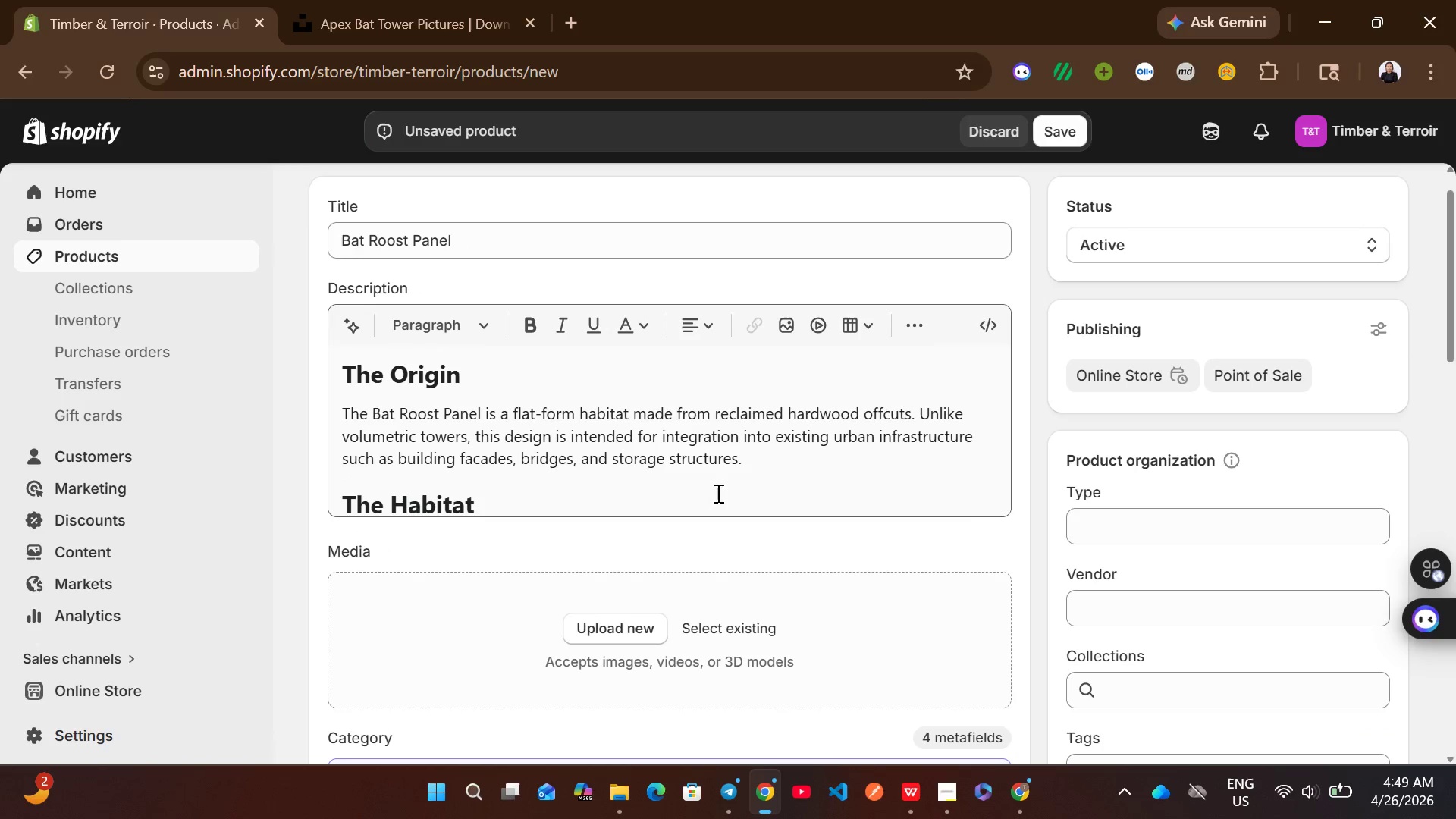 
double_click([704, 485])
 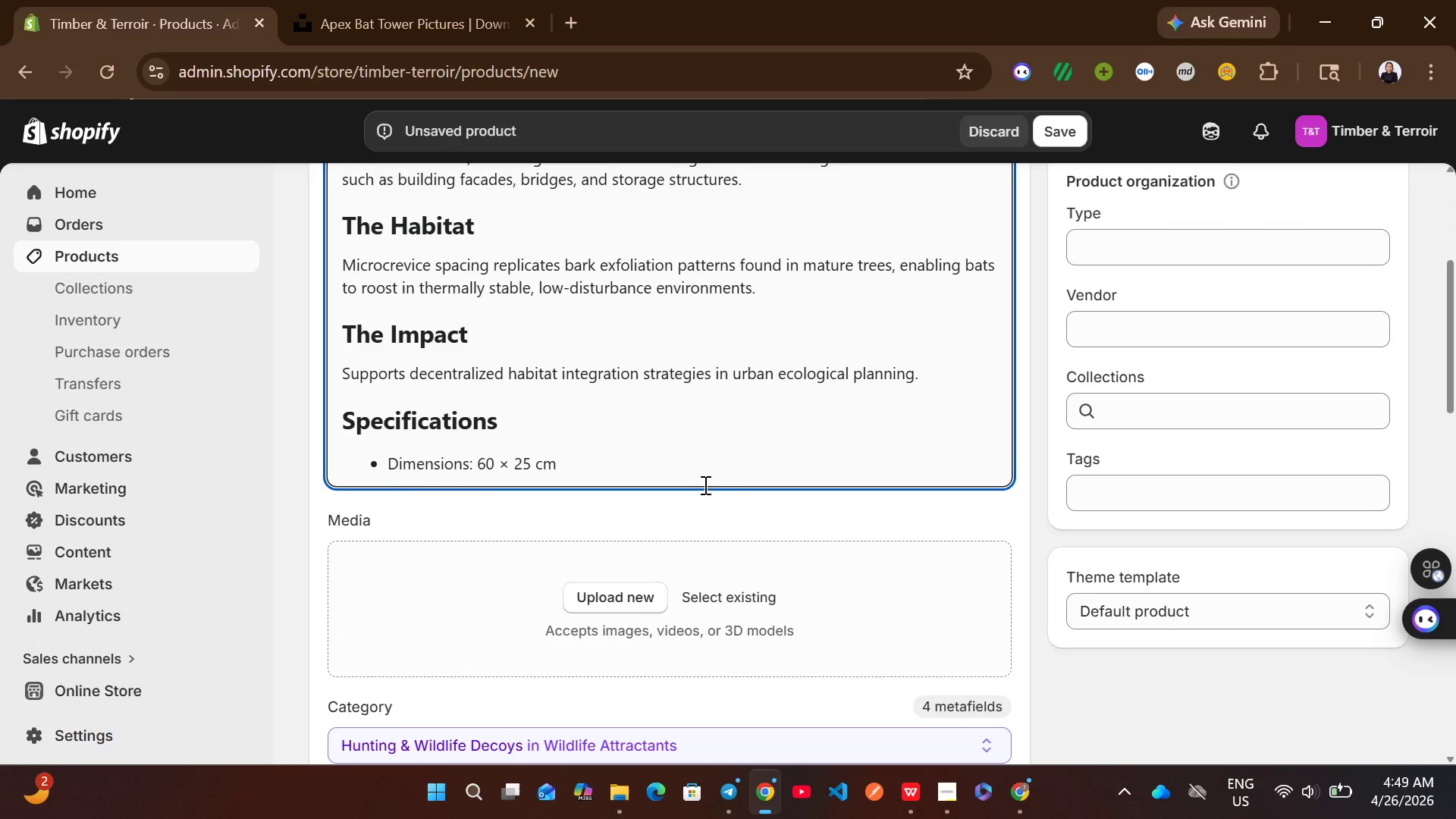 
left_click([769, 492])
 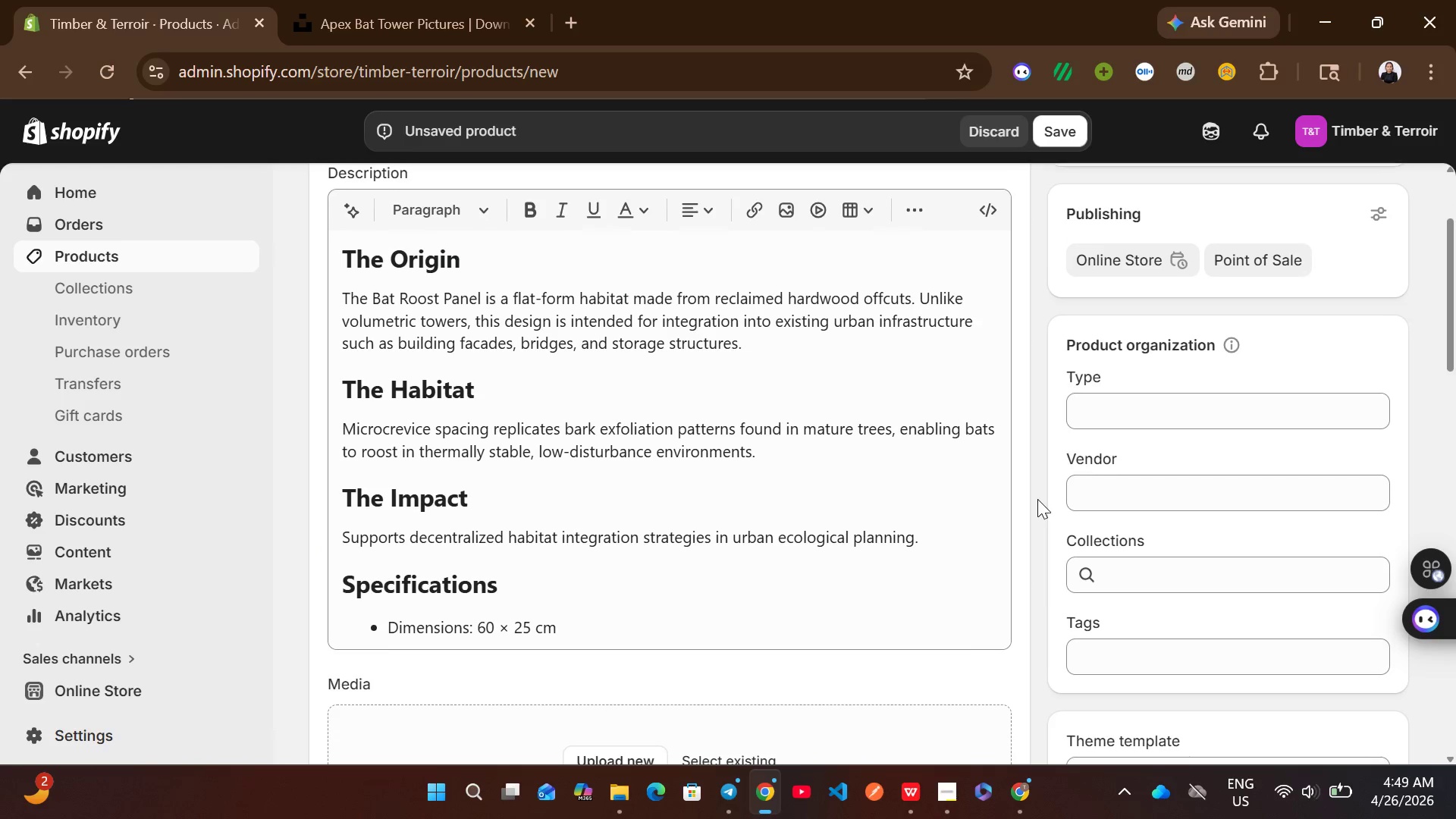 
left_click([1080, 397])
 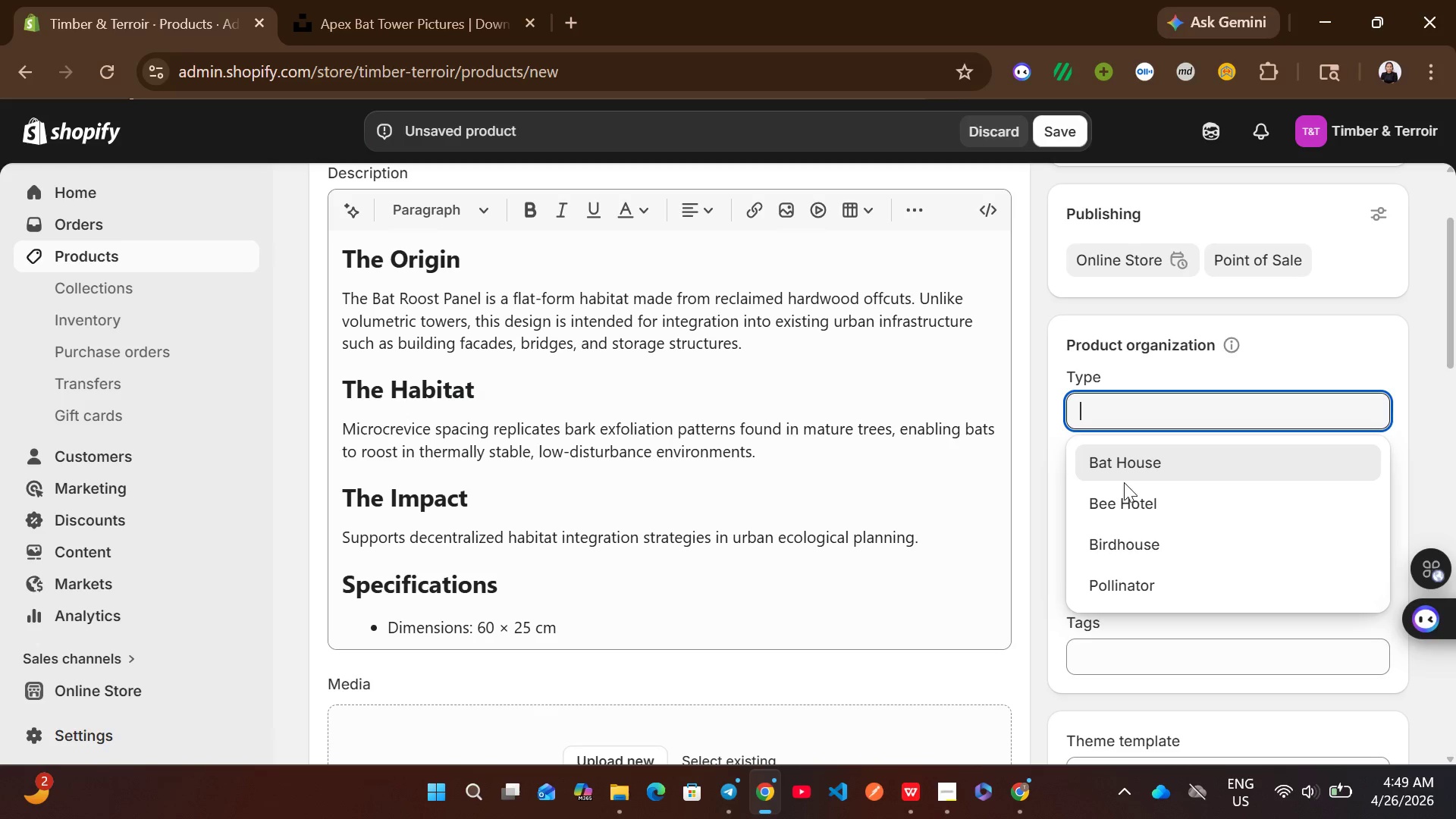 
wait(6.16)
 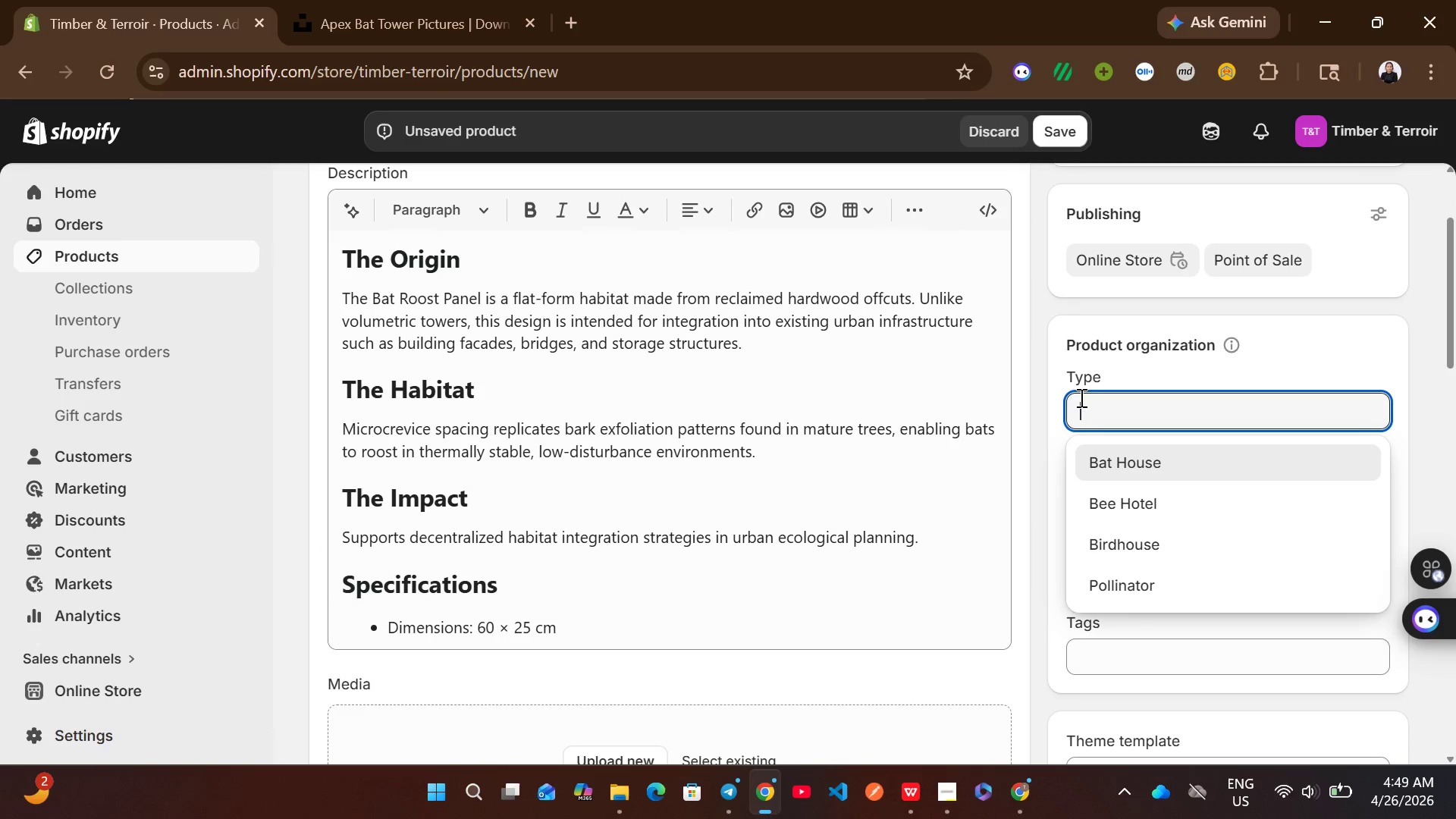 
left_click([1120, 475])
 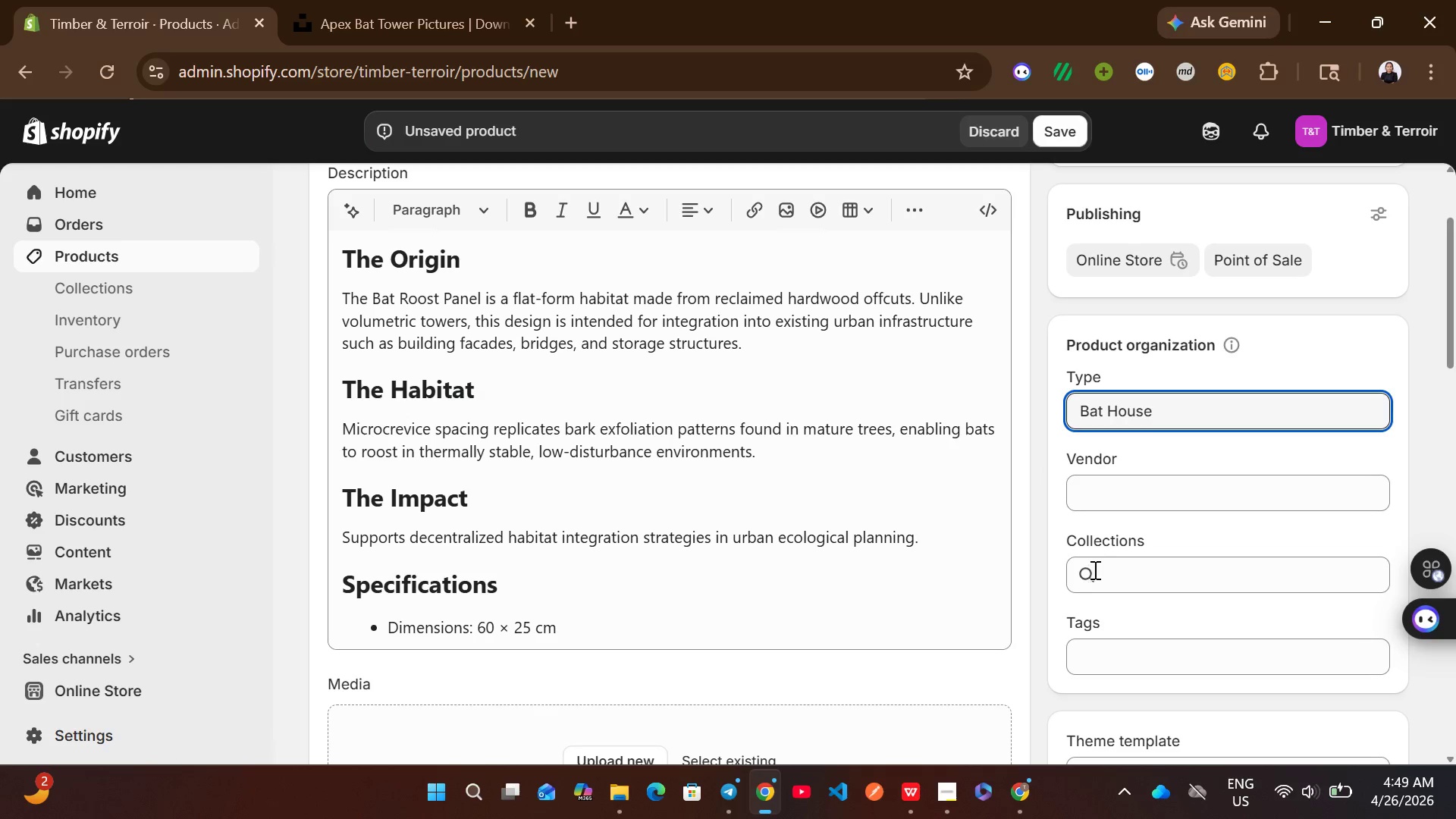 
left_click([1134, 482])
 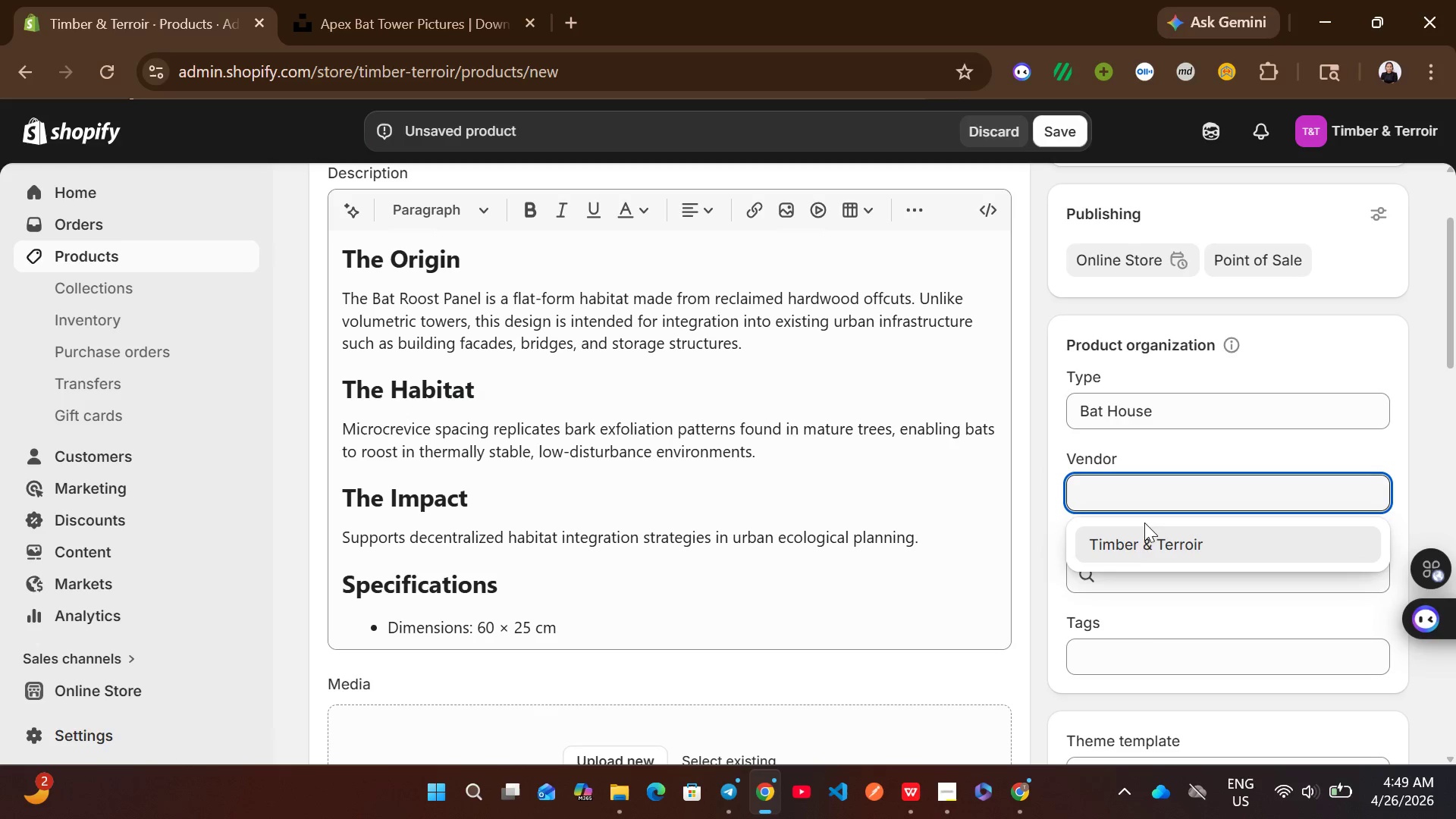 
left_click([1145, 535])
 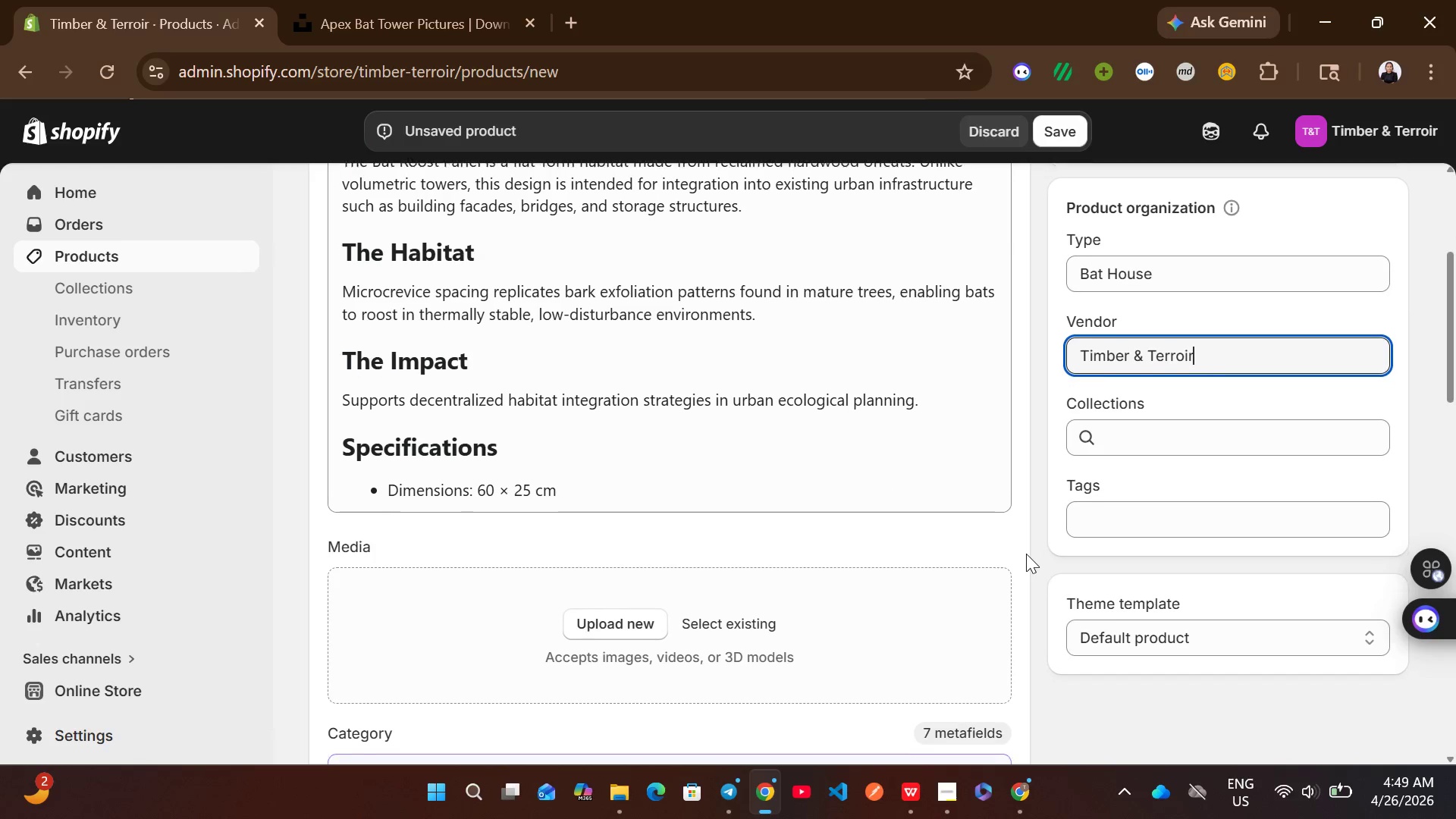 
left_click([1097, 518])
 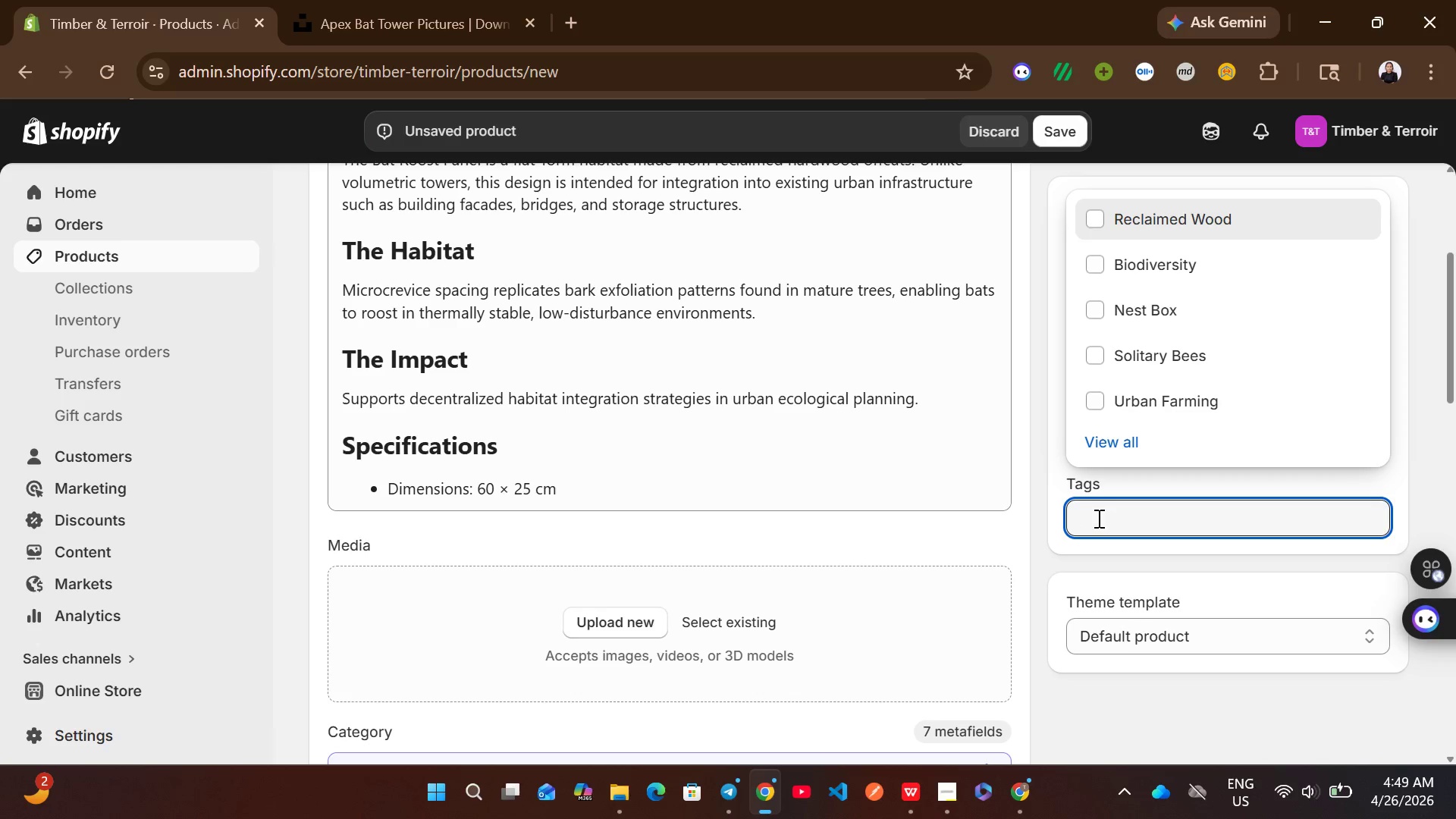 
wait(7.91)
 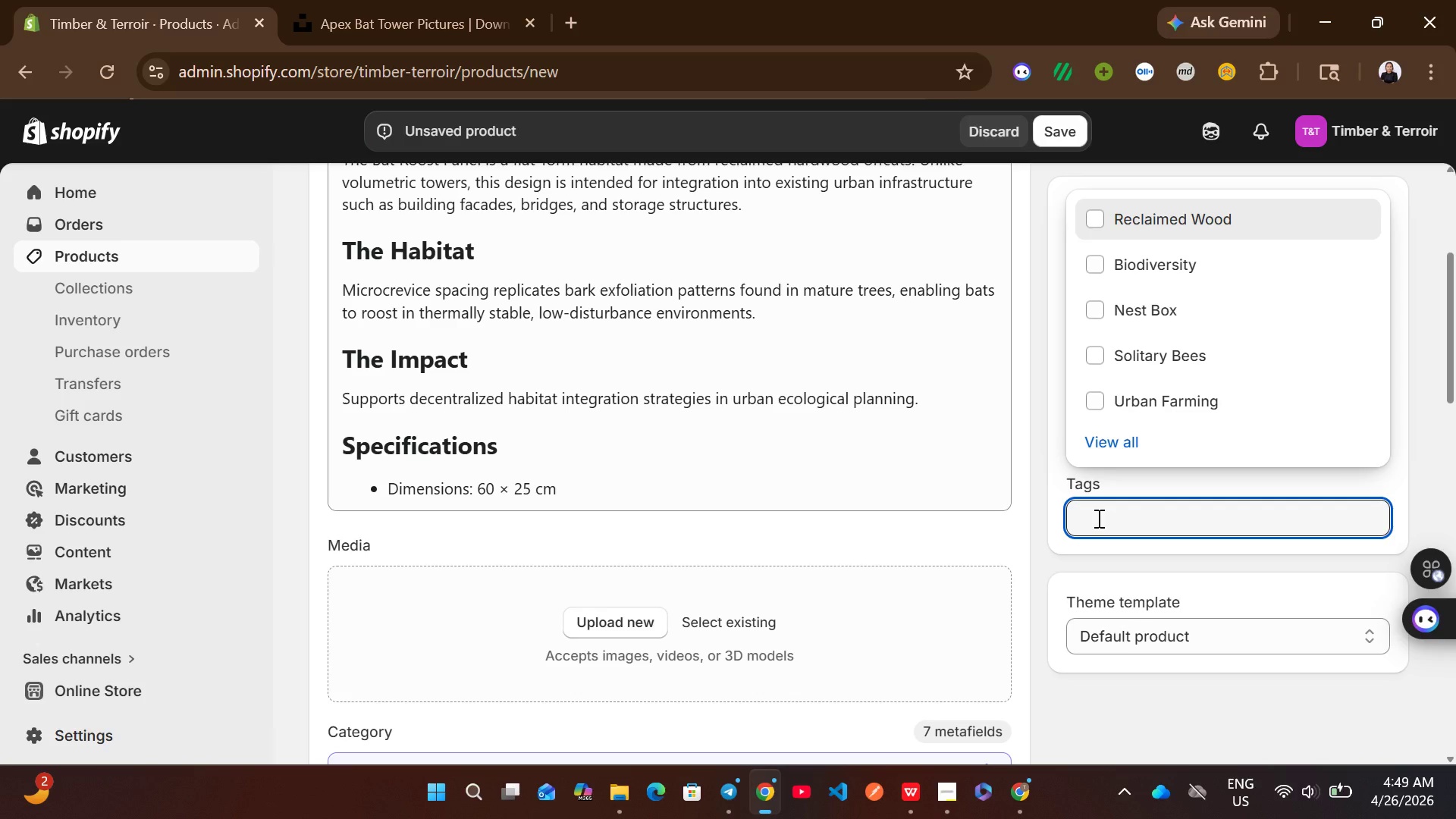 
type(Bats)
 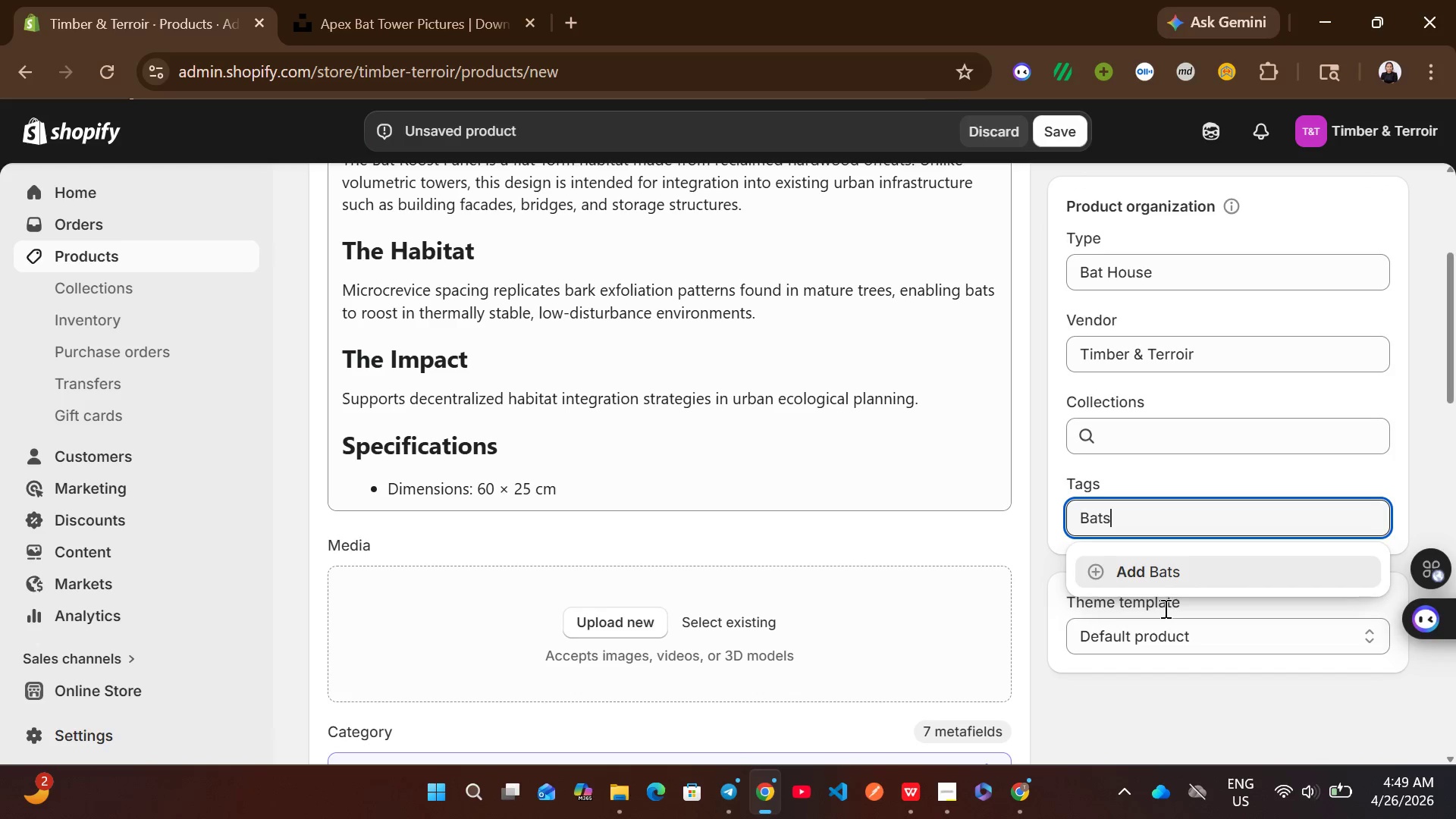 
left_click([1144, 563])
 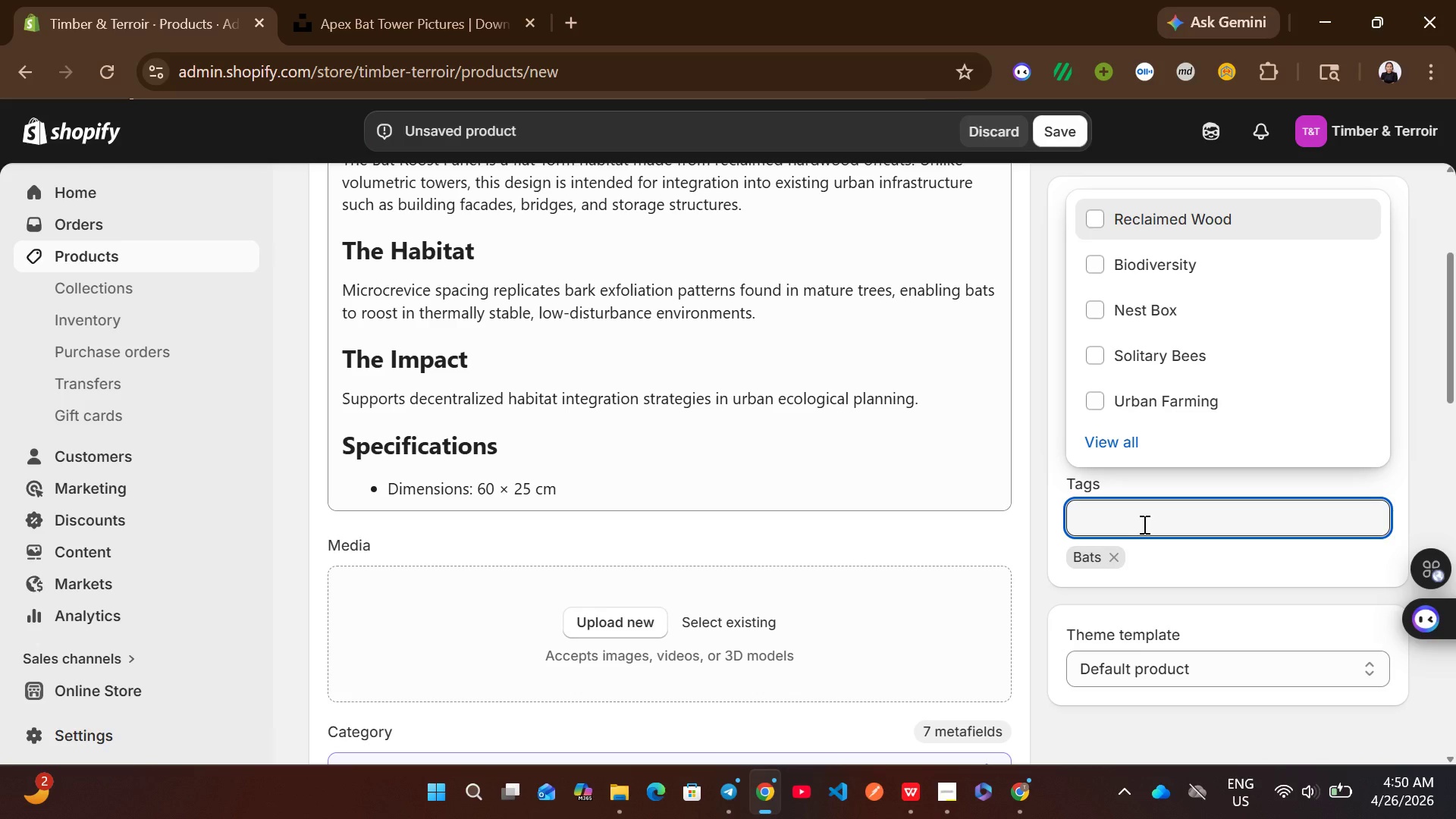 
type(Urban Infrastructure)
 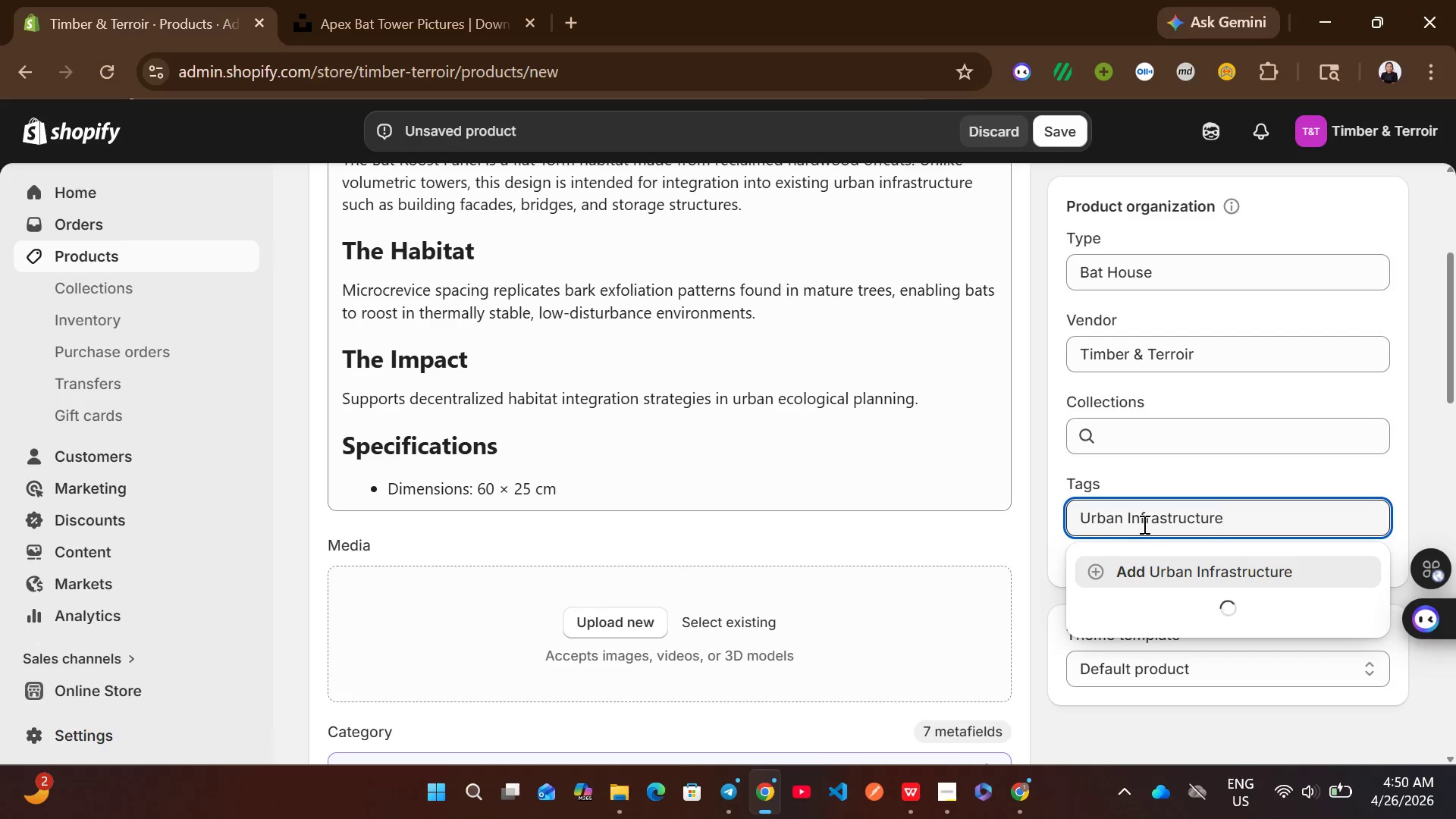 
left_click([1191, 564])
 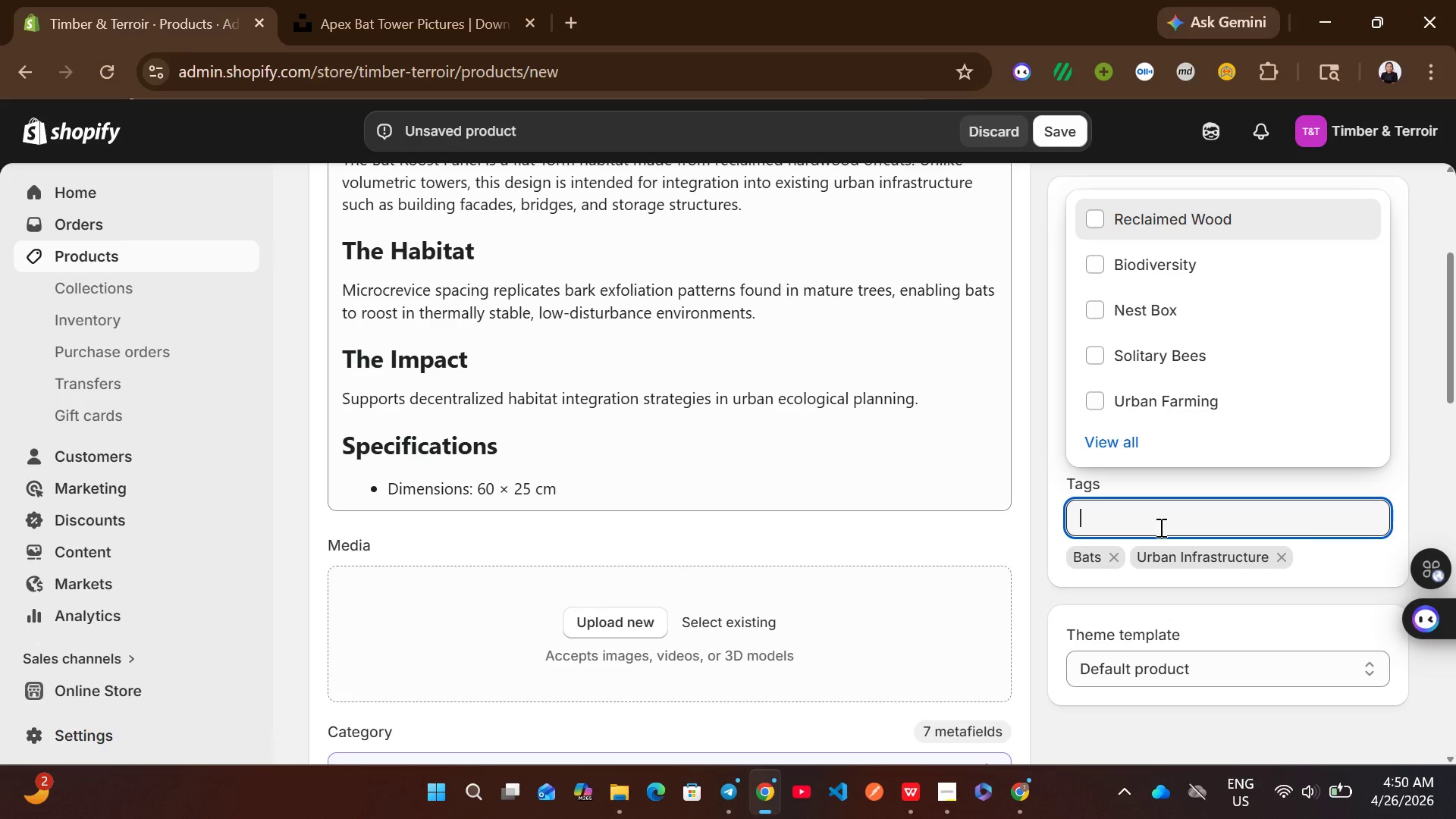 
type(Roosting Panel)
 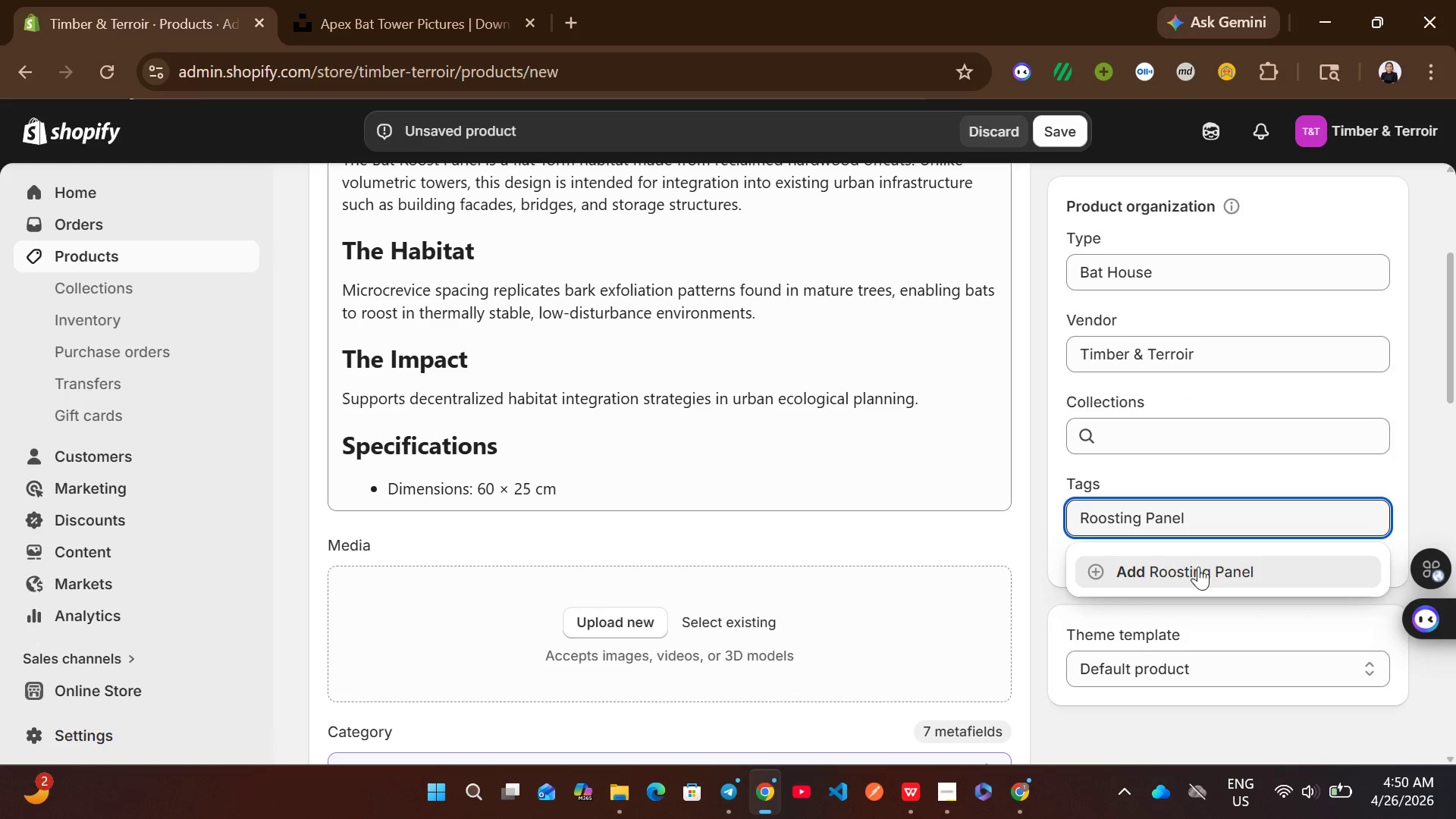 
left_click([1200, 567])
 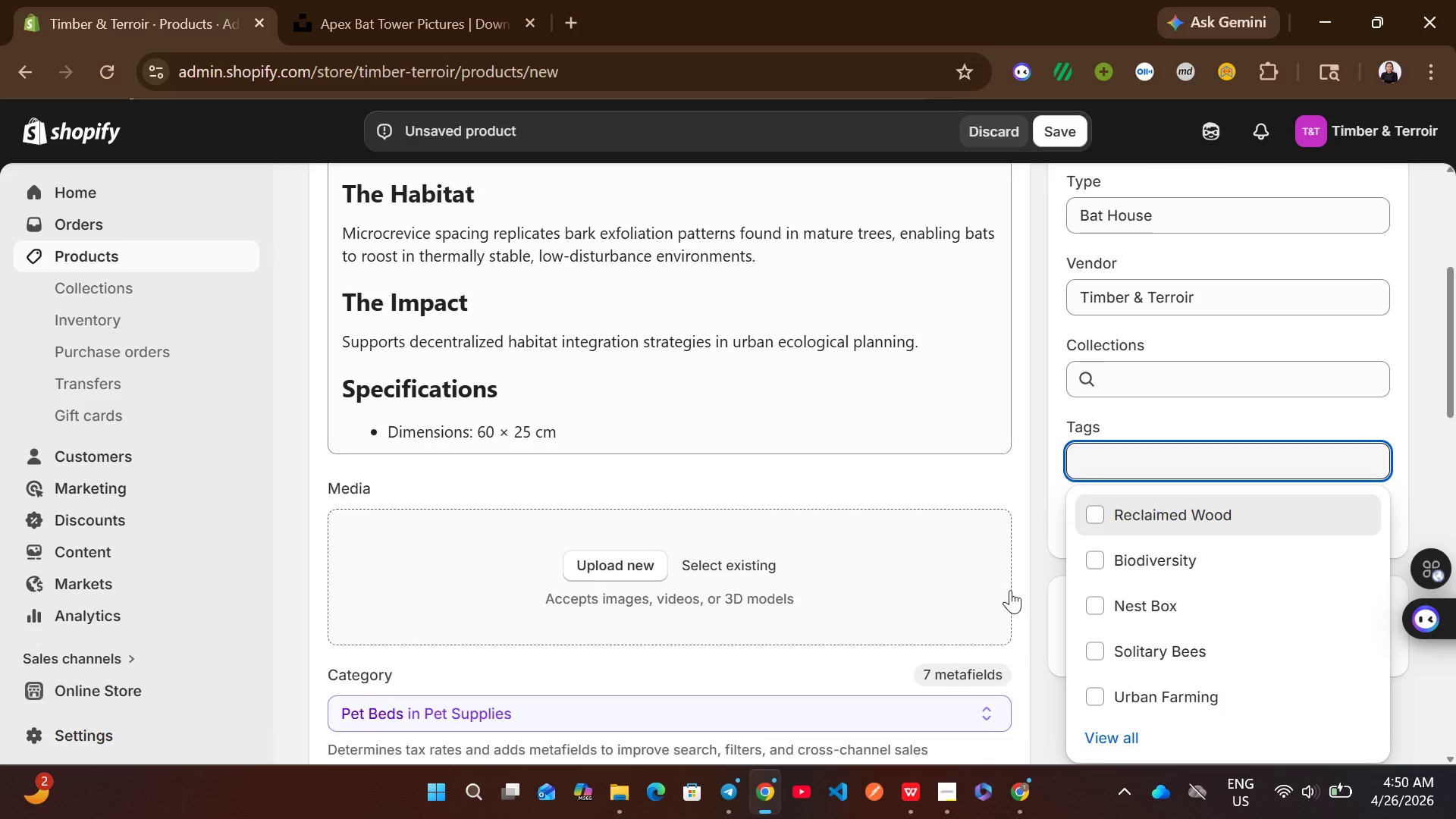 
left_click([1027, 591])
 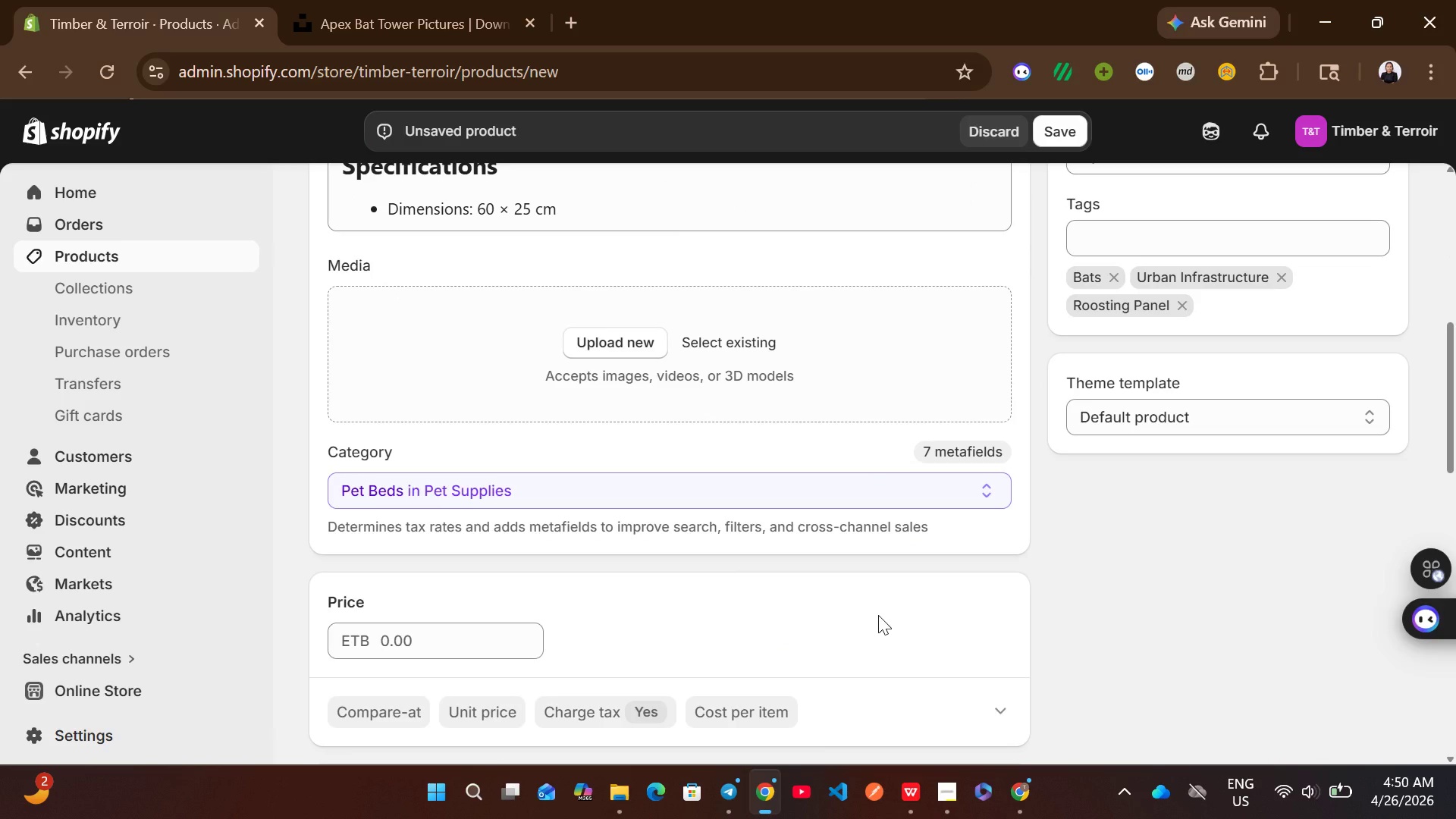 
wait(8.62)
 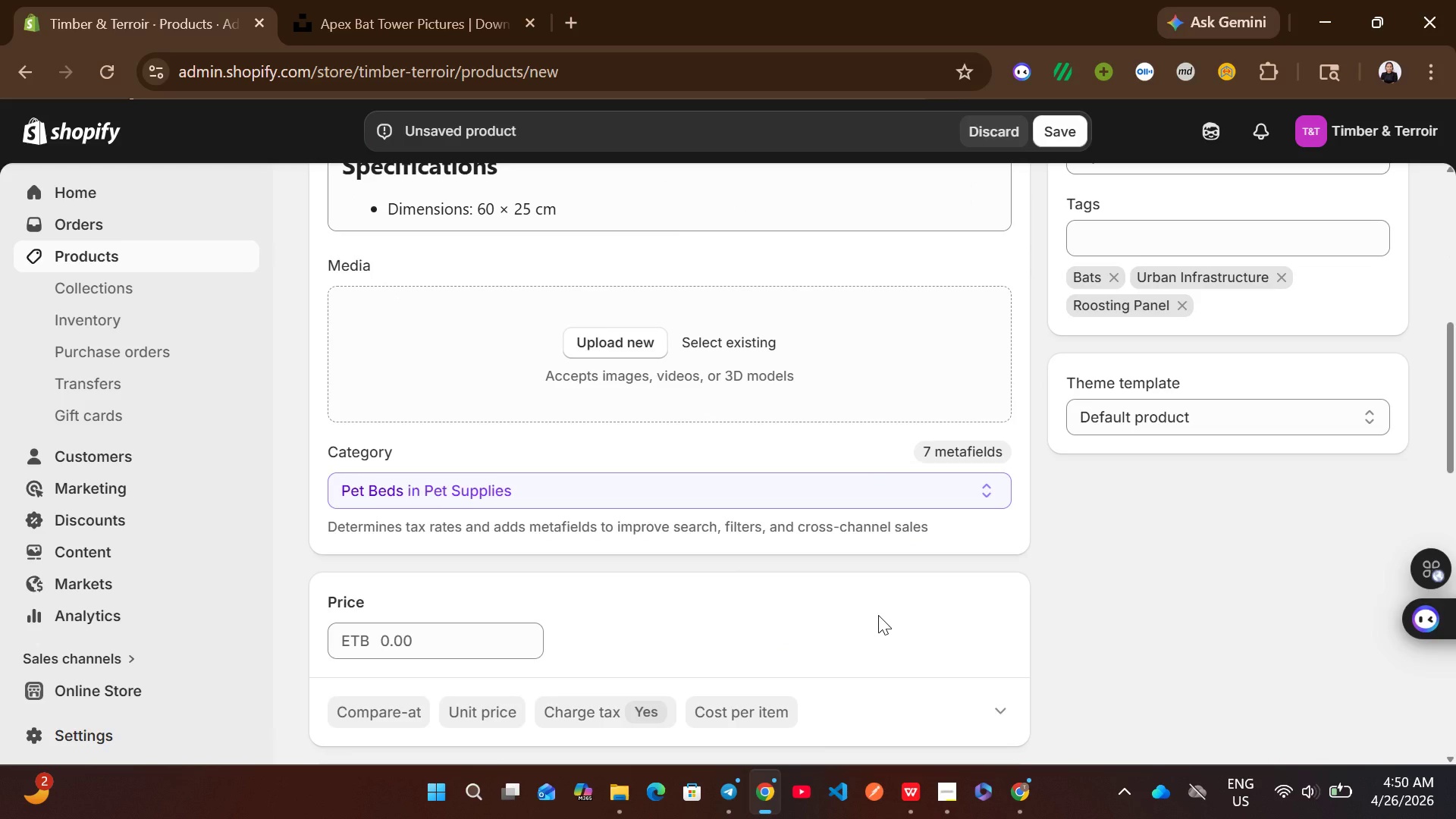 
left_click([1025, 568])
 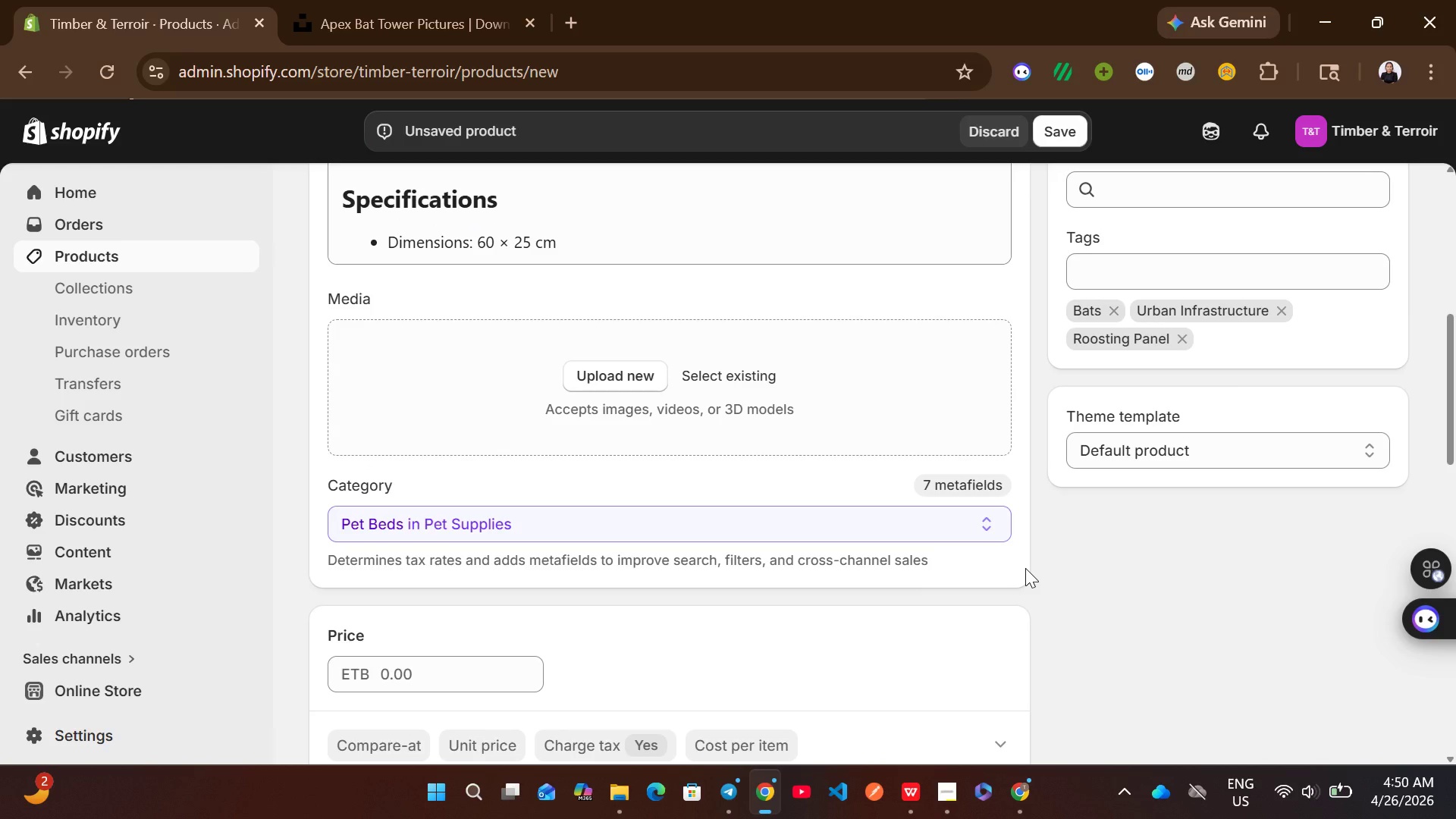 
wait(6.23)
 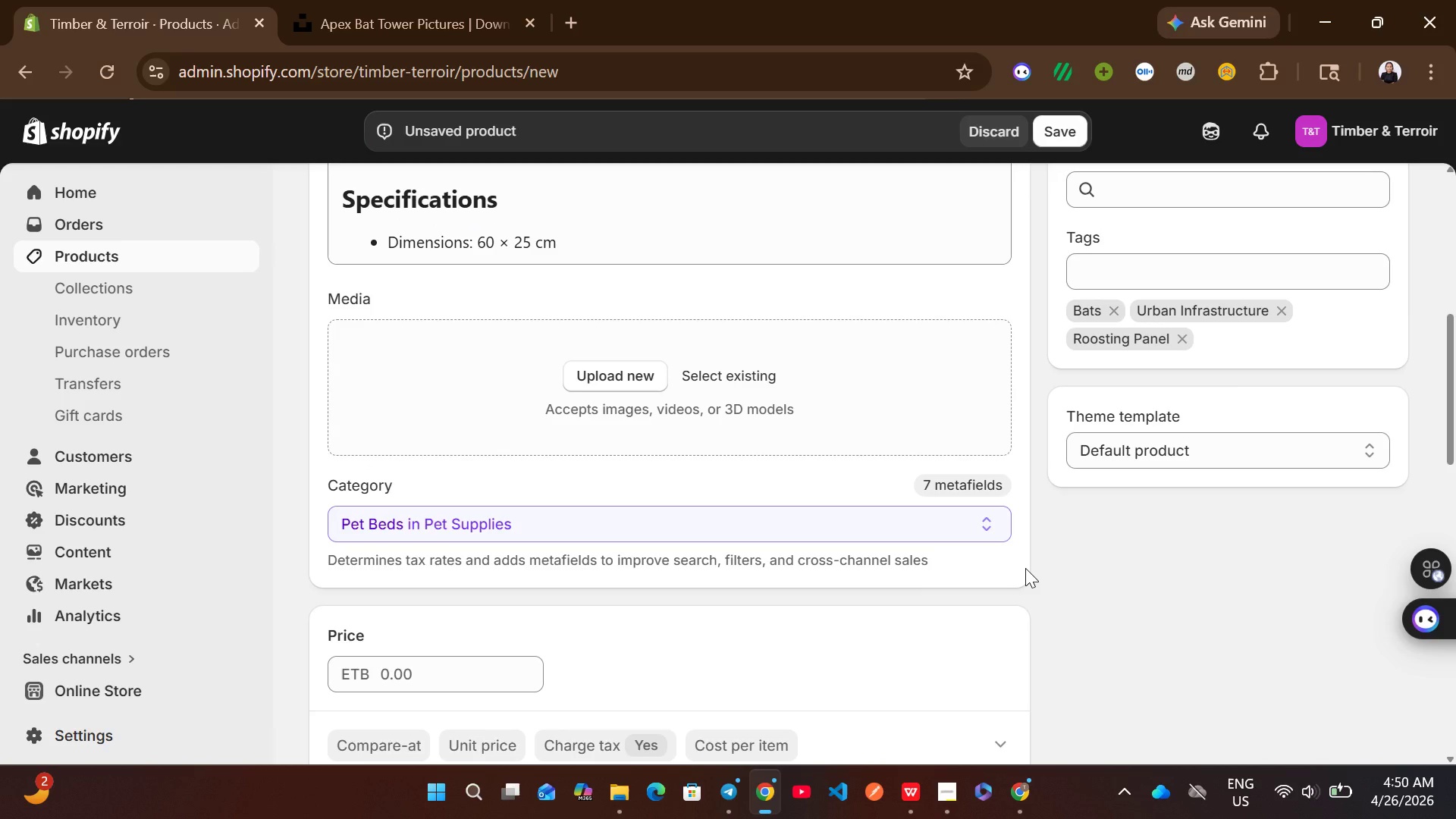 
left_click([745, 497])
 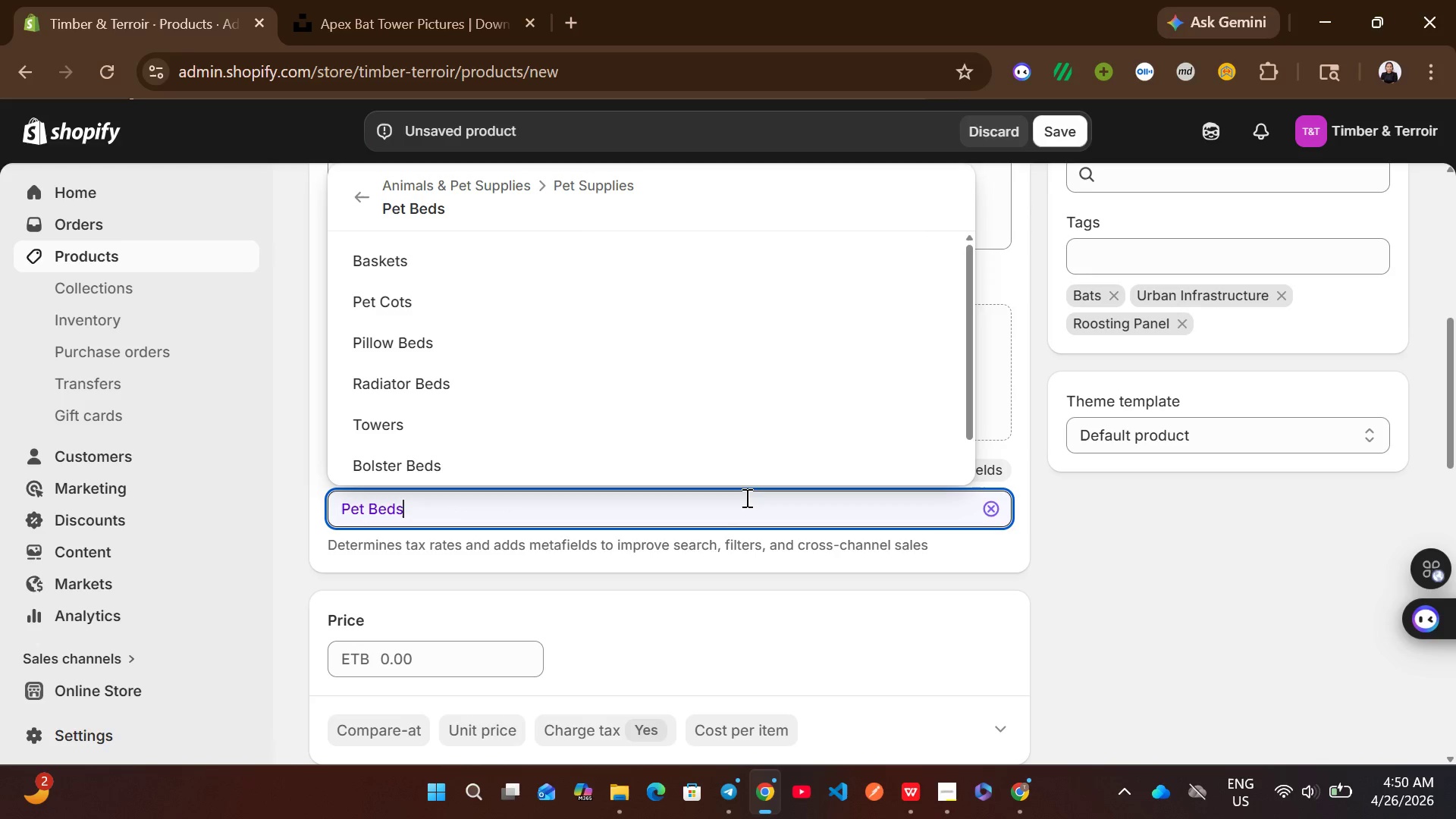 
key(Control+A)
 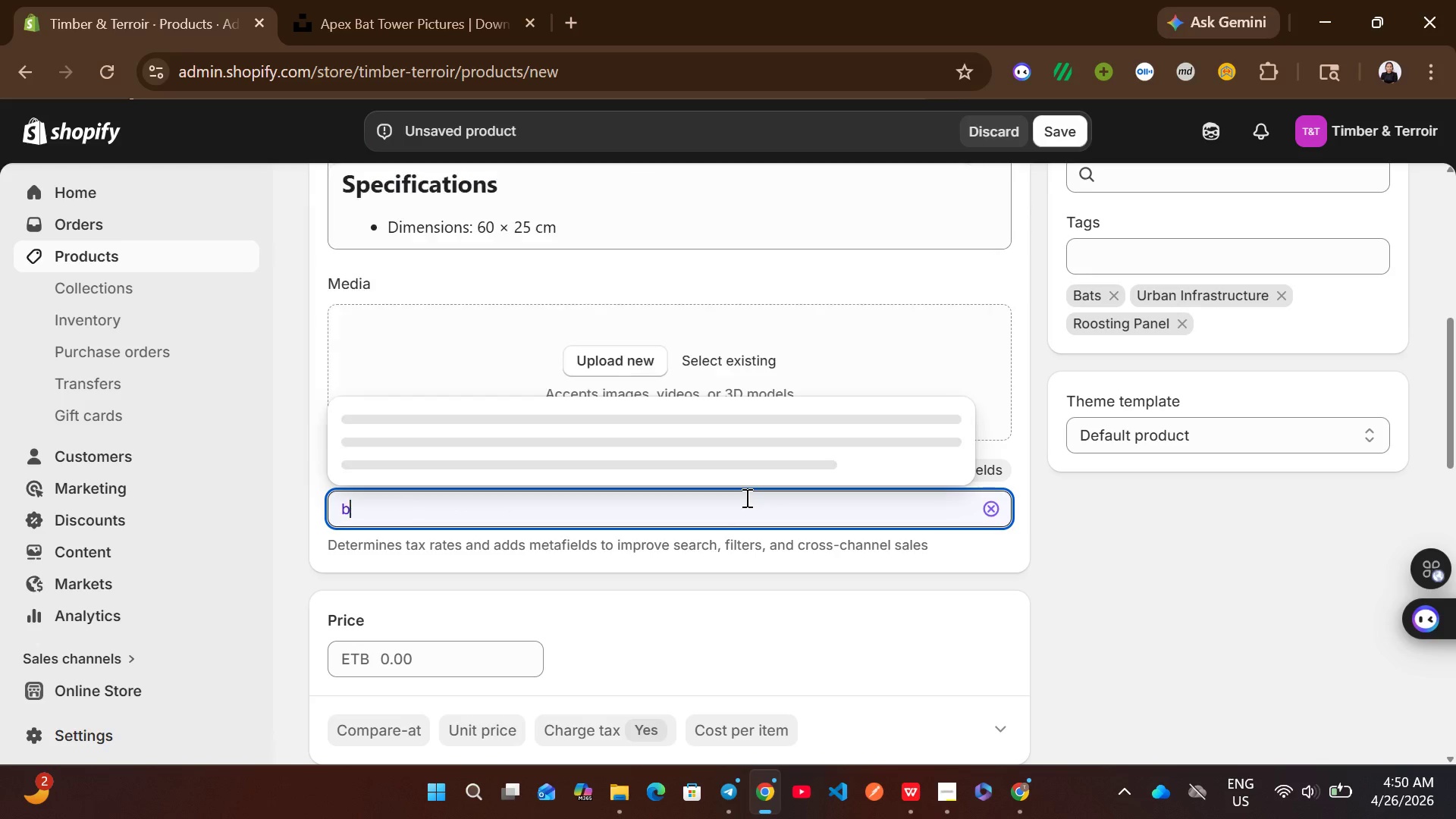 
type(bat h)
 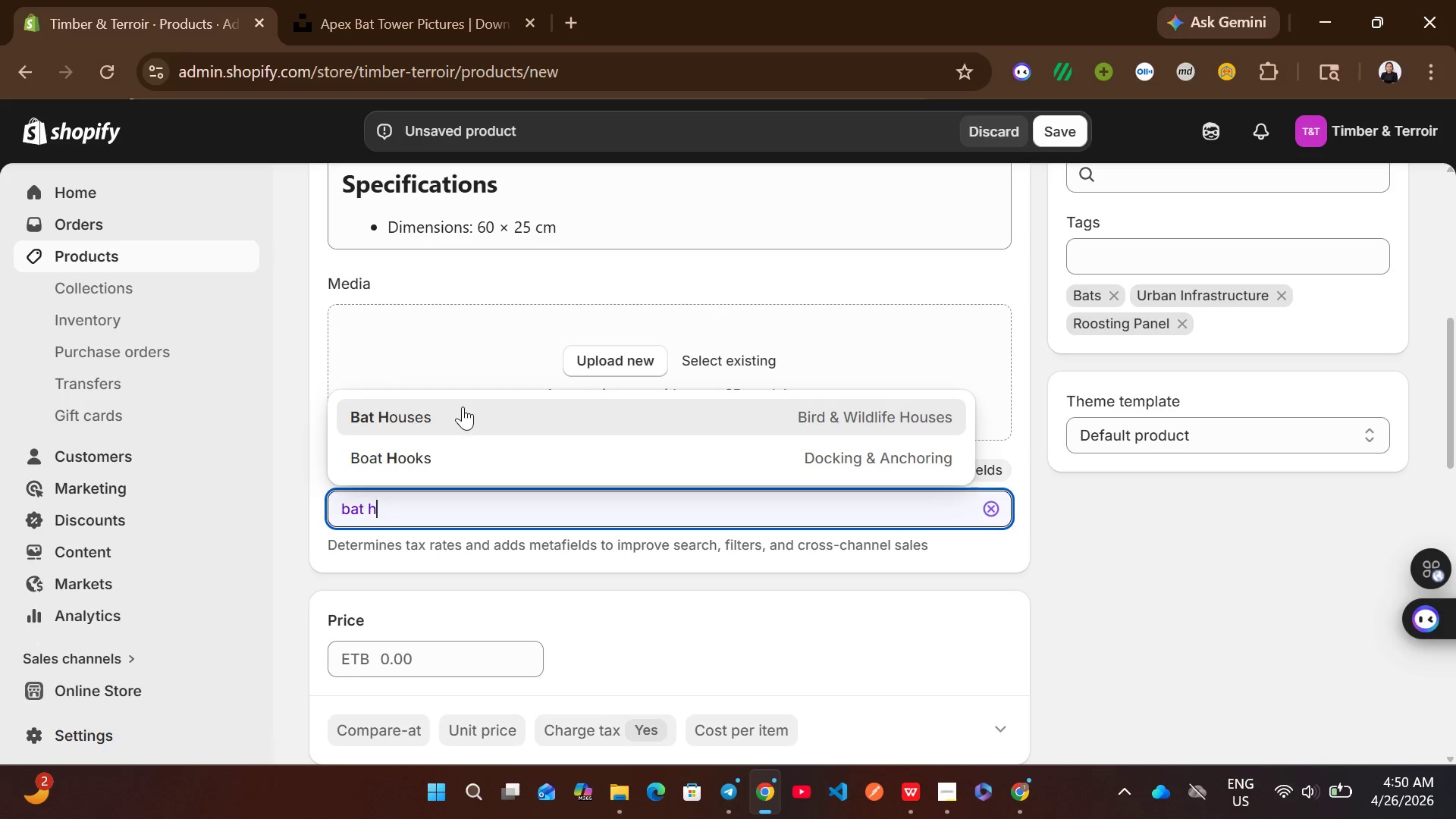 
left_click([463, 415])
 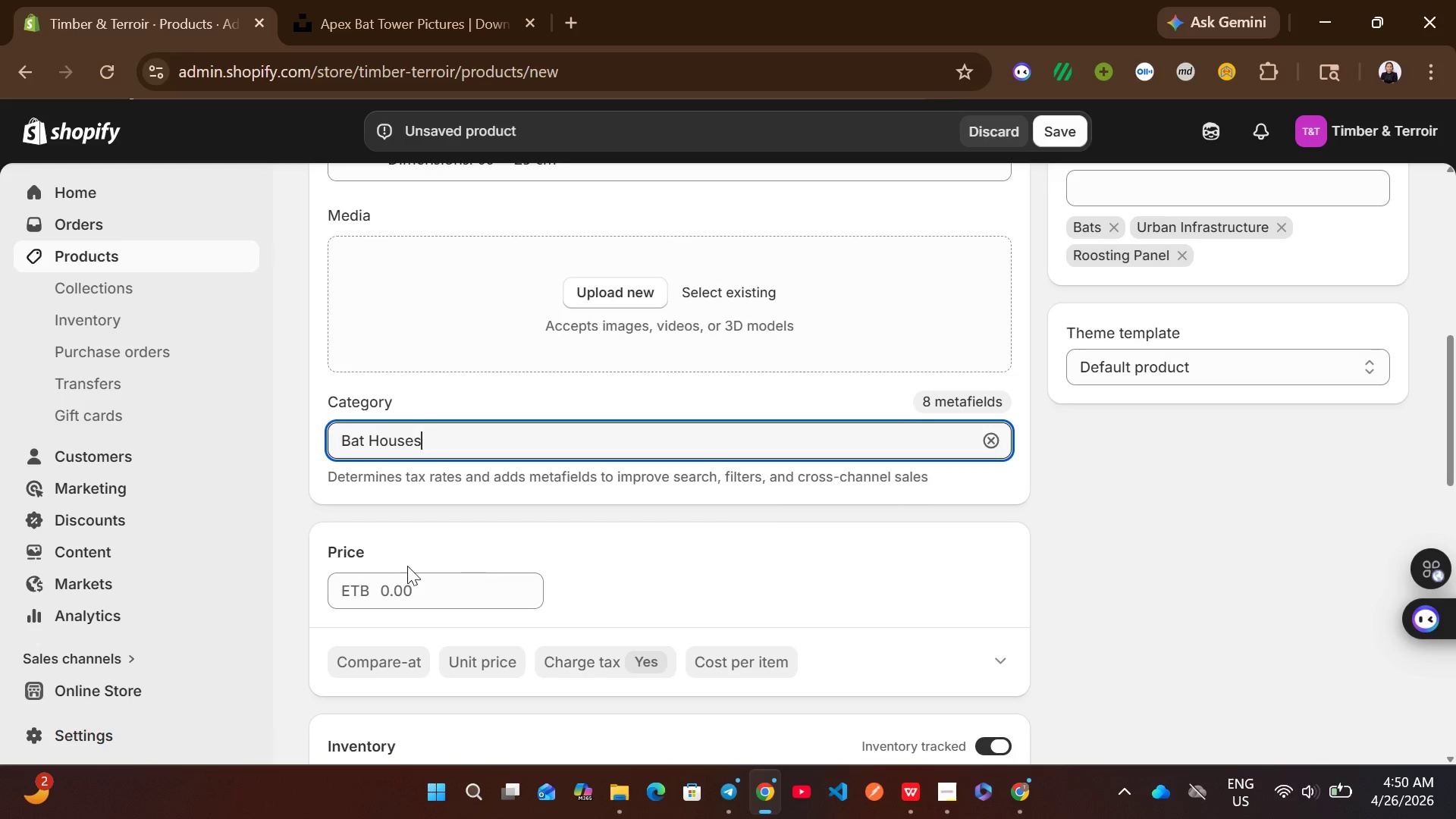 
left_click([391, 584])
 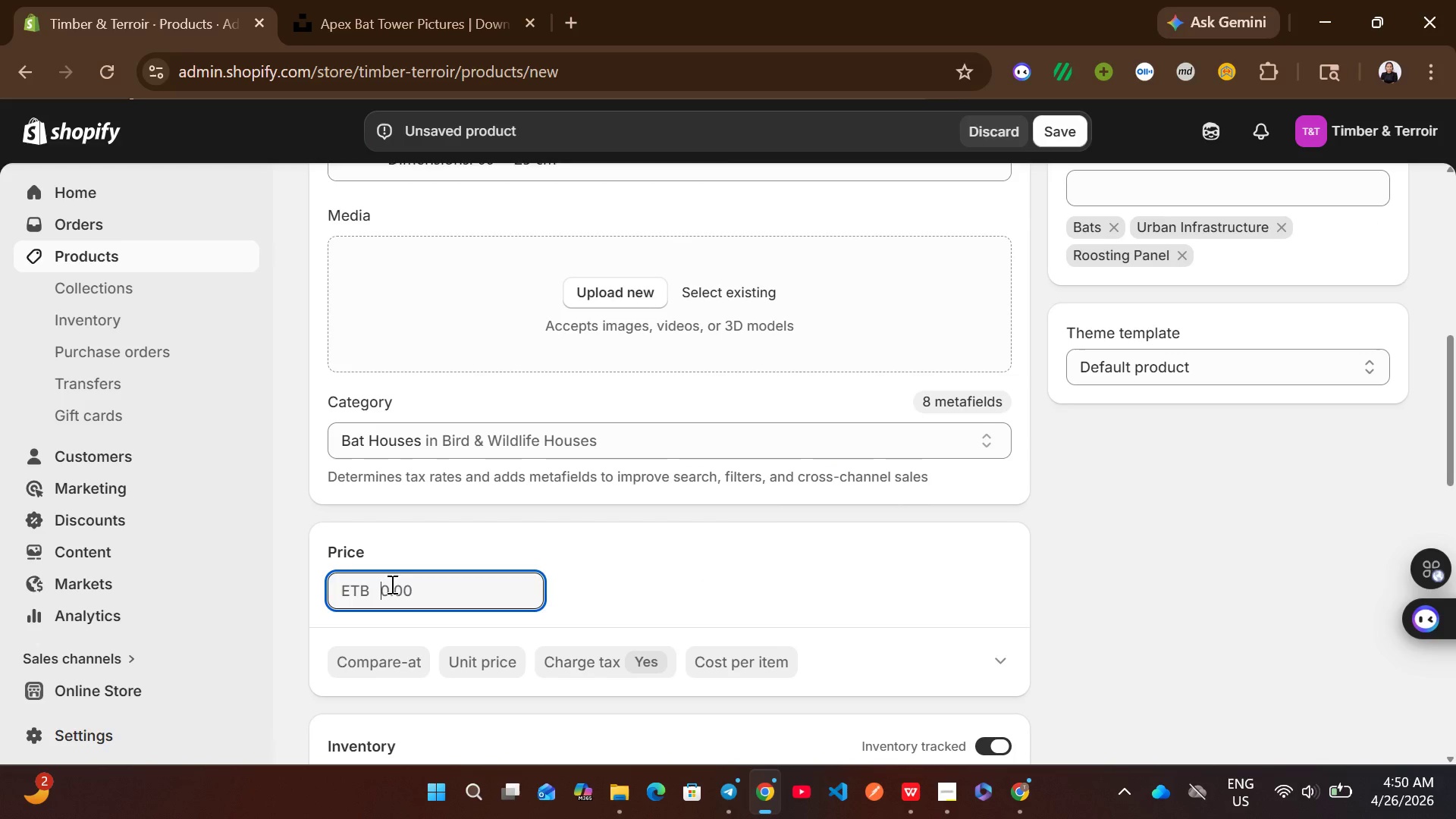 
type(130)
 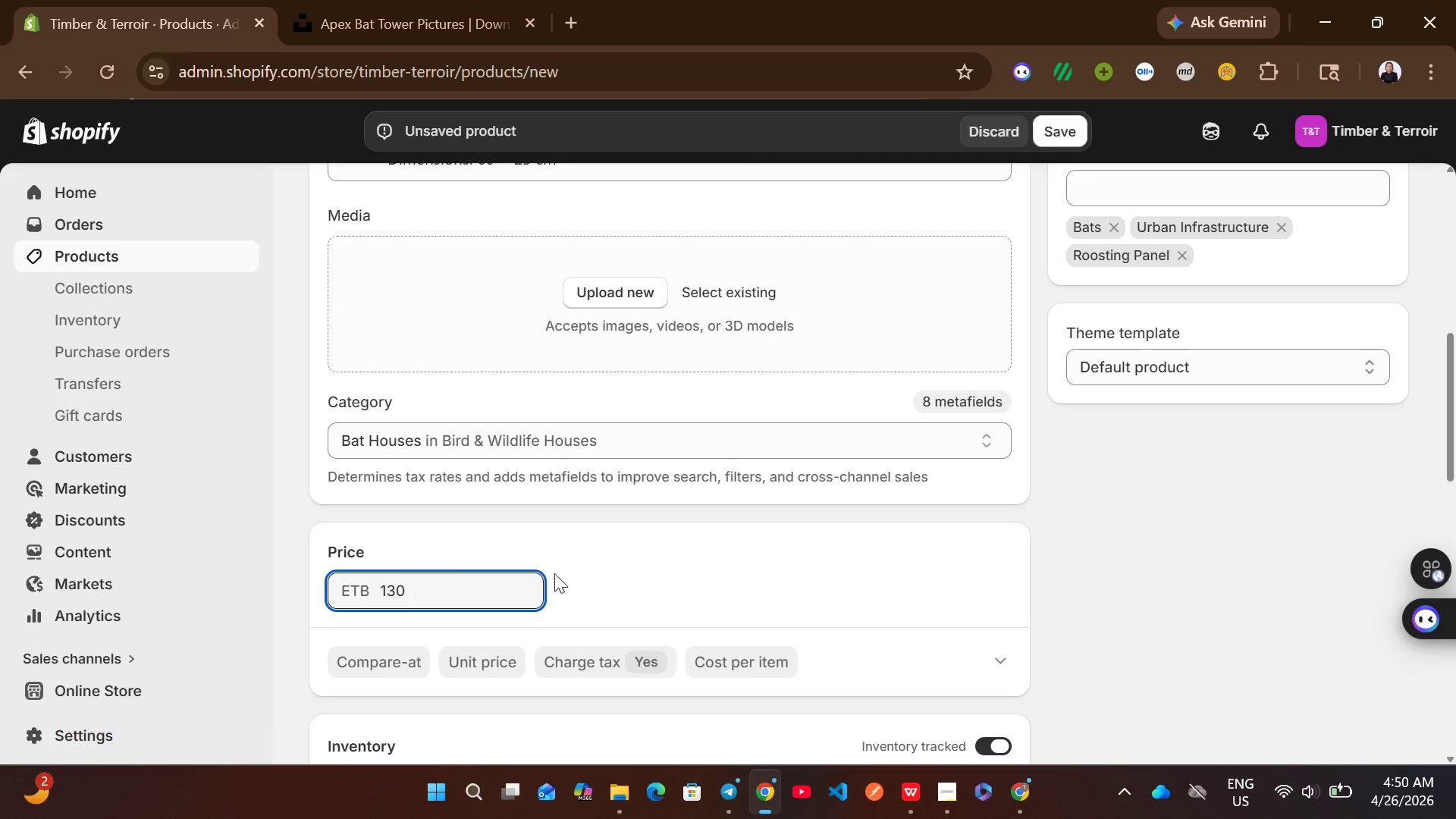 
left_click([560, 573])
 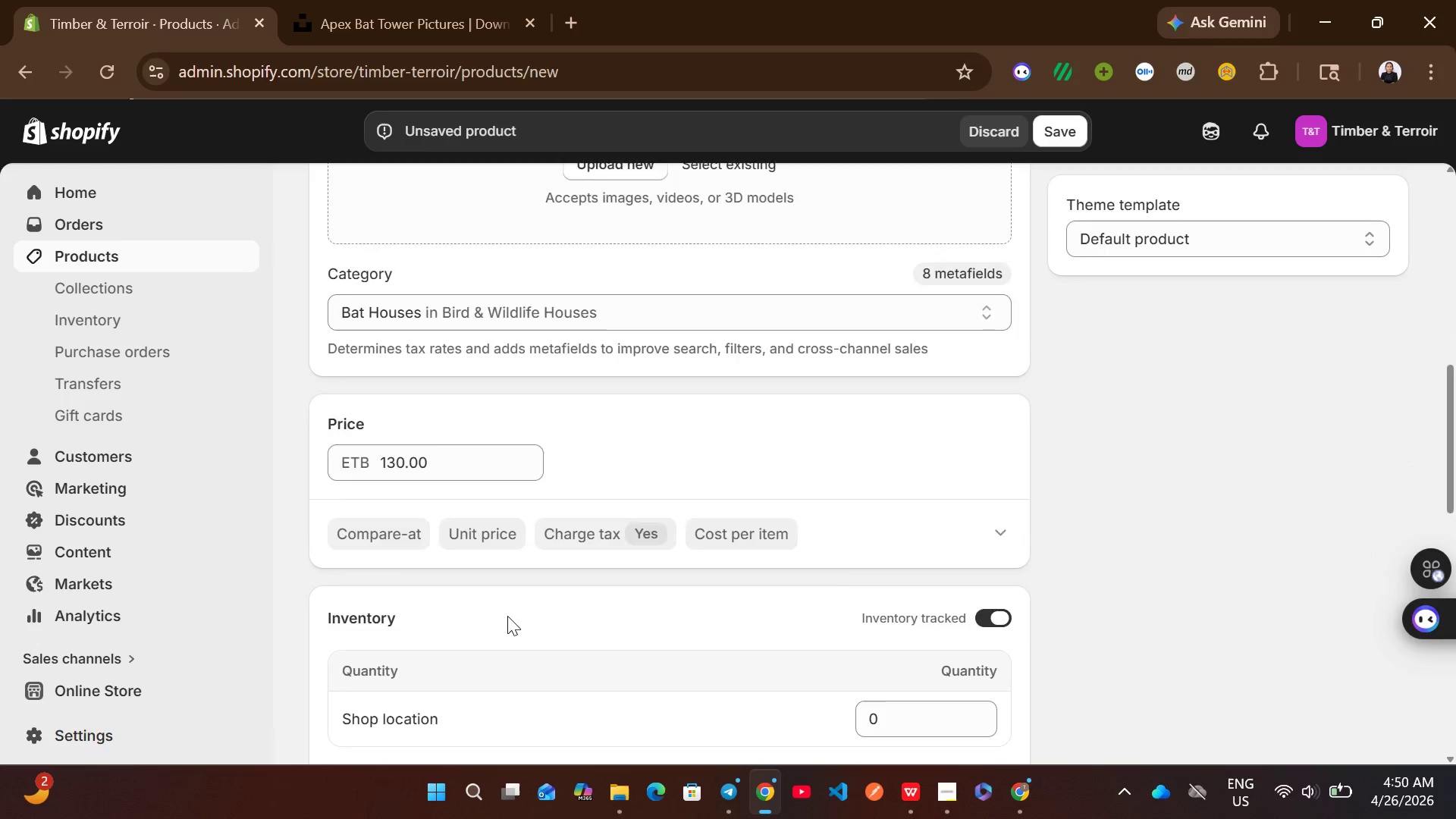 
wait(5.84)
 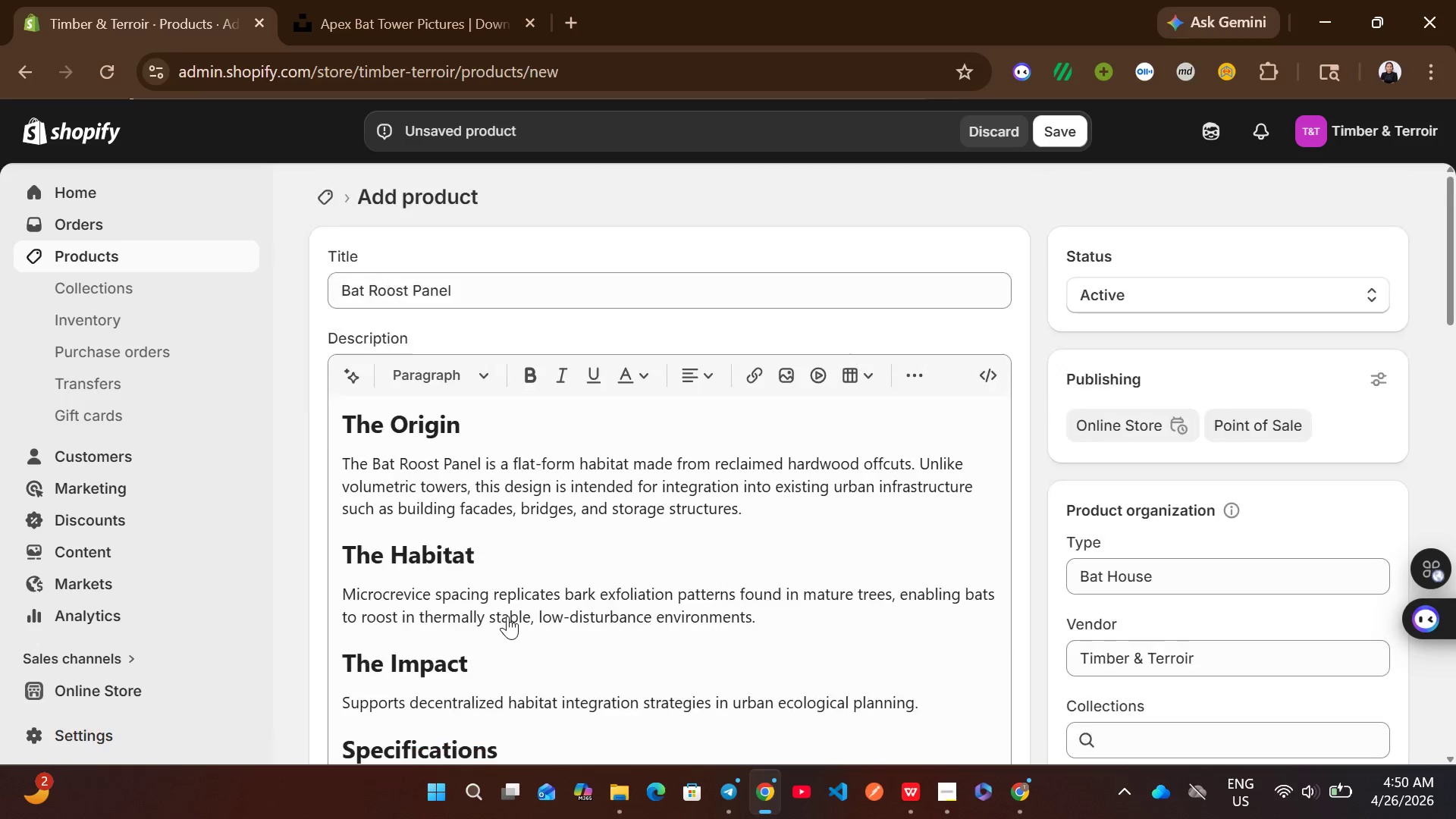 
left_click([372, 670])
 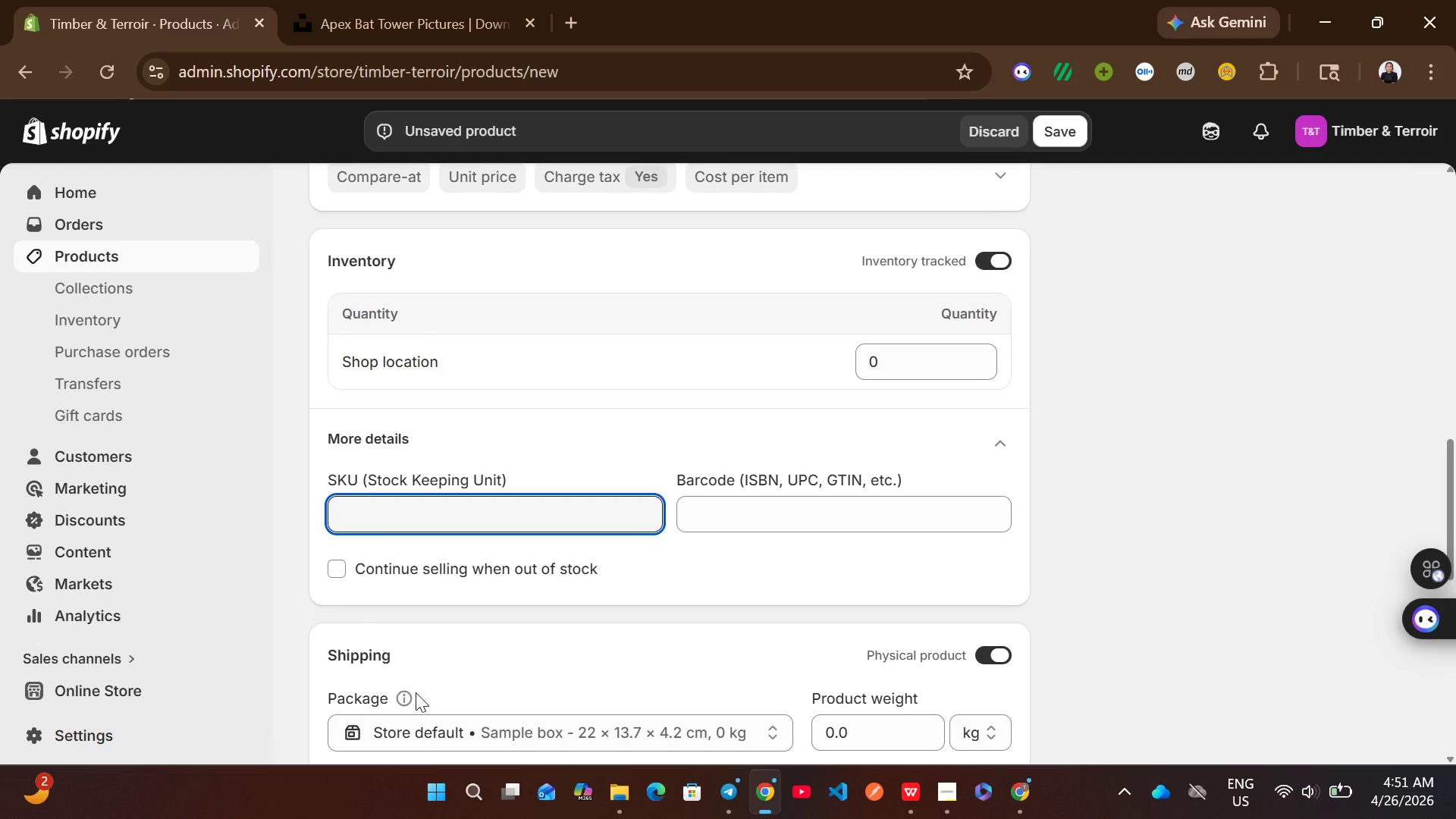 
type(BRP)
 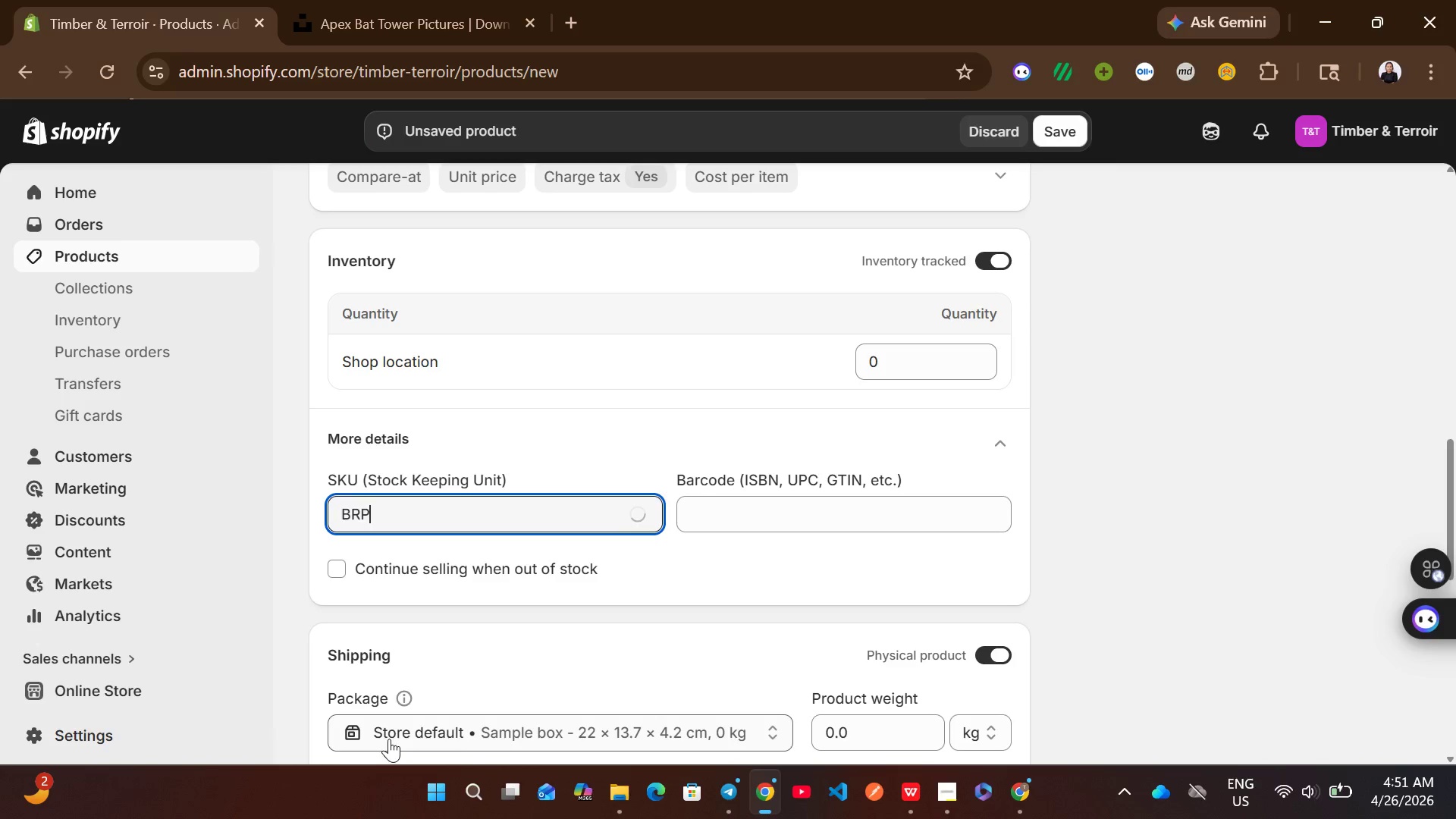 
left_click([865, 437])
 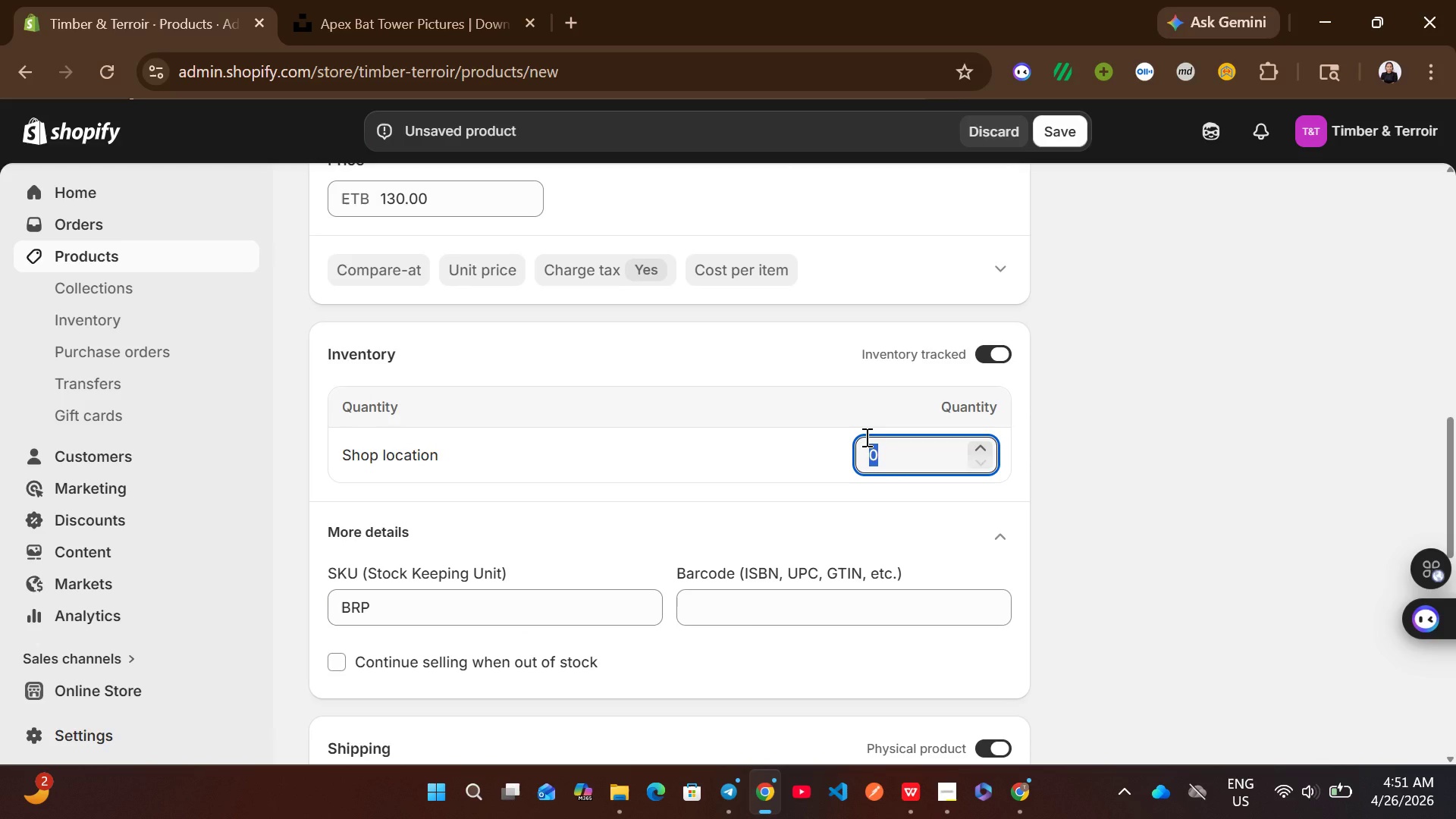 
type(30)
 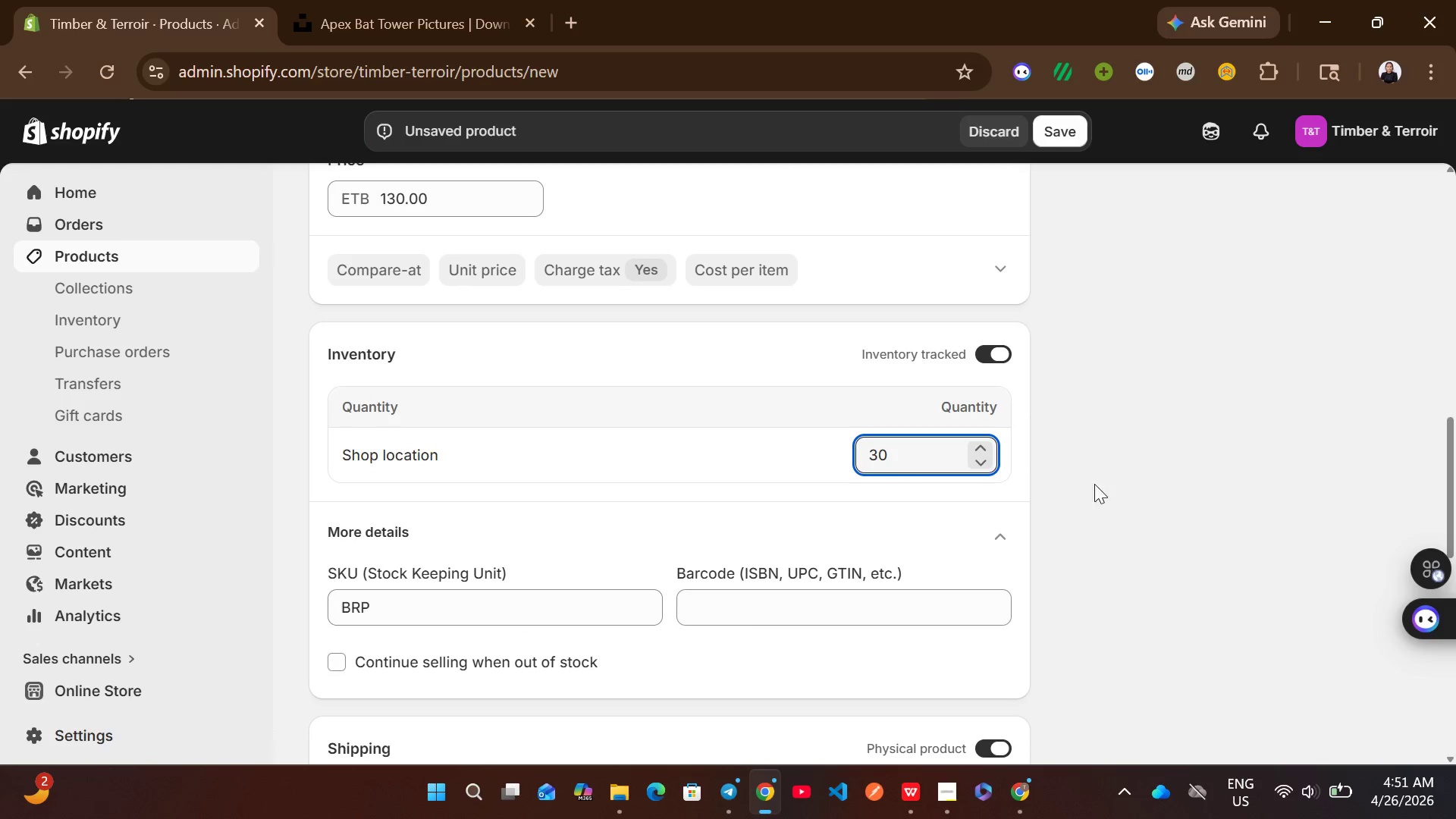 
left_click([1100, 485])
 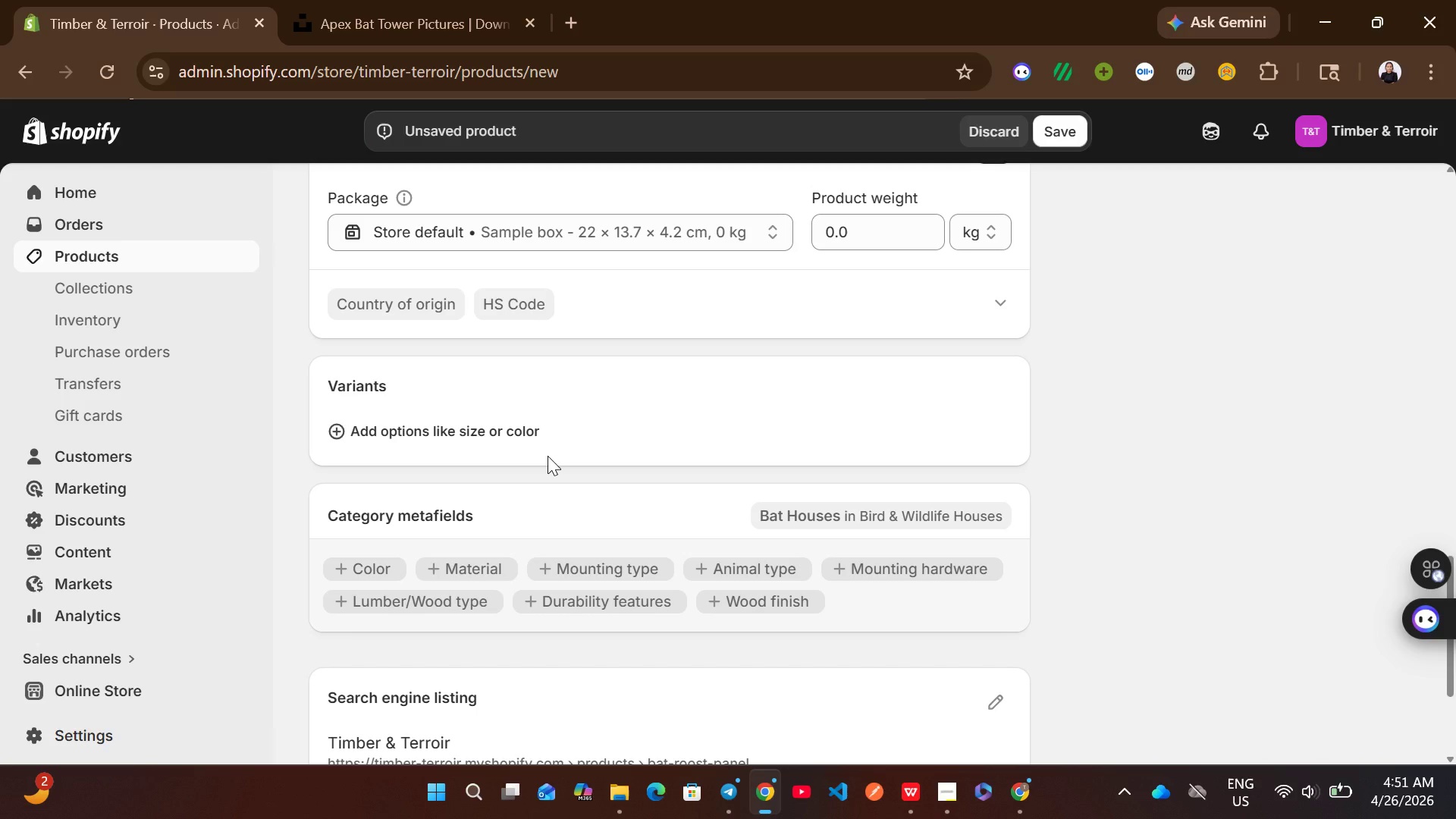 
left_click([505, 435])
 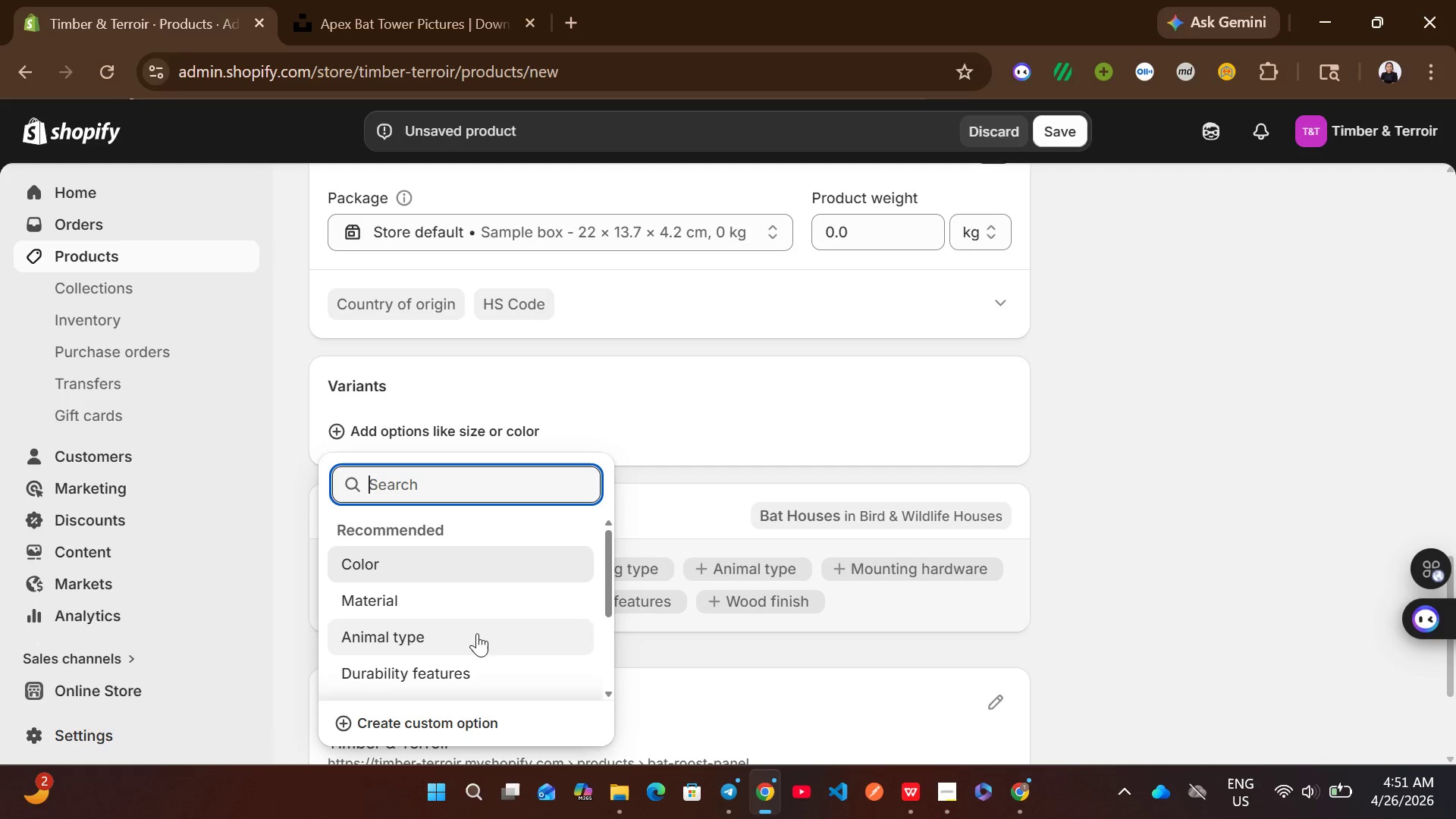 
left_click([459, 721])
 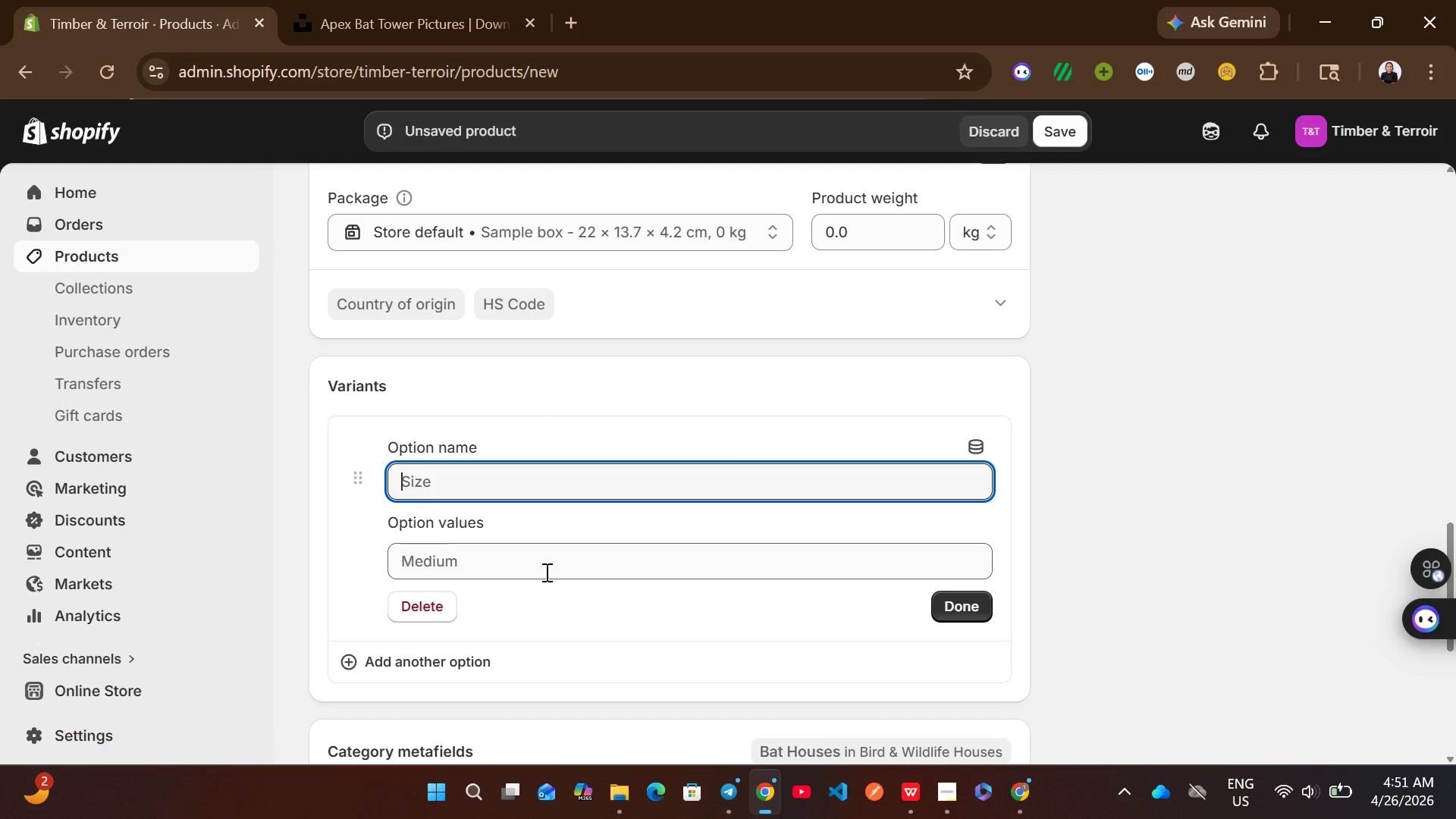 
type(Finish)
 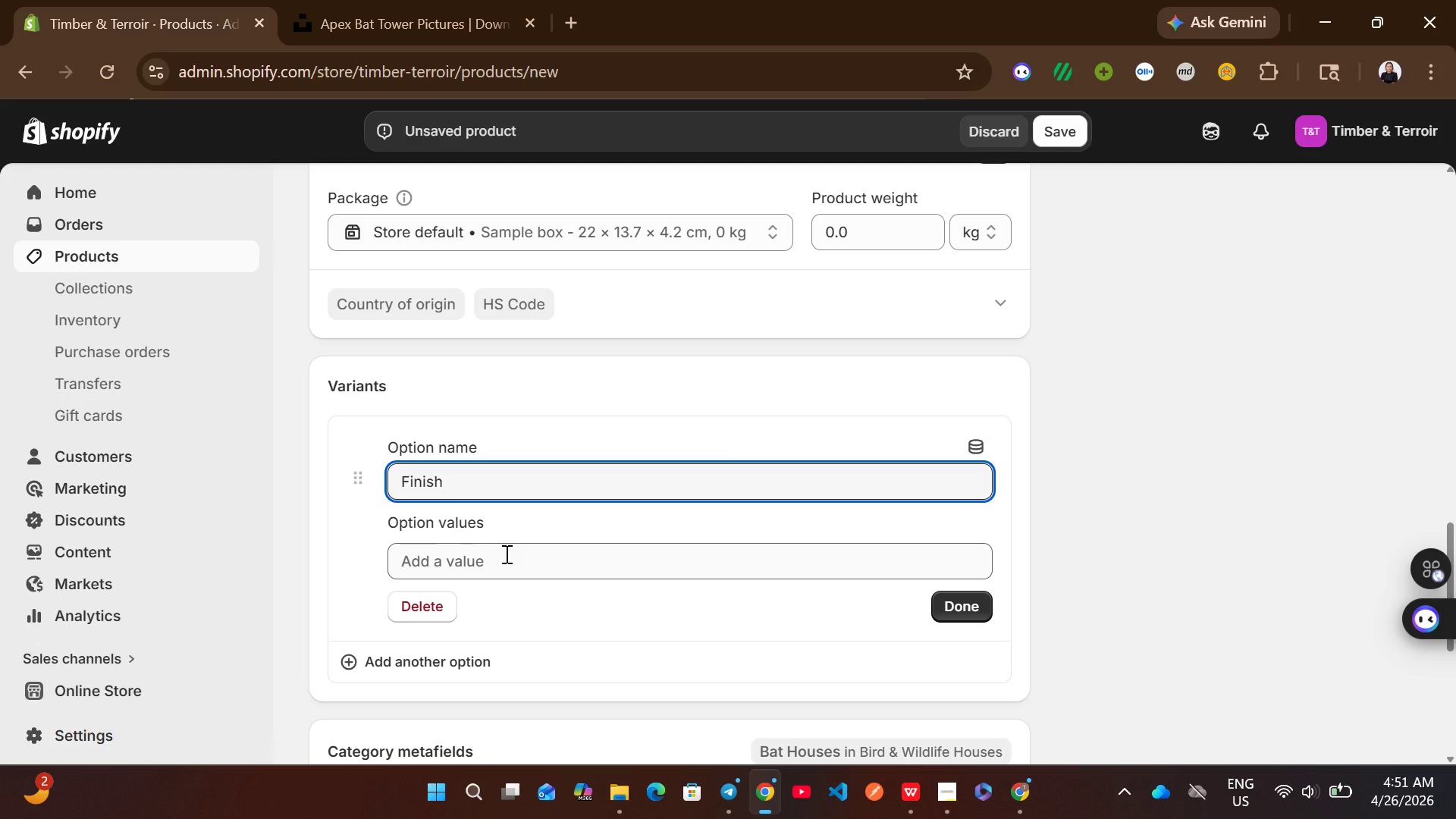 
left_click([505, 554])
 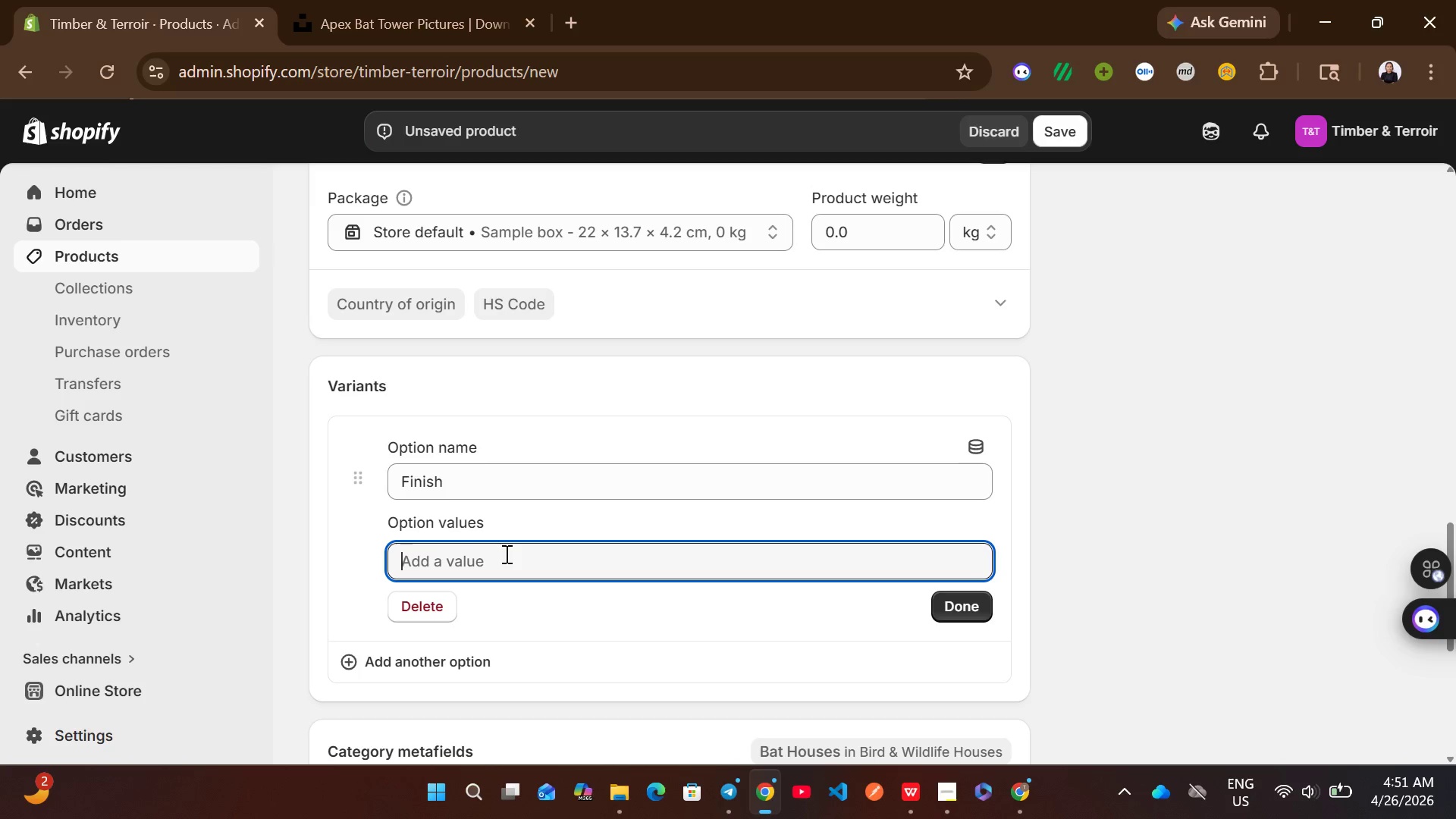 
wait(5.45)
 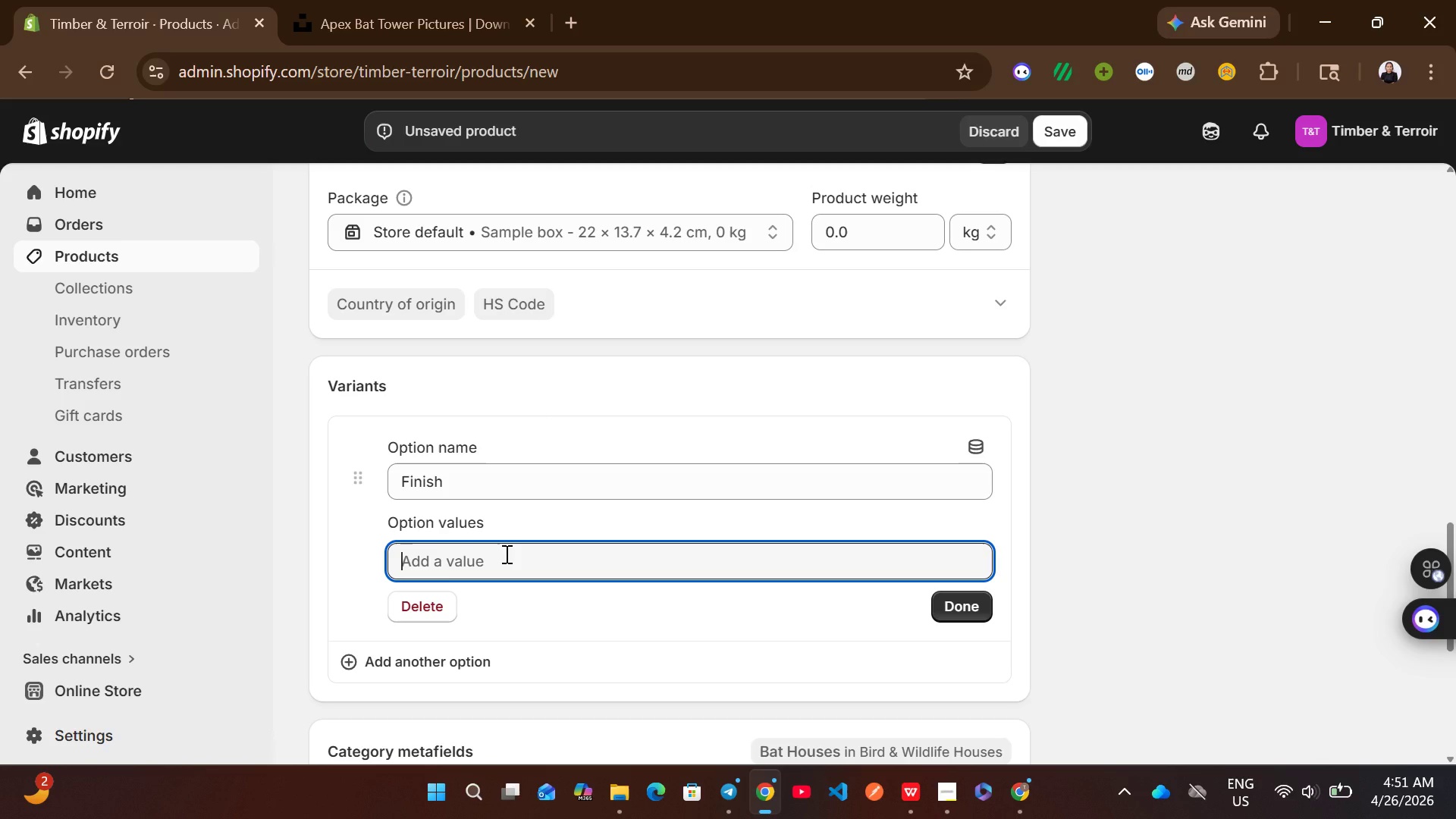 
type(Raw)
 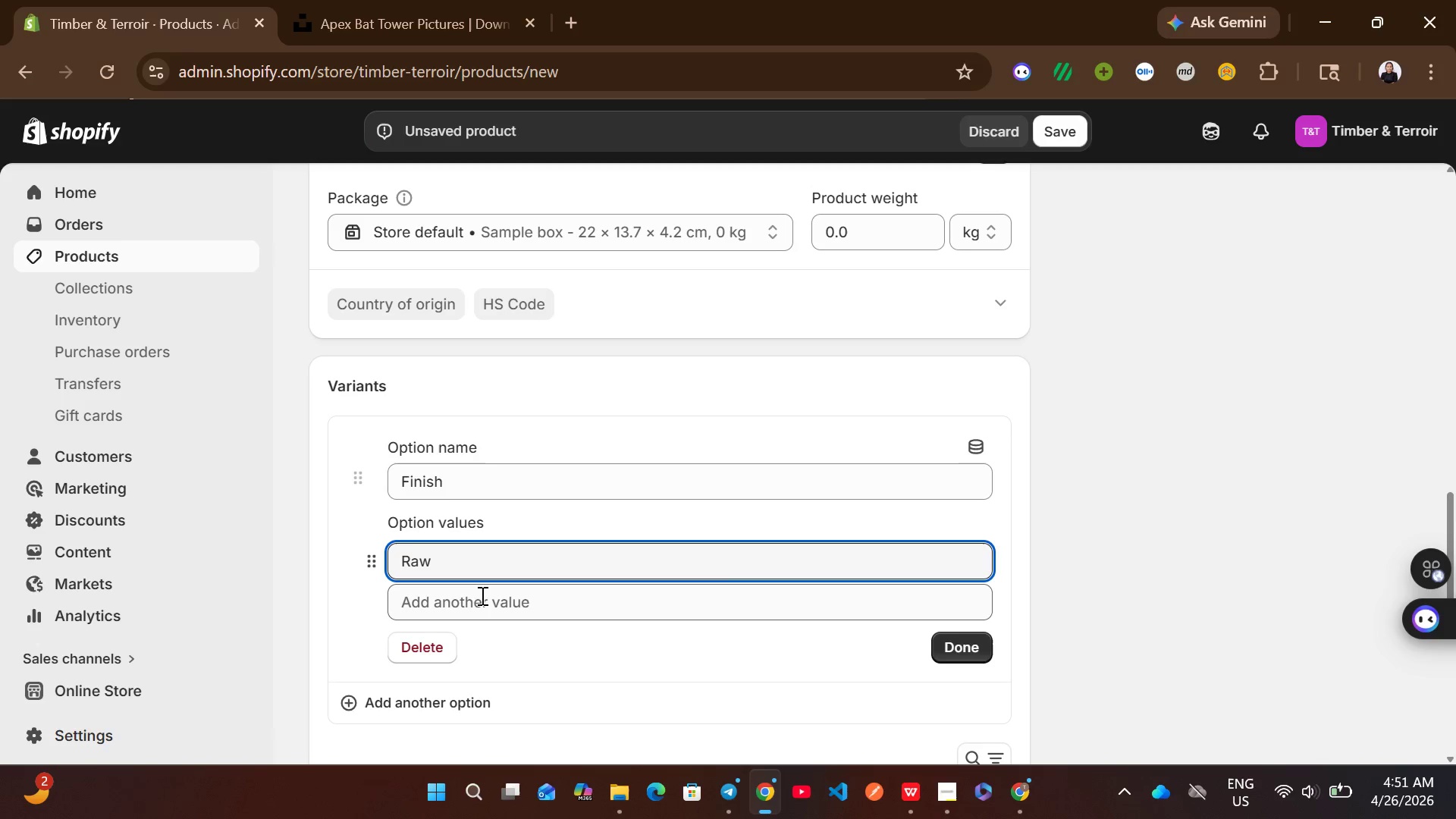 
left_click([481, 595])
 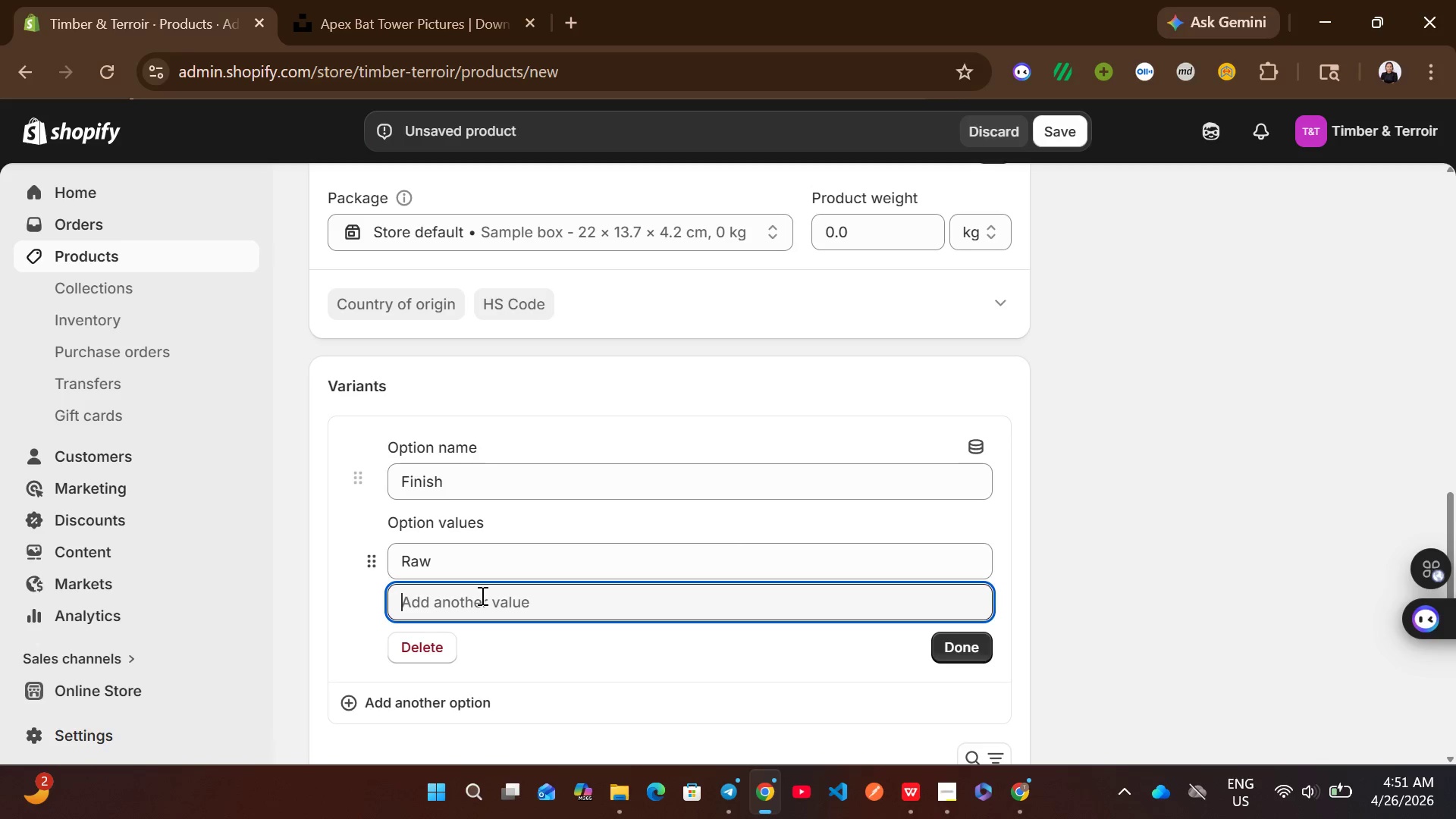 
type(Linseed Oil)
 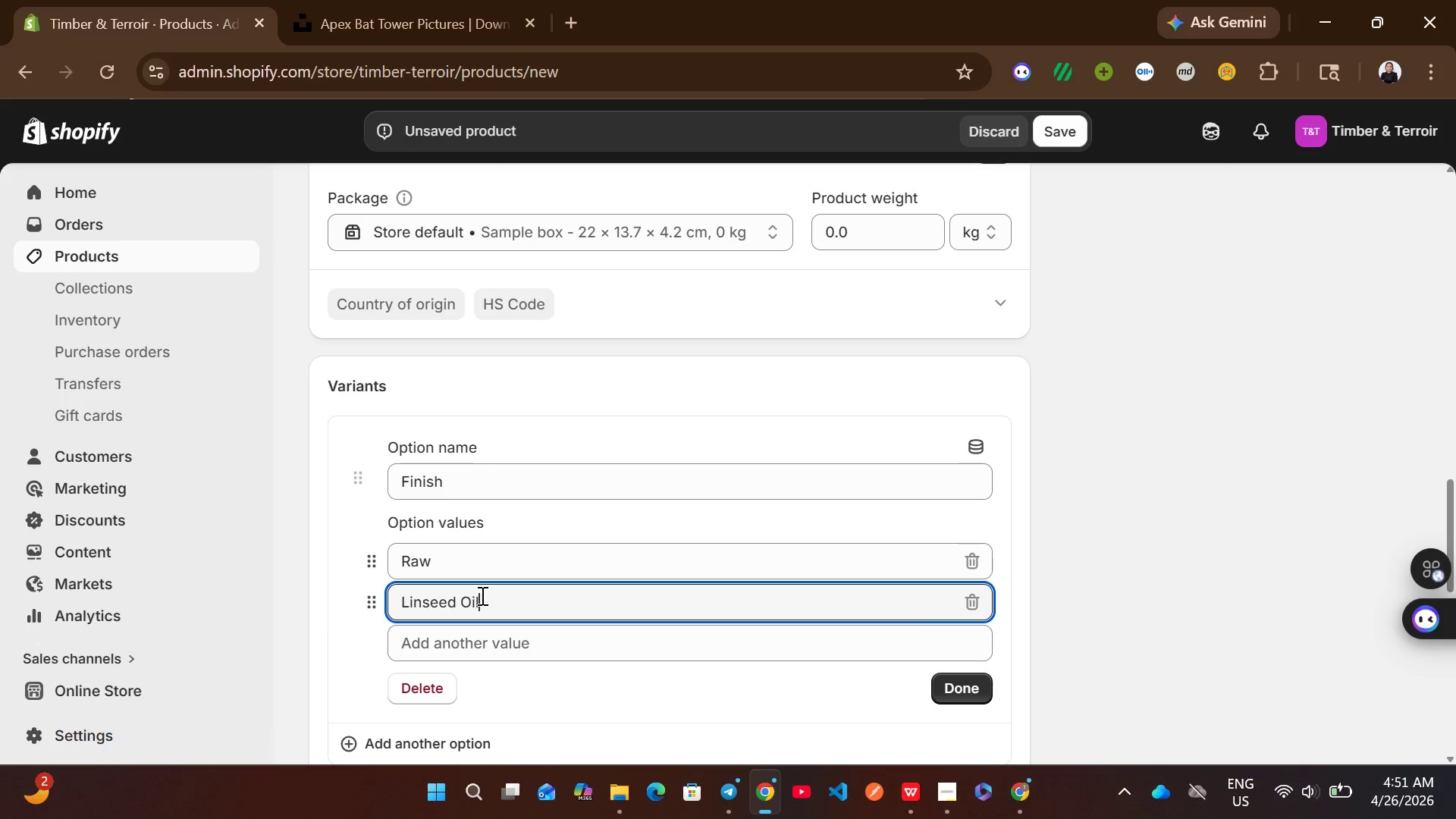 
left_click([476, 636])
 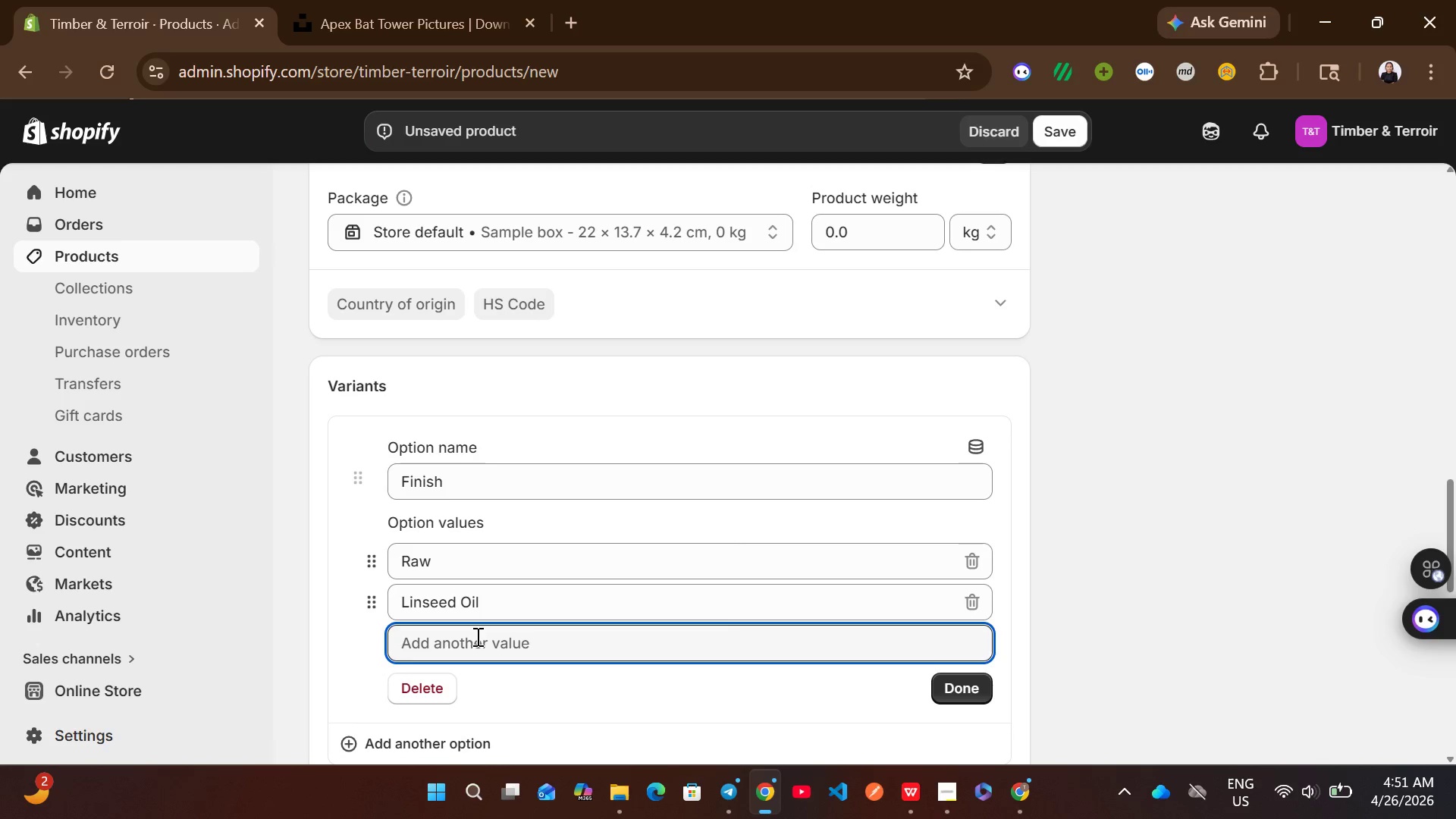 
type(Charred)
 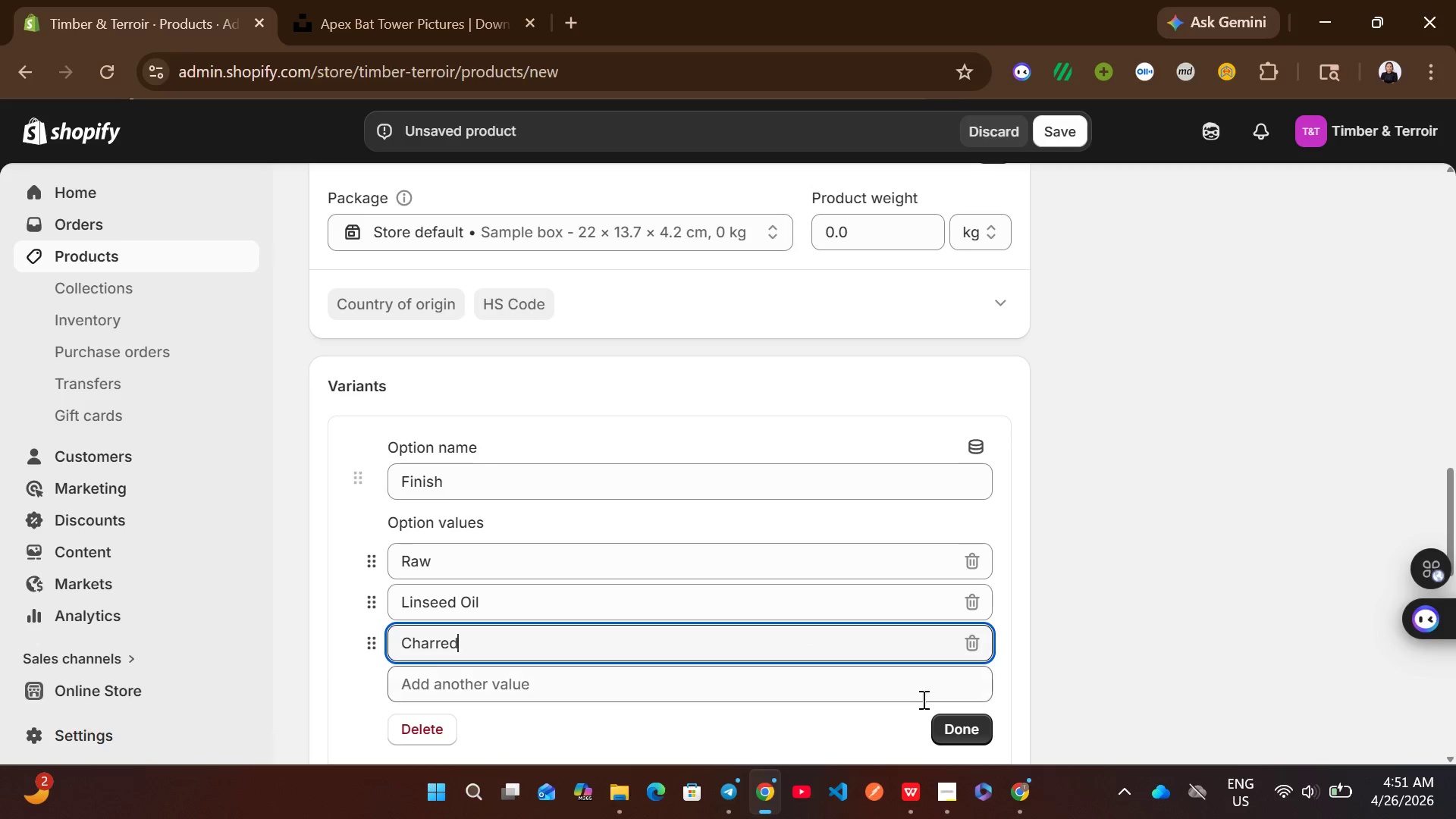 
left_click([945, 720])
 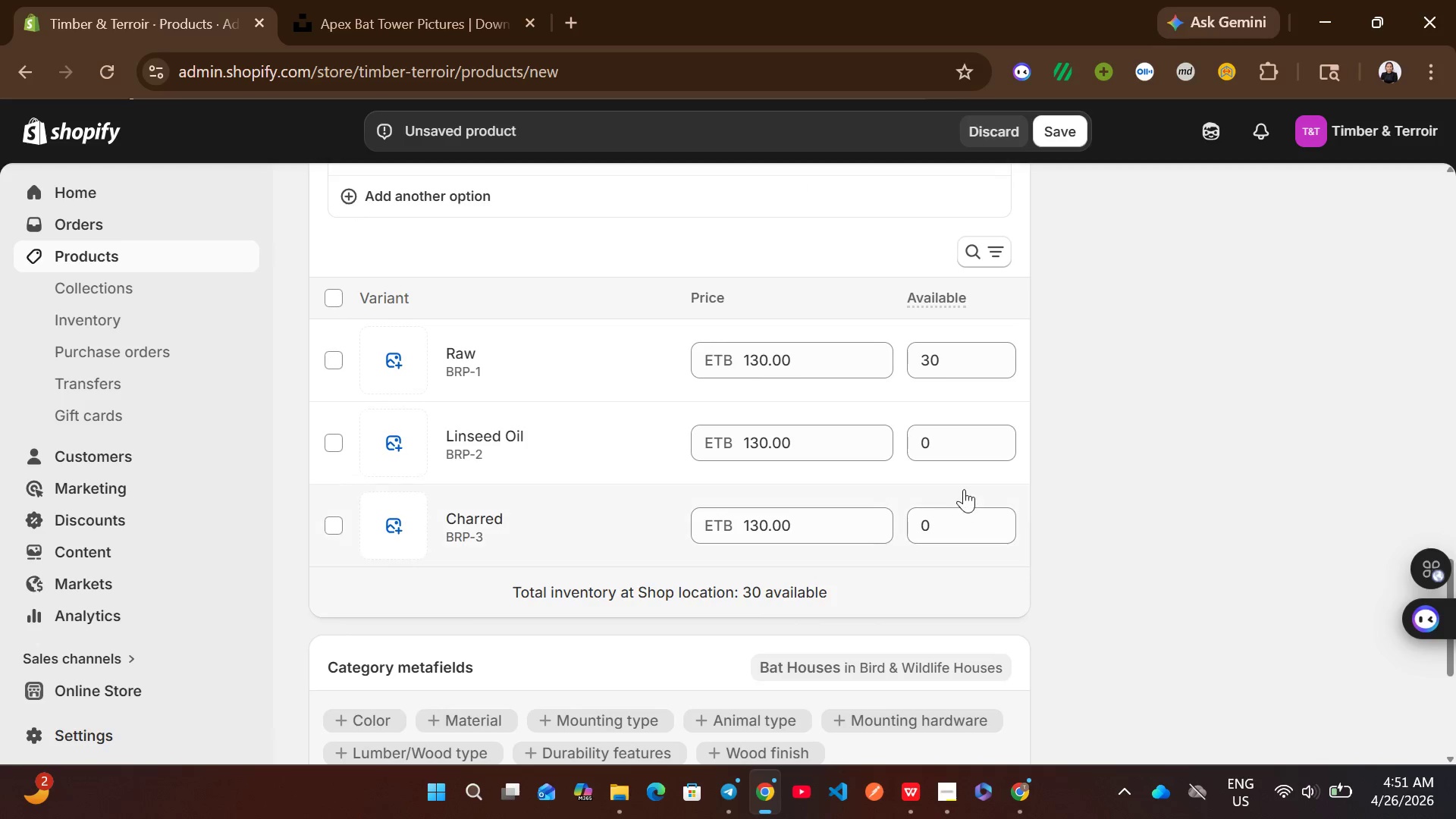 
left_click([933, 371])
 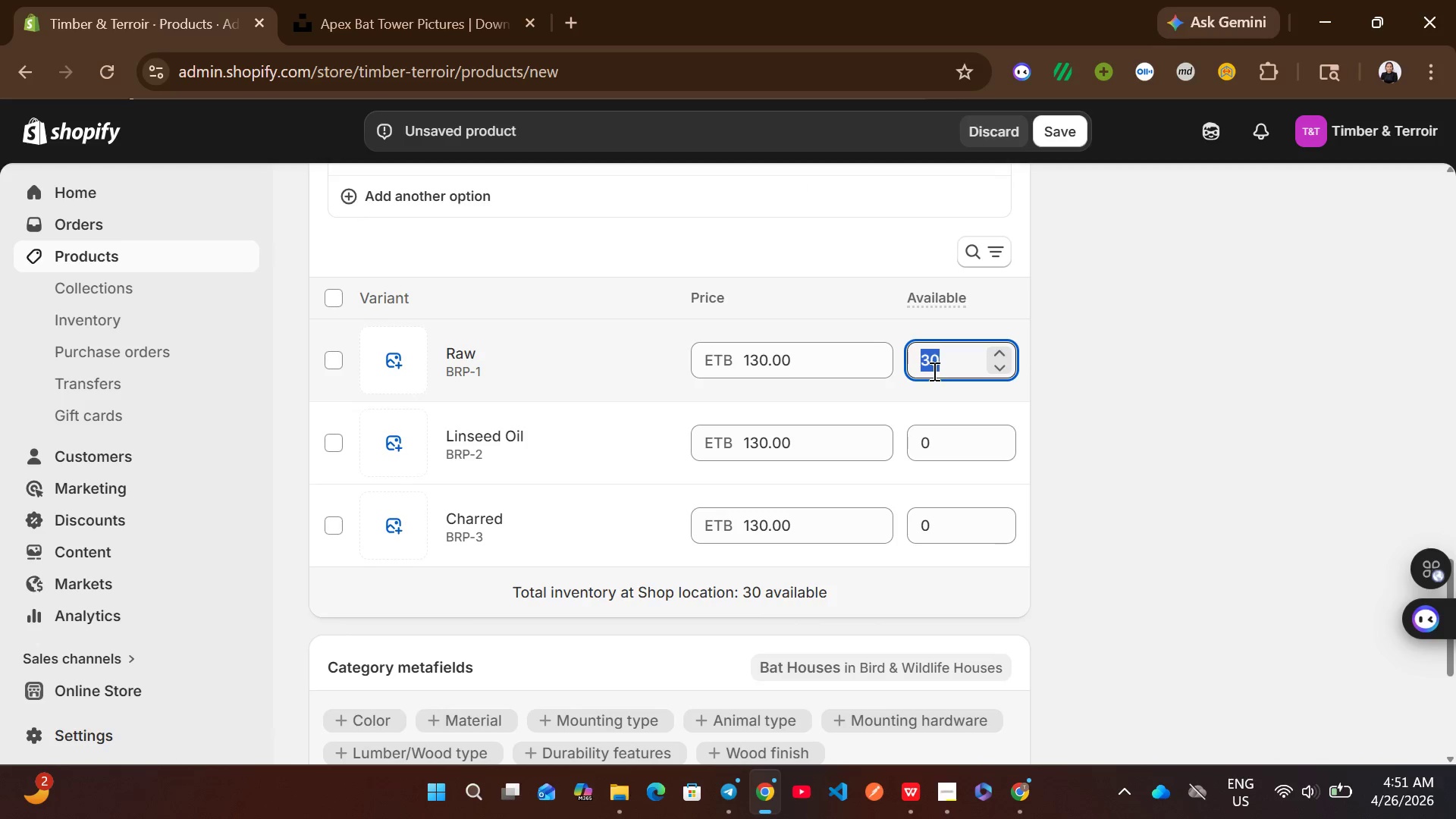 
type(10)
 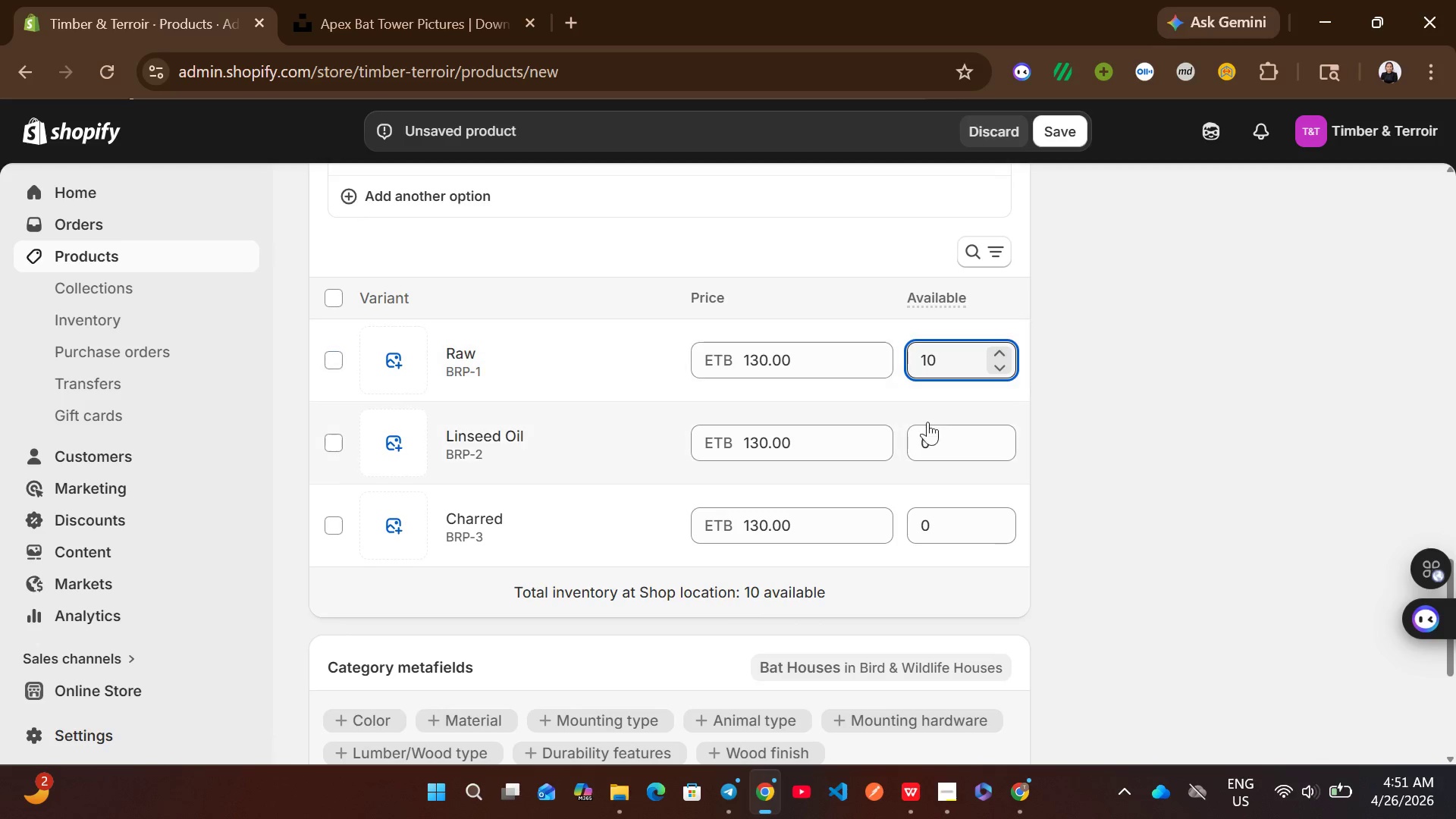 
left_click([921, 433])
 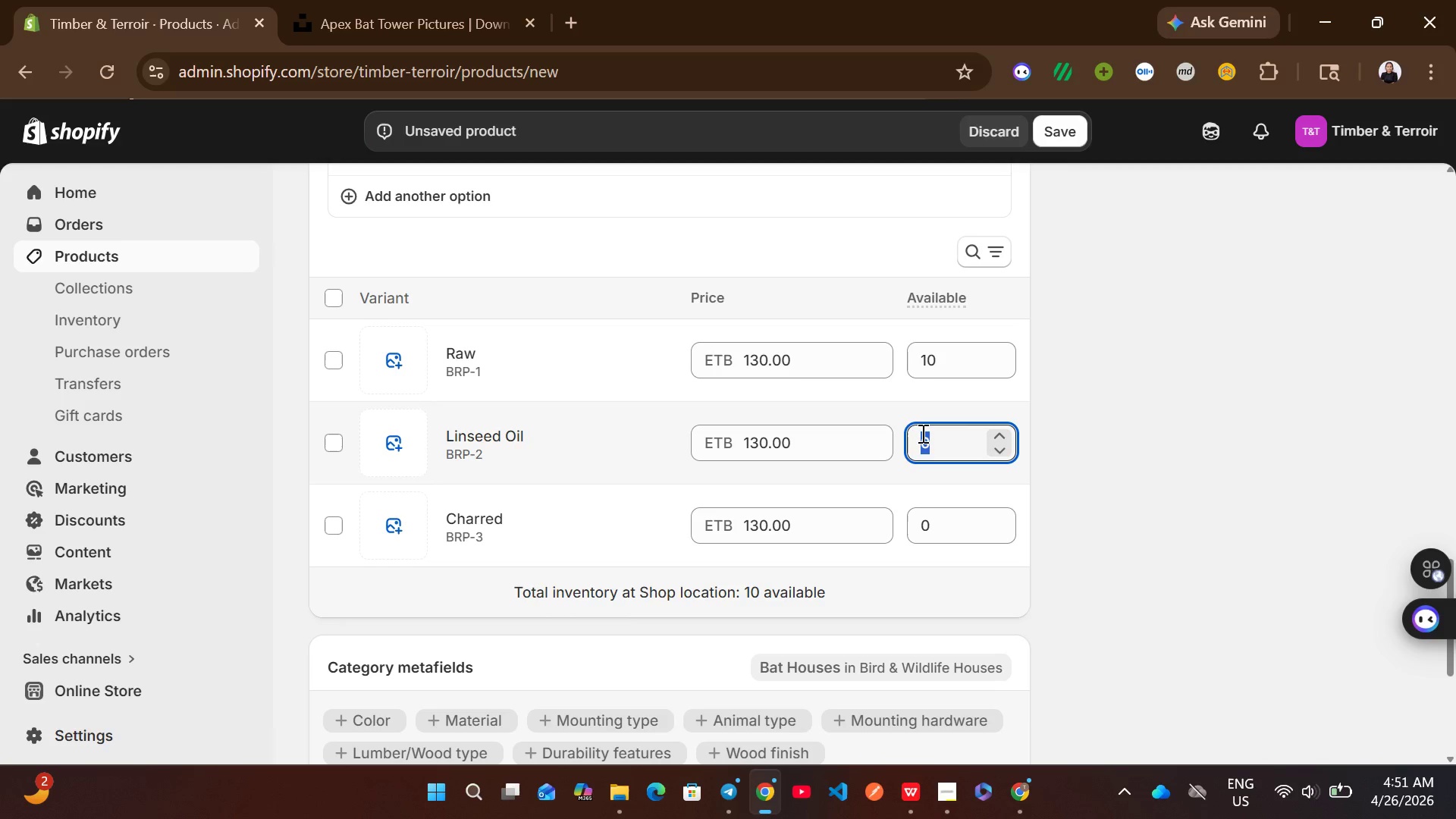 
key(5)
 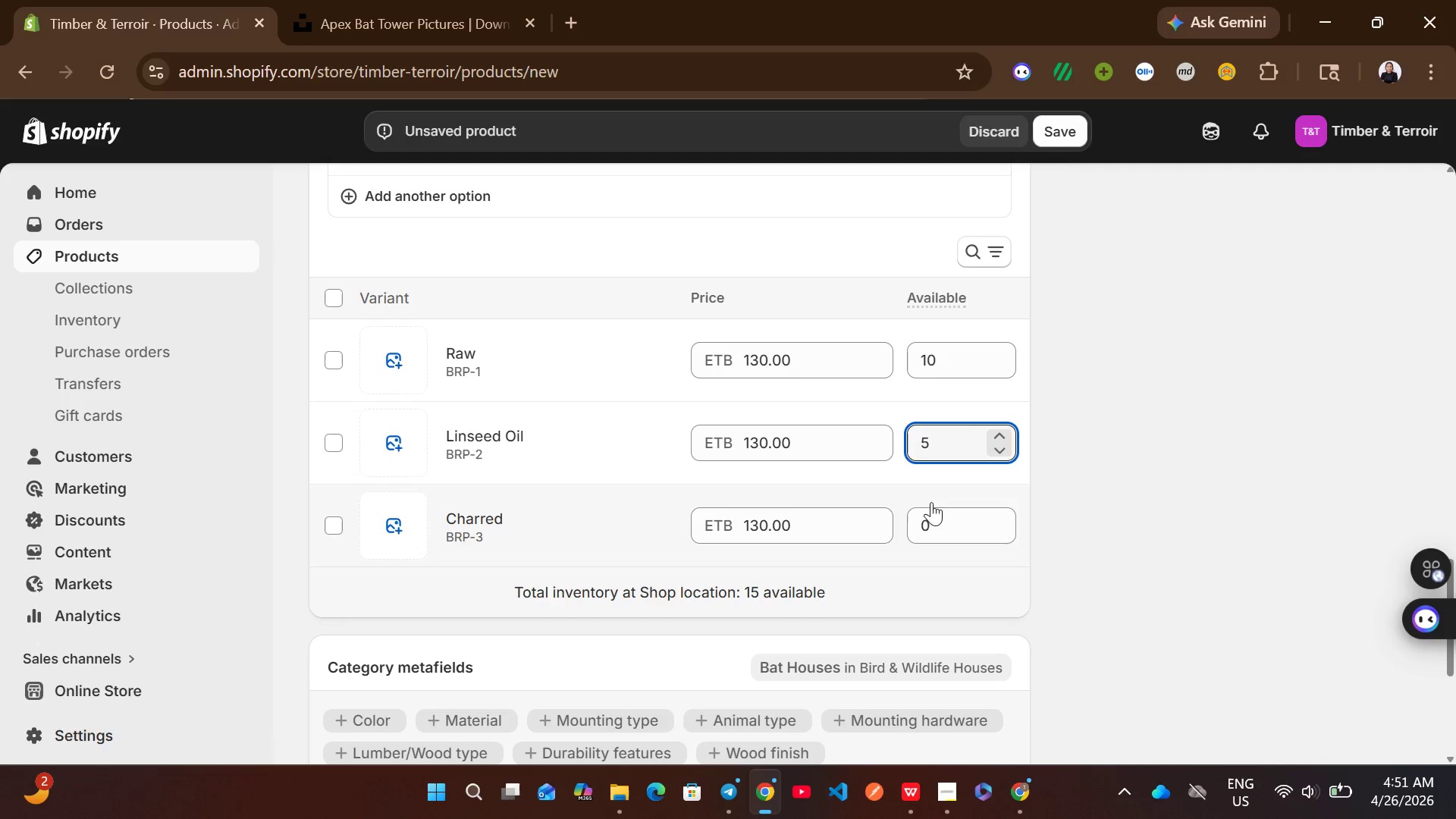 
left_click([926, 518])
 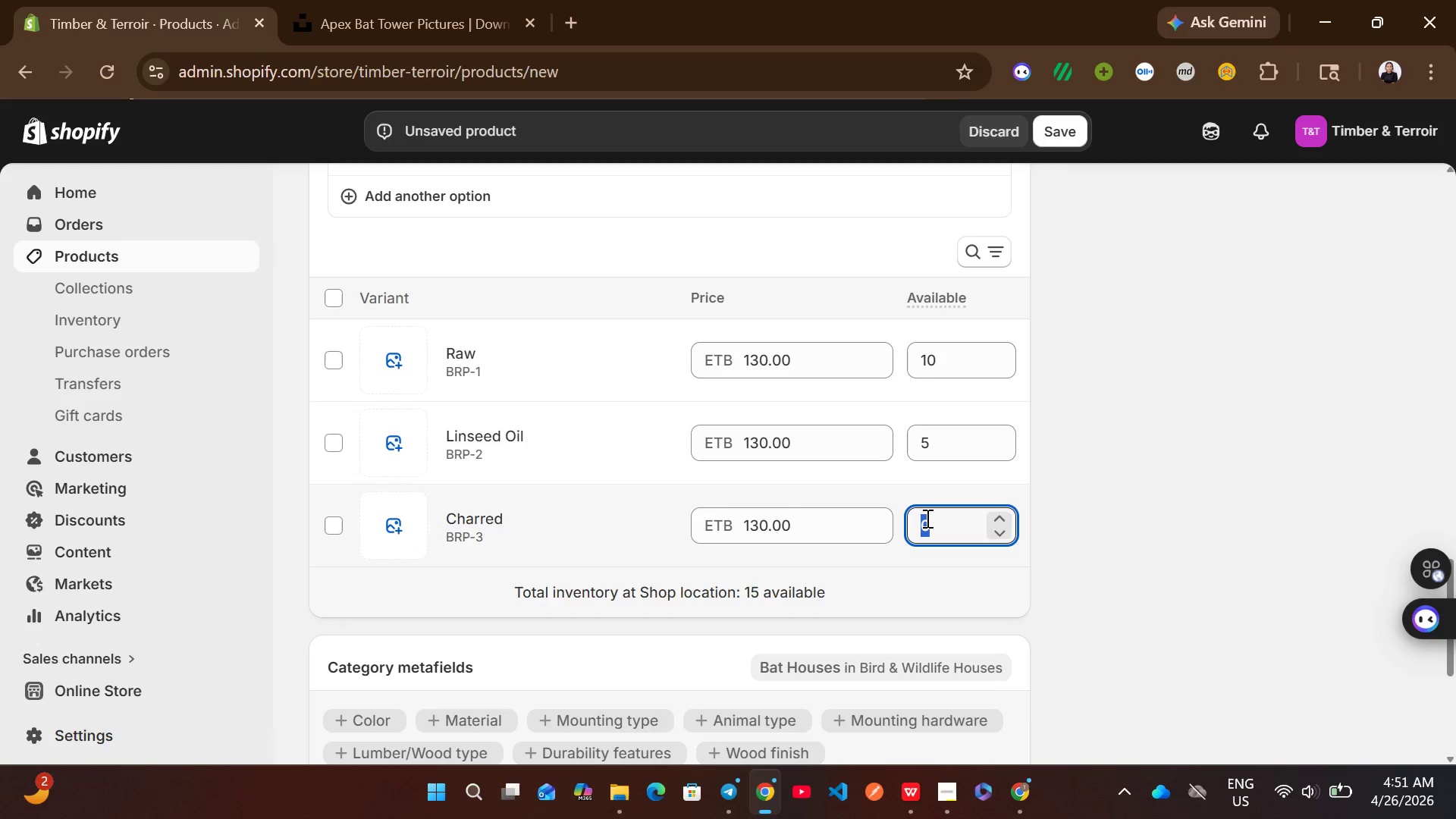 
type(15)
 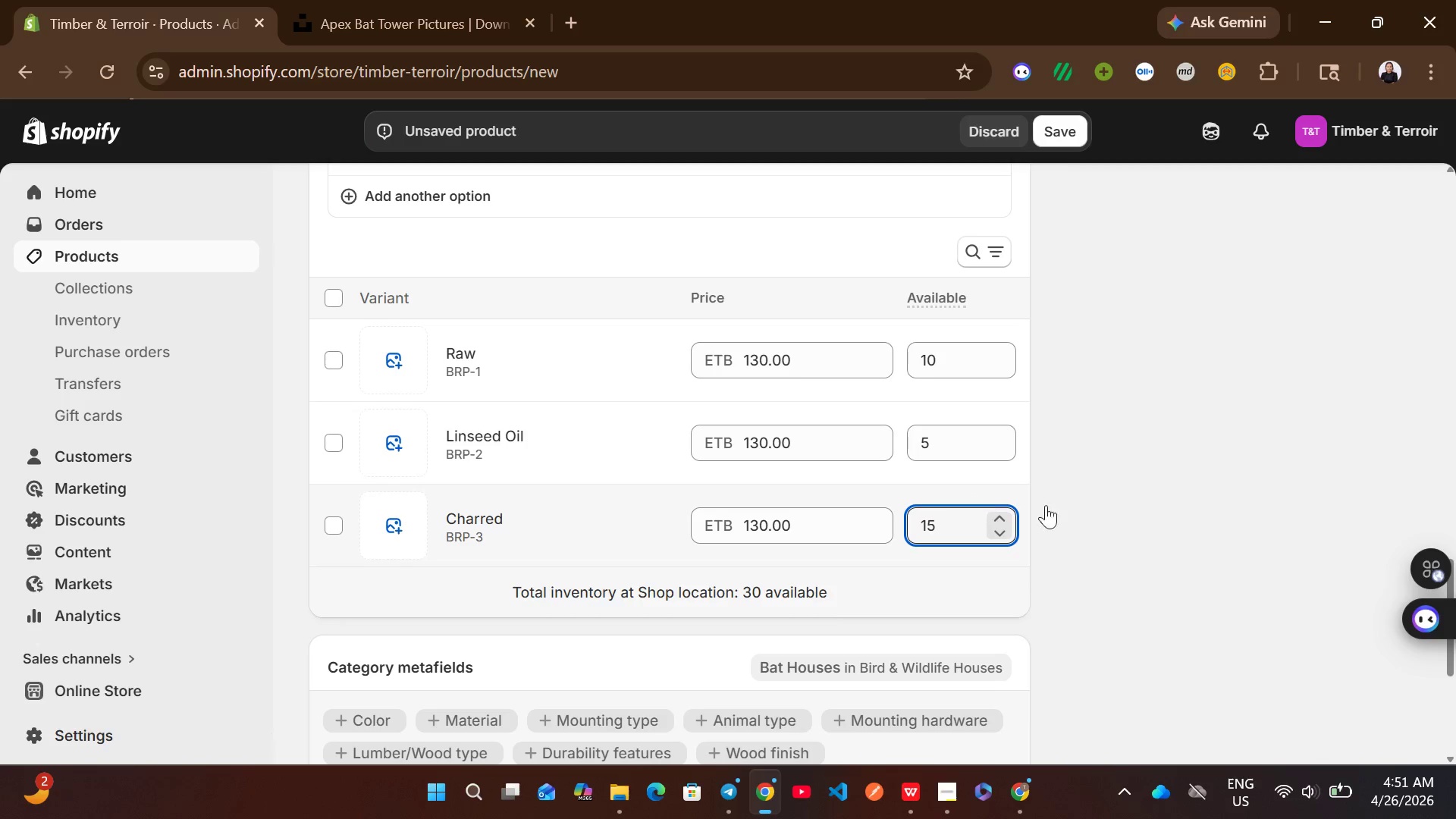 
left_click([1086, 522])
 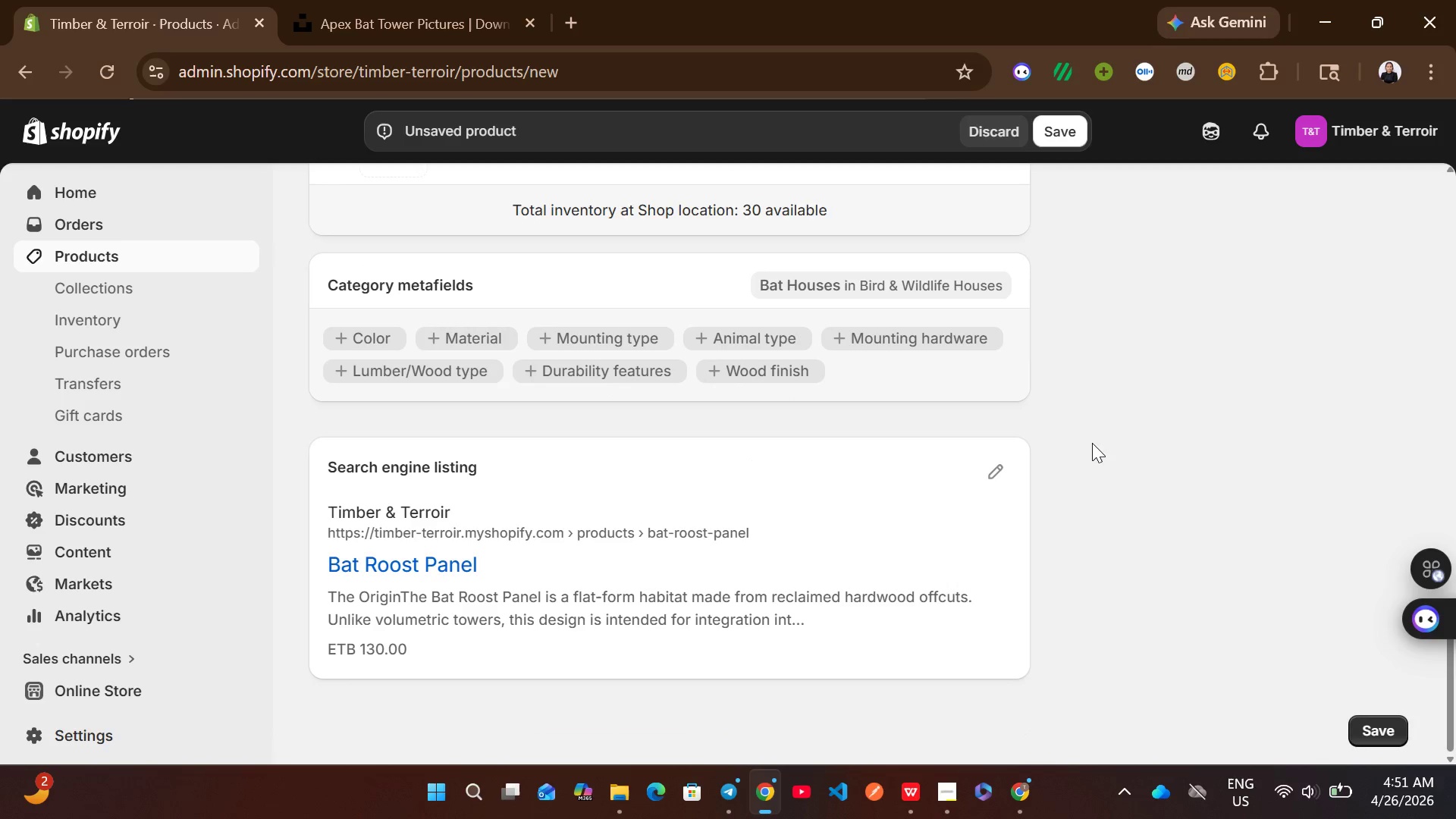 
left_click([997, 470])
 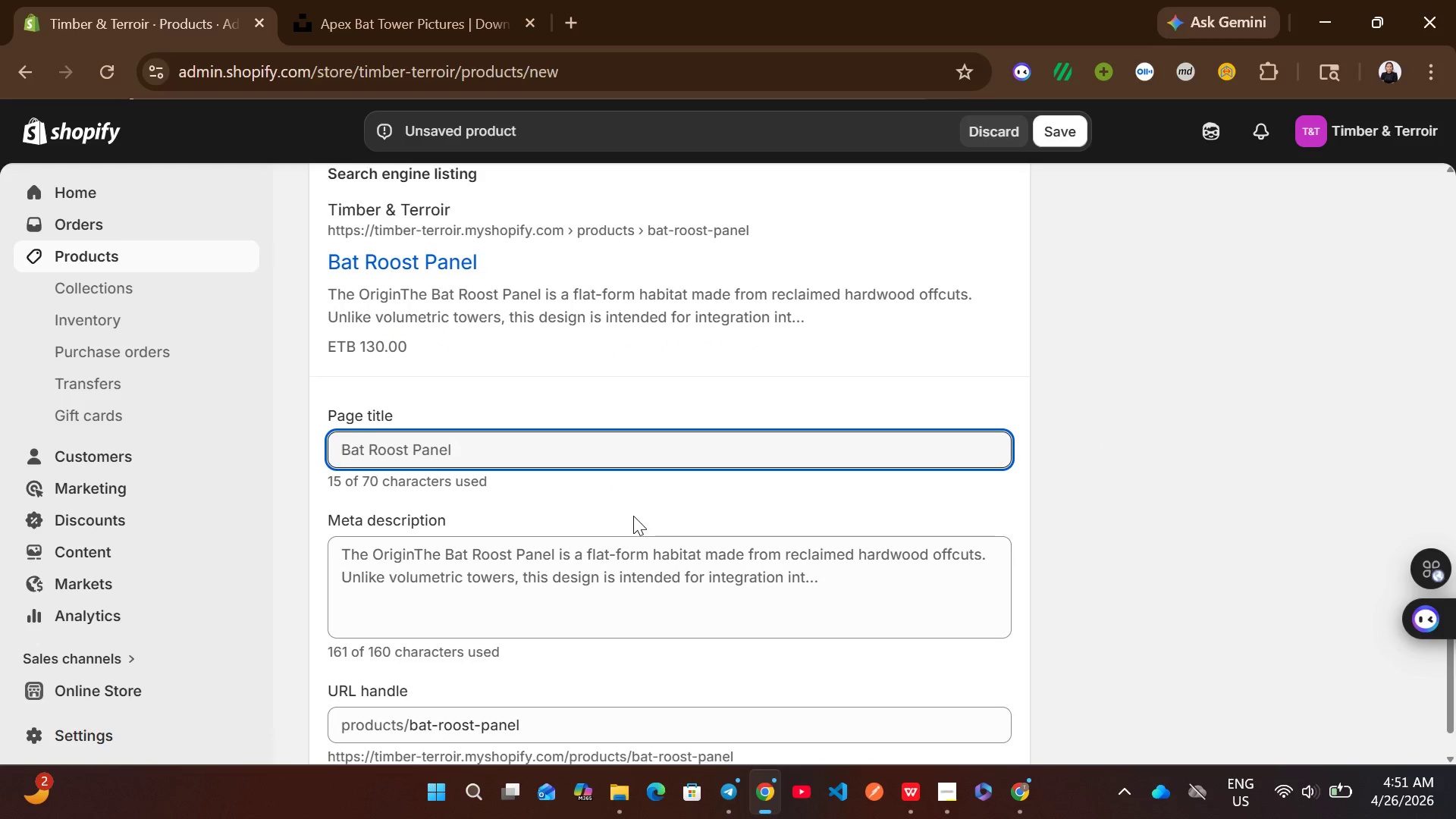 
left_click([522, 445])
 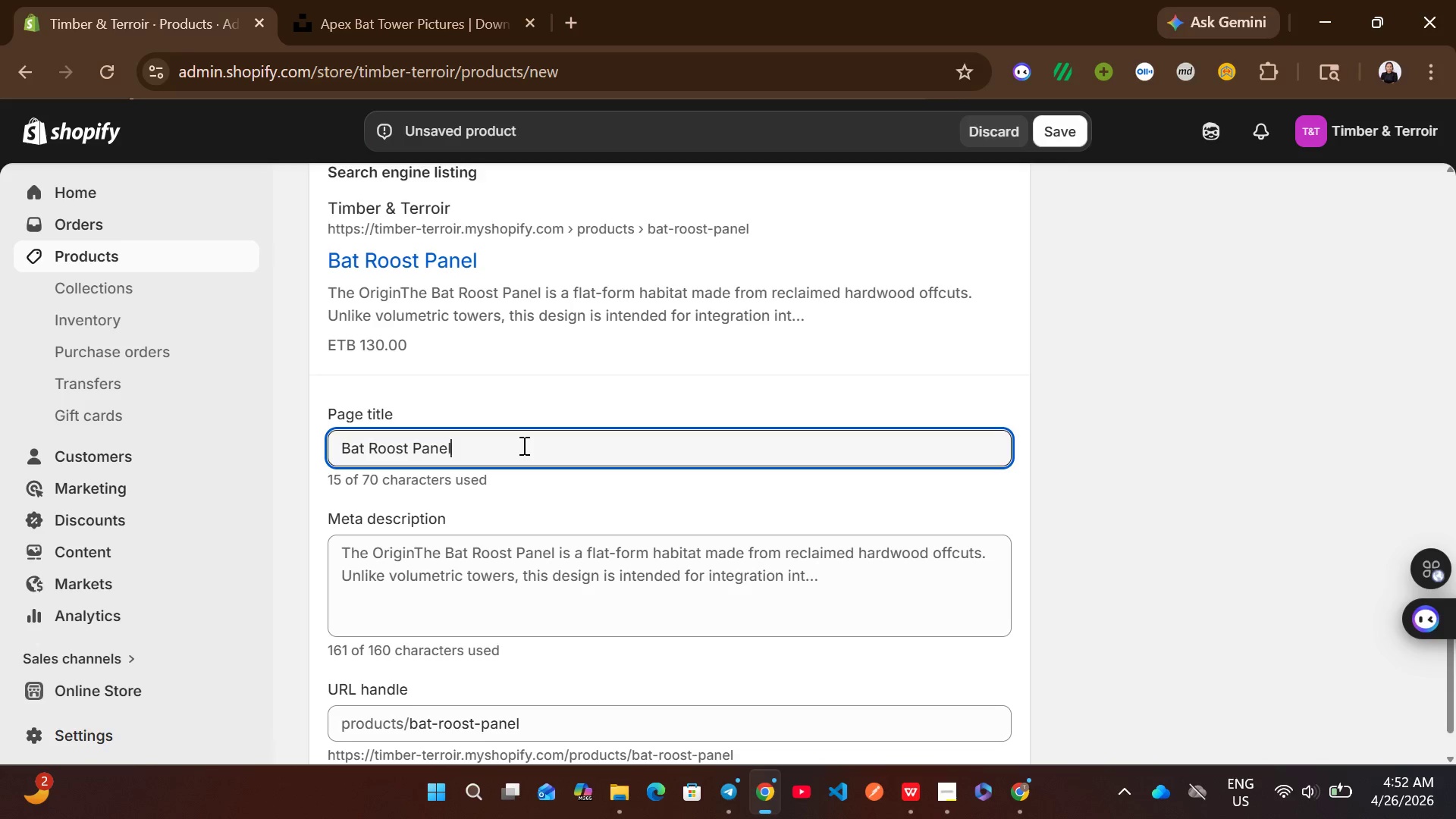 
wait(6.98)
 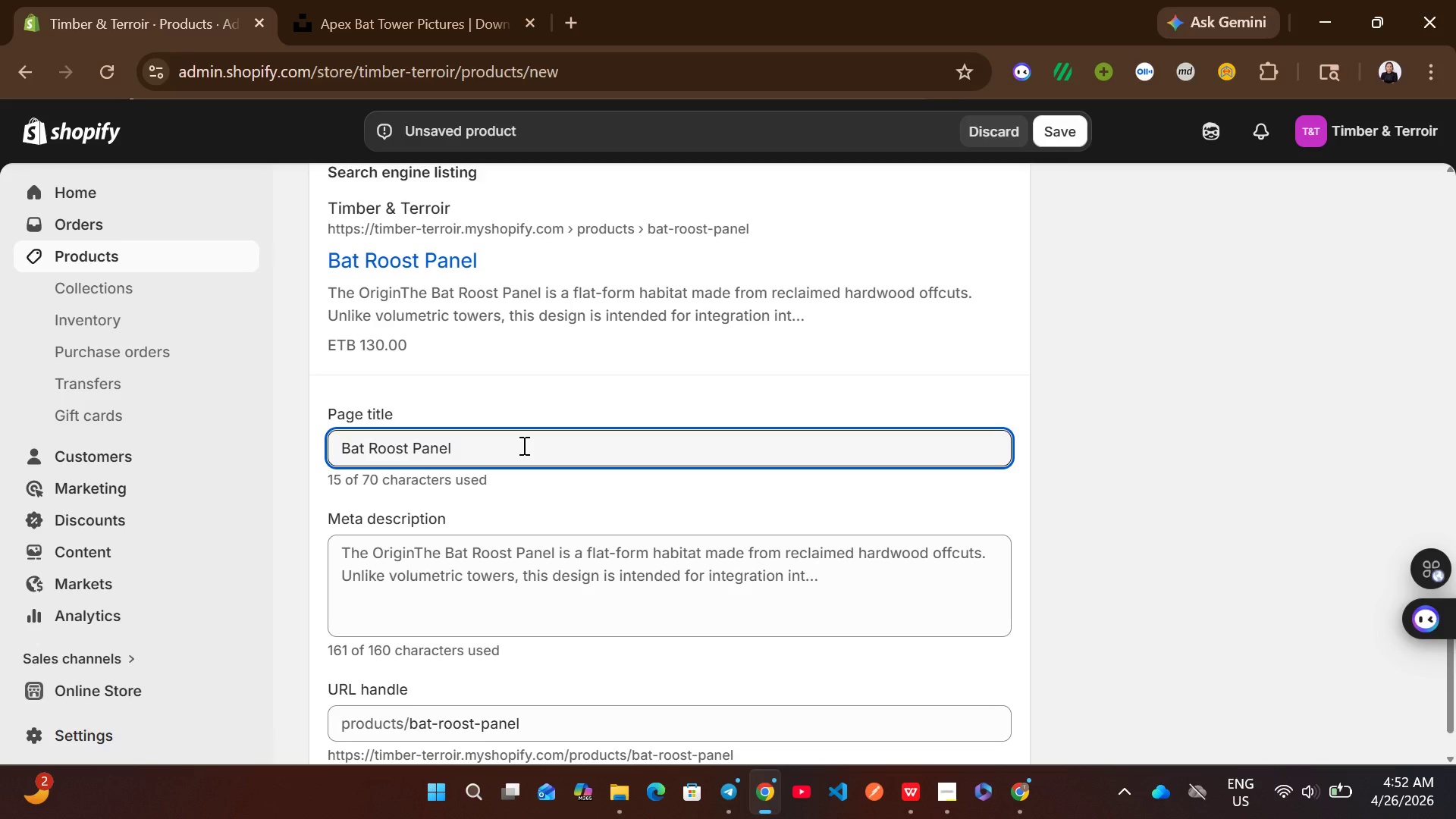 
type( | Urban Integration)
 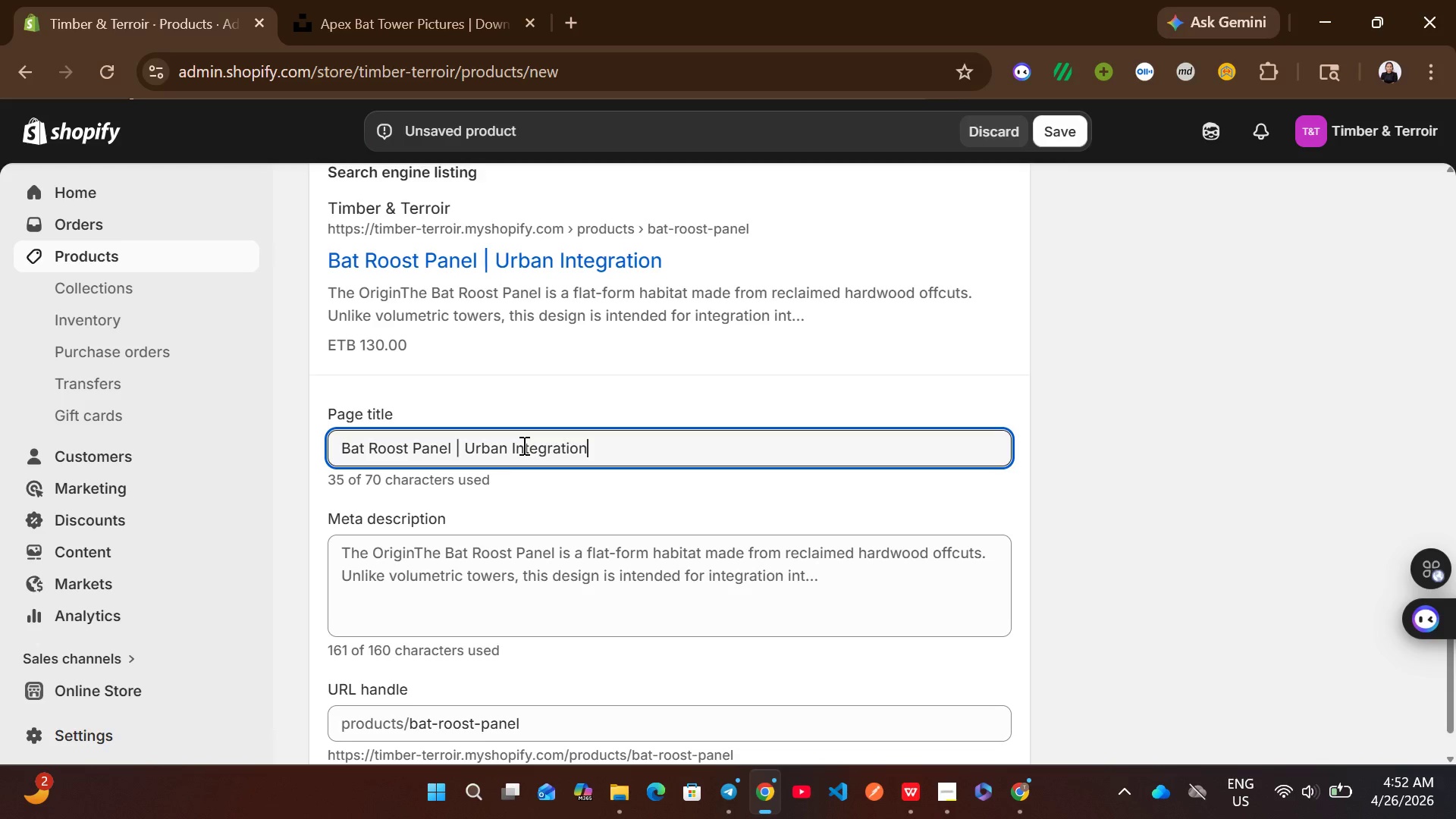 
left_click([613, 581])
 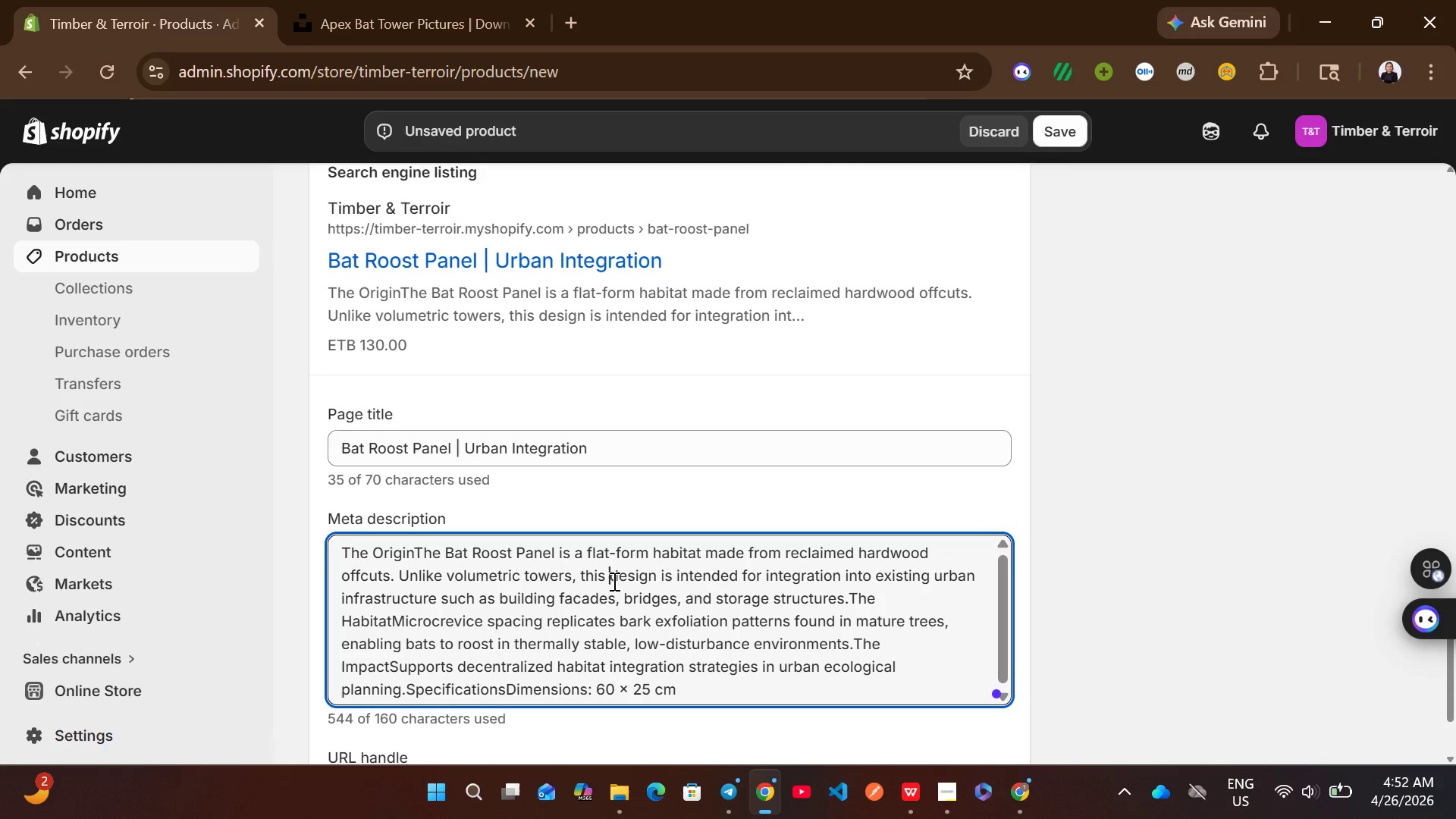 
key(Control+ControlLeft)
 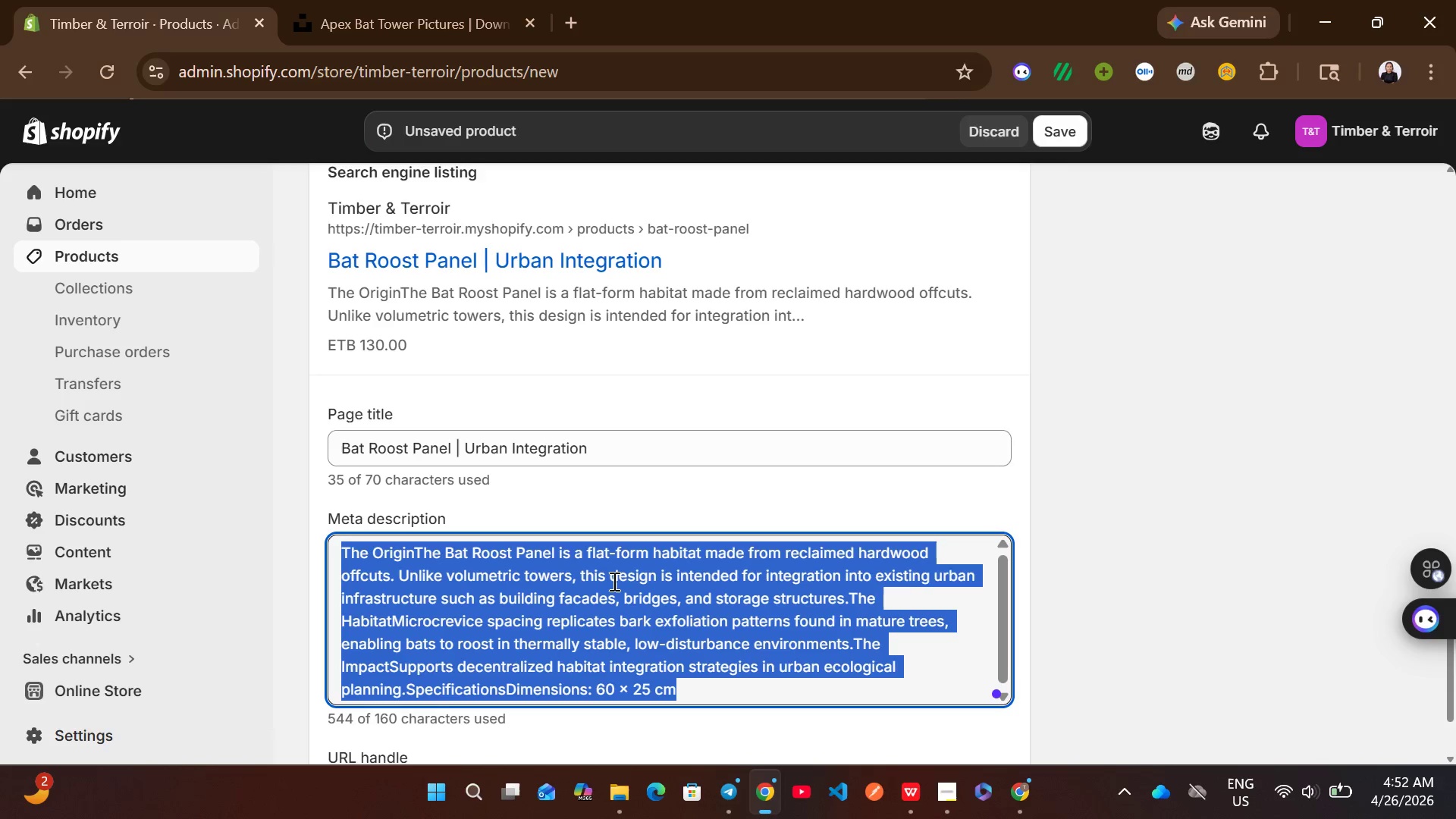 
key(Control+A)
 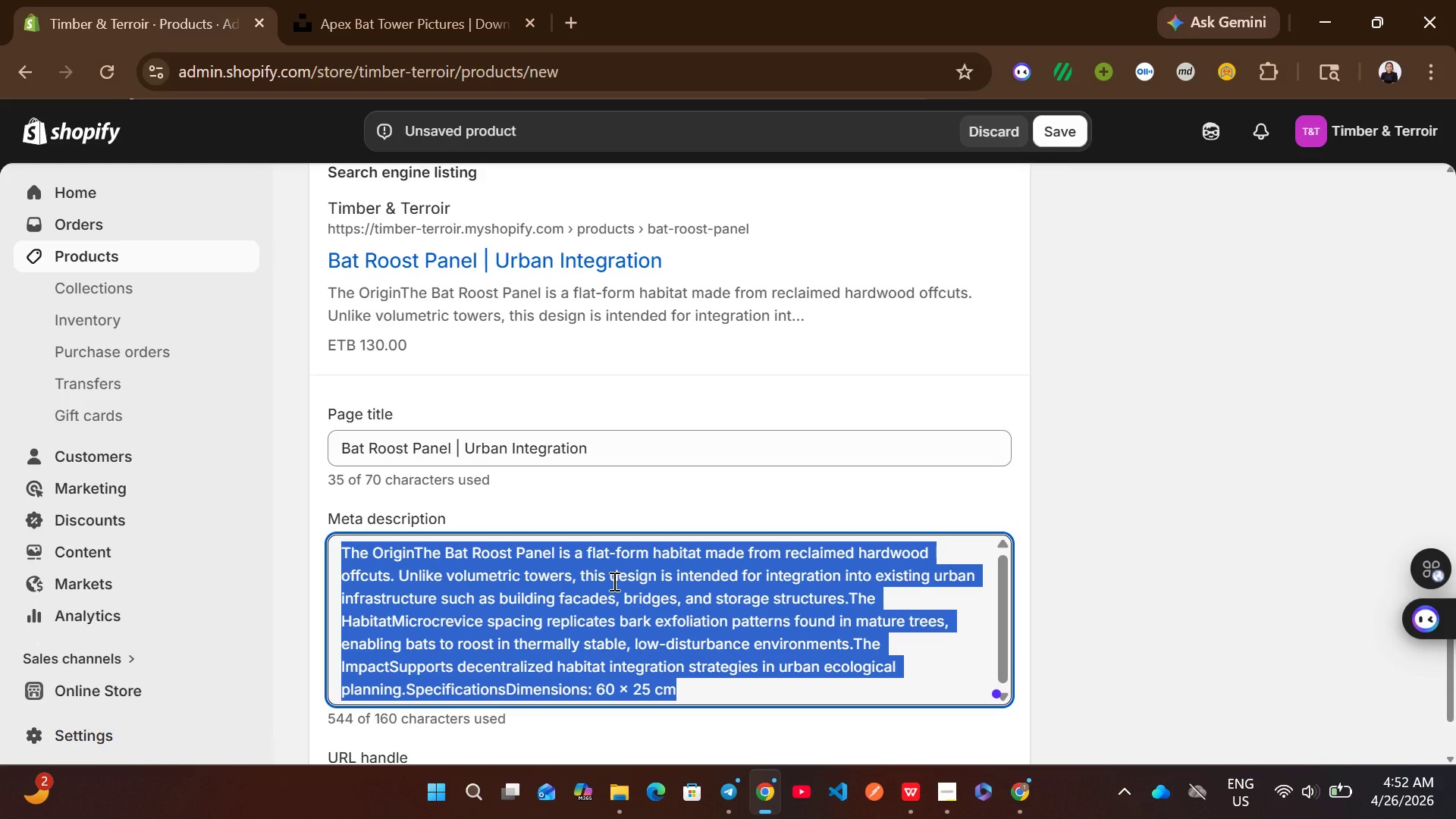 
key(Backspace)
 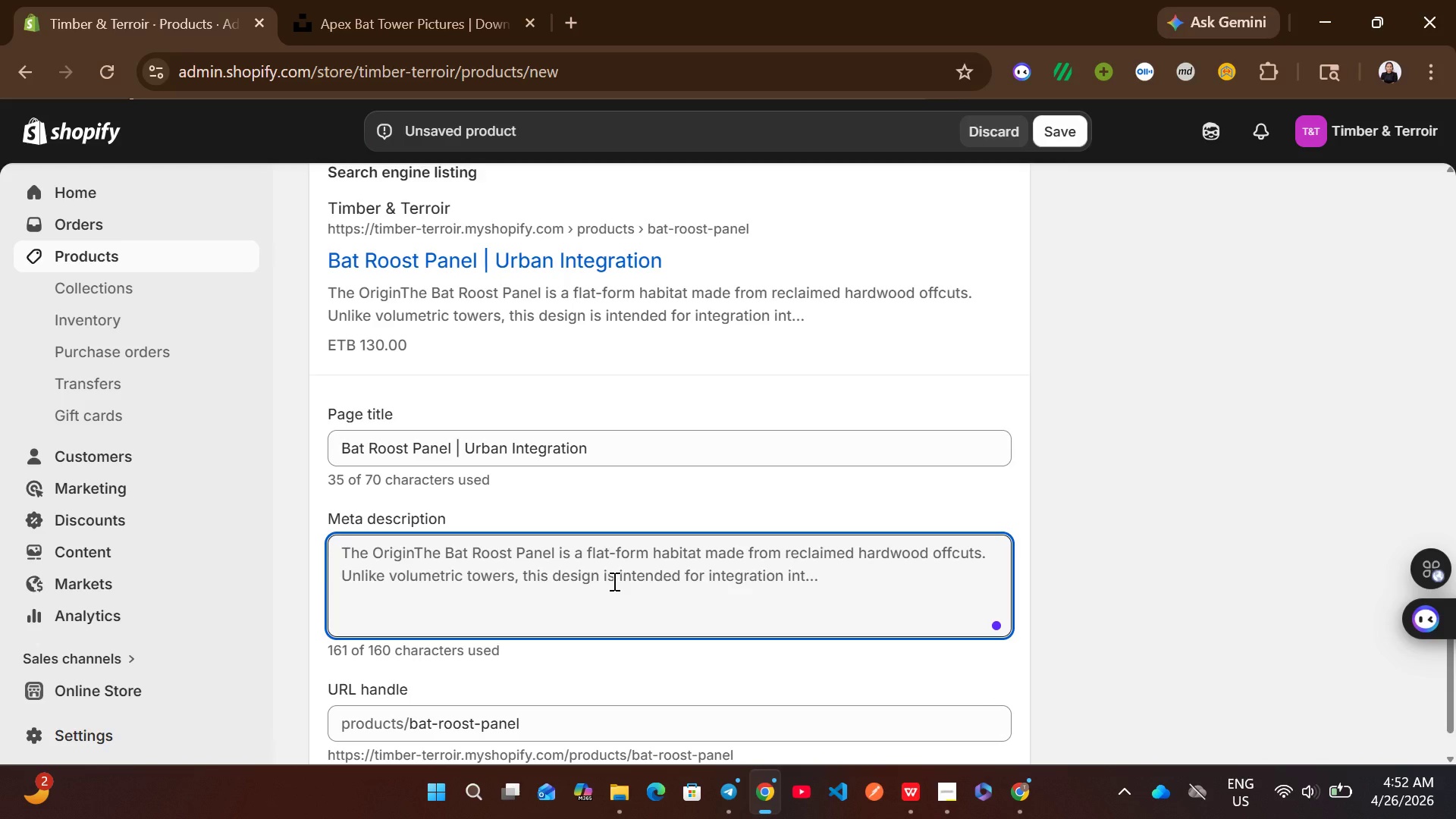 
wait(5.42)
 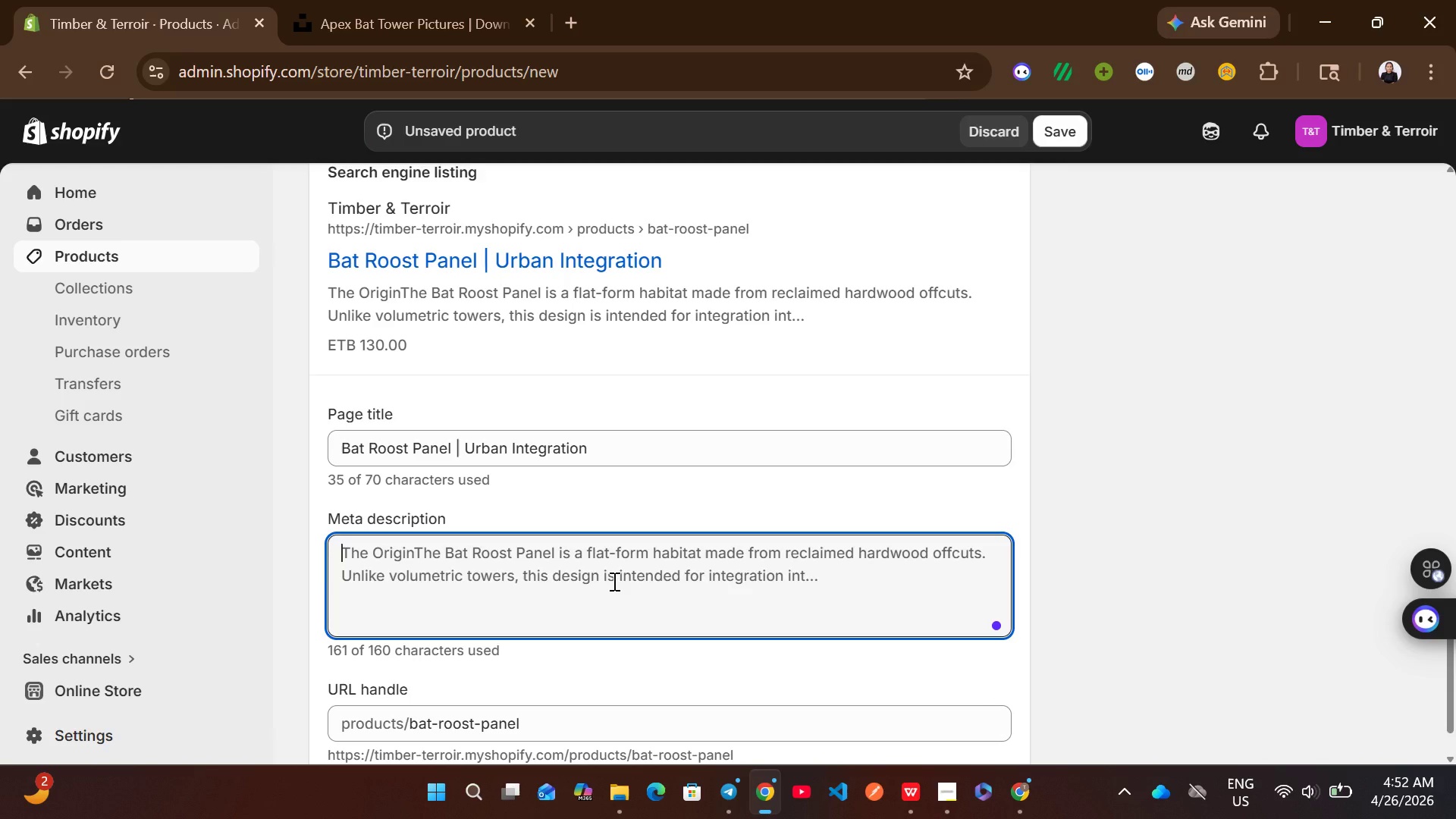 
type(Flat bat habitat panel for )
 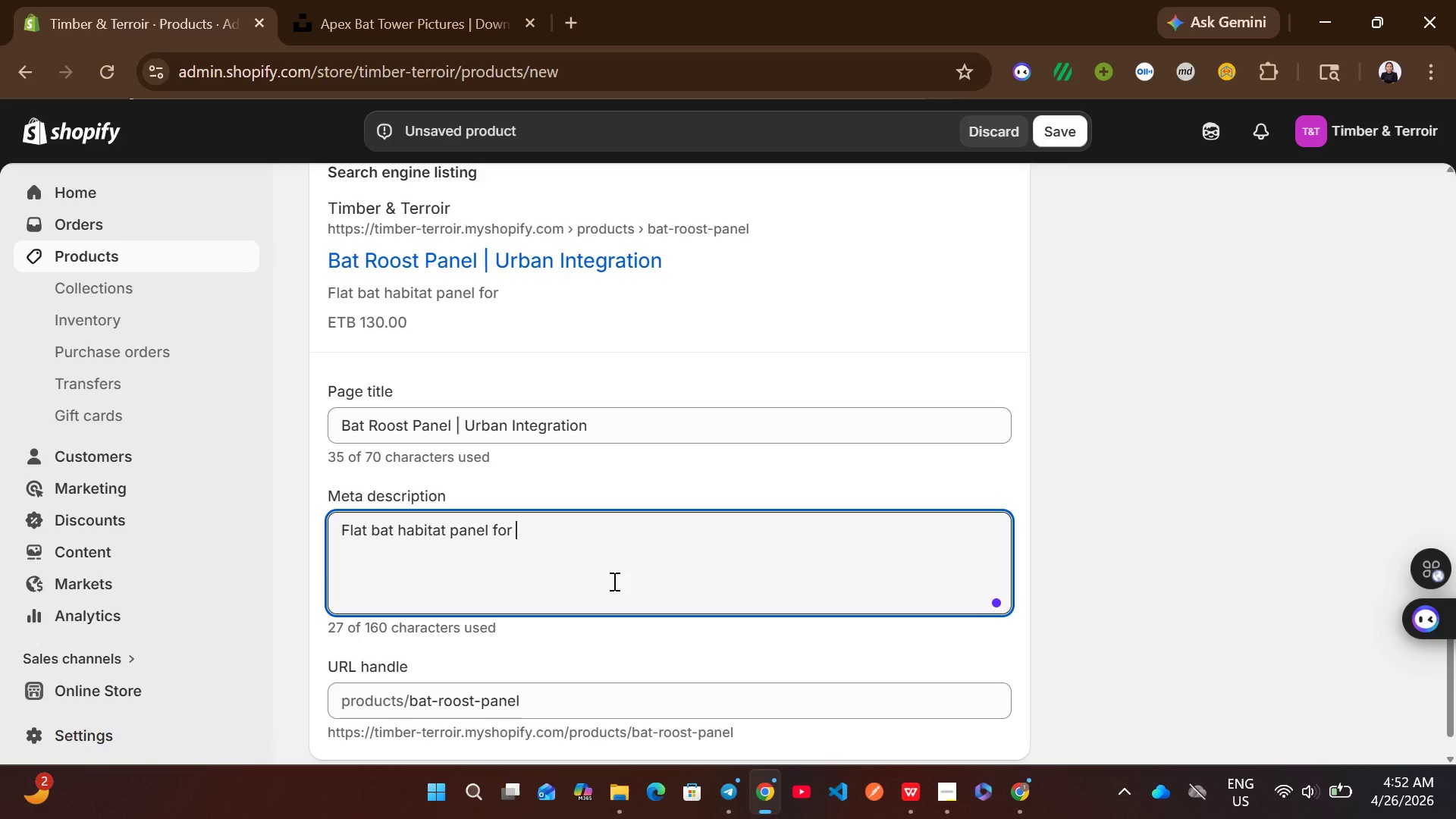 
type(buildings and infratructure integration.)
 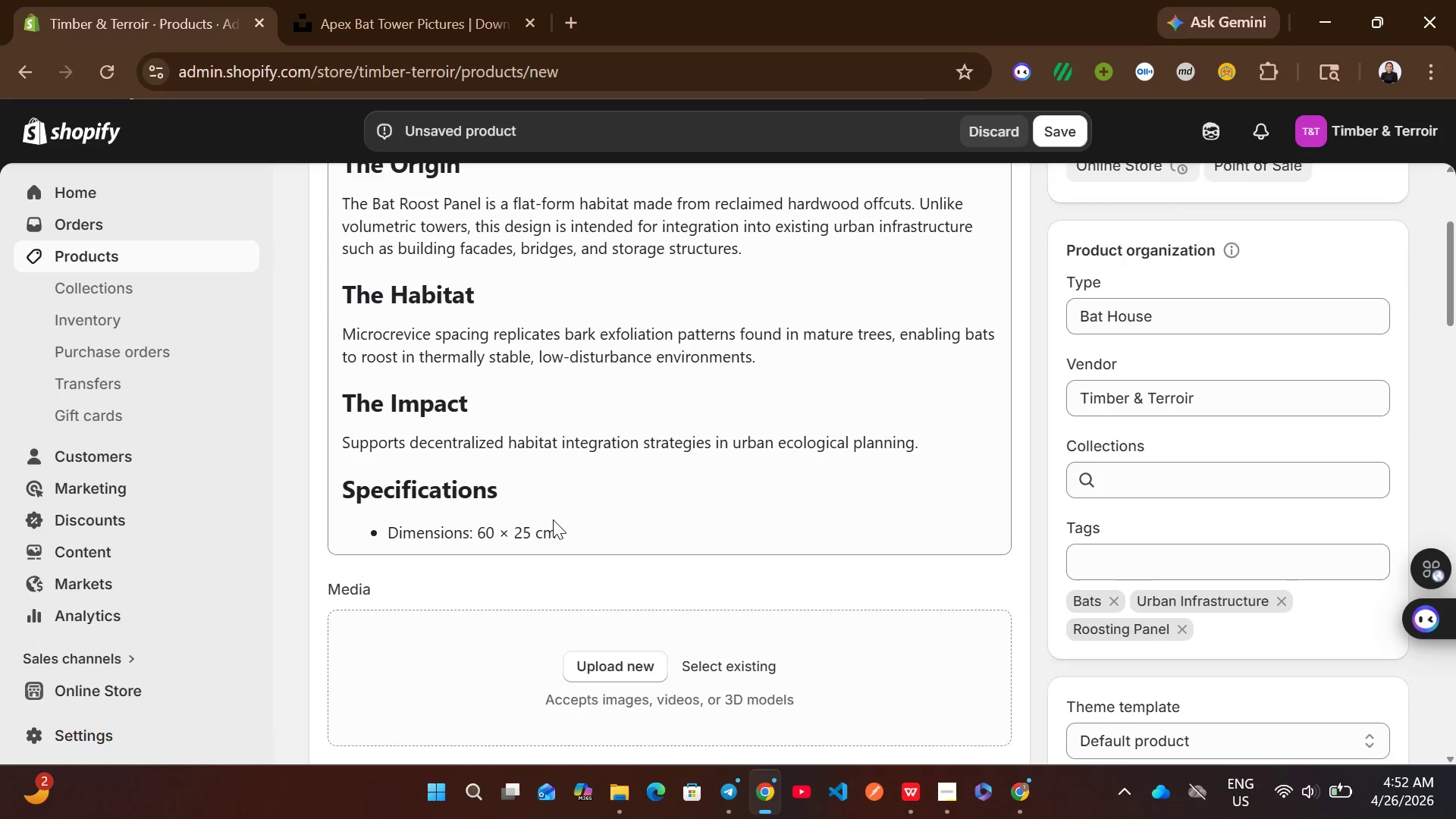 
wait(7.94)
 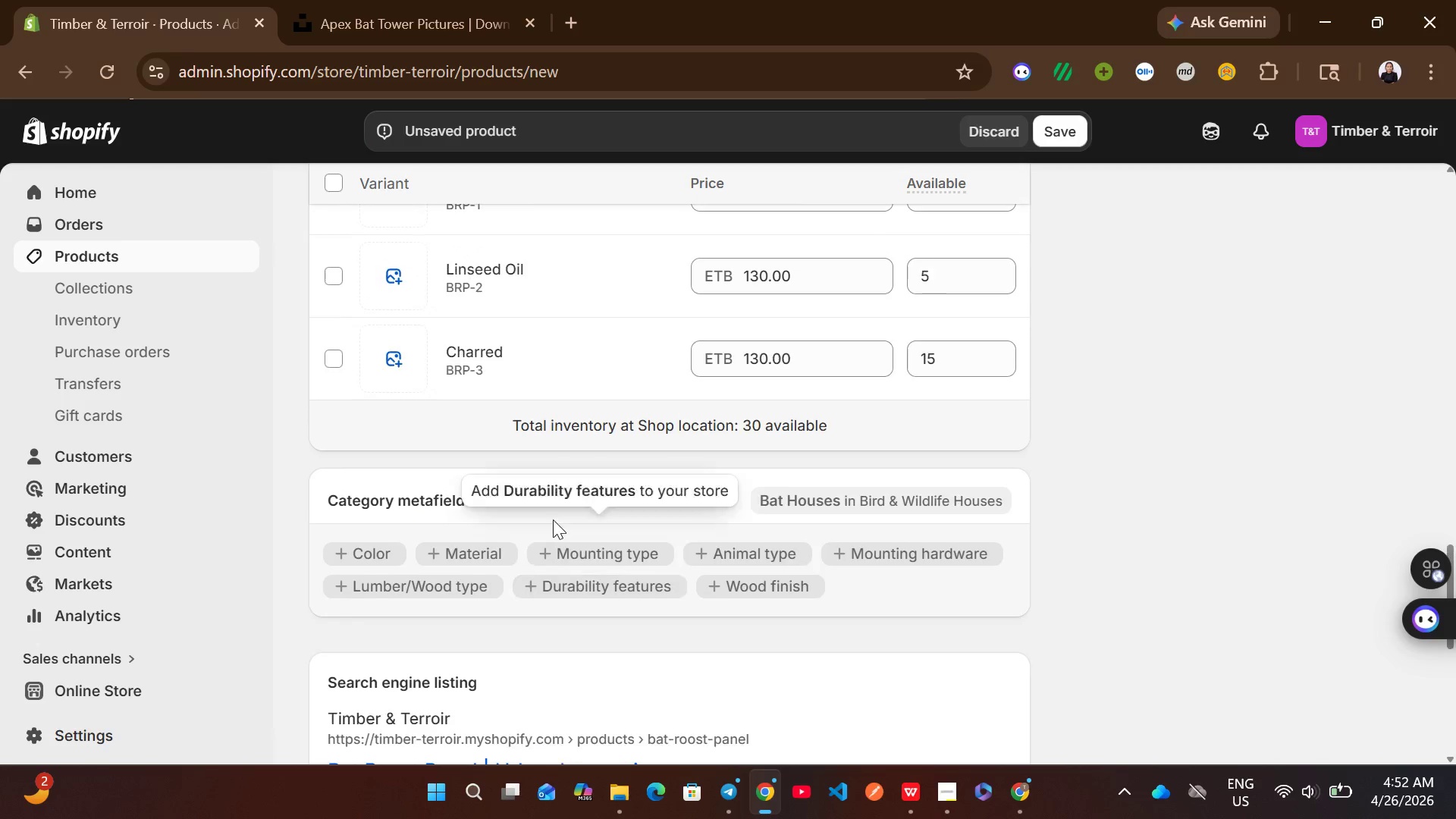 
left_click([1059, 133])
 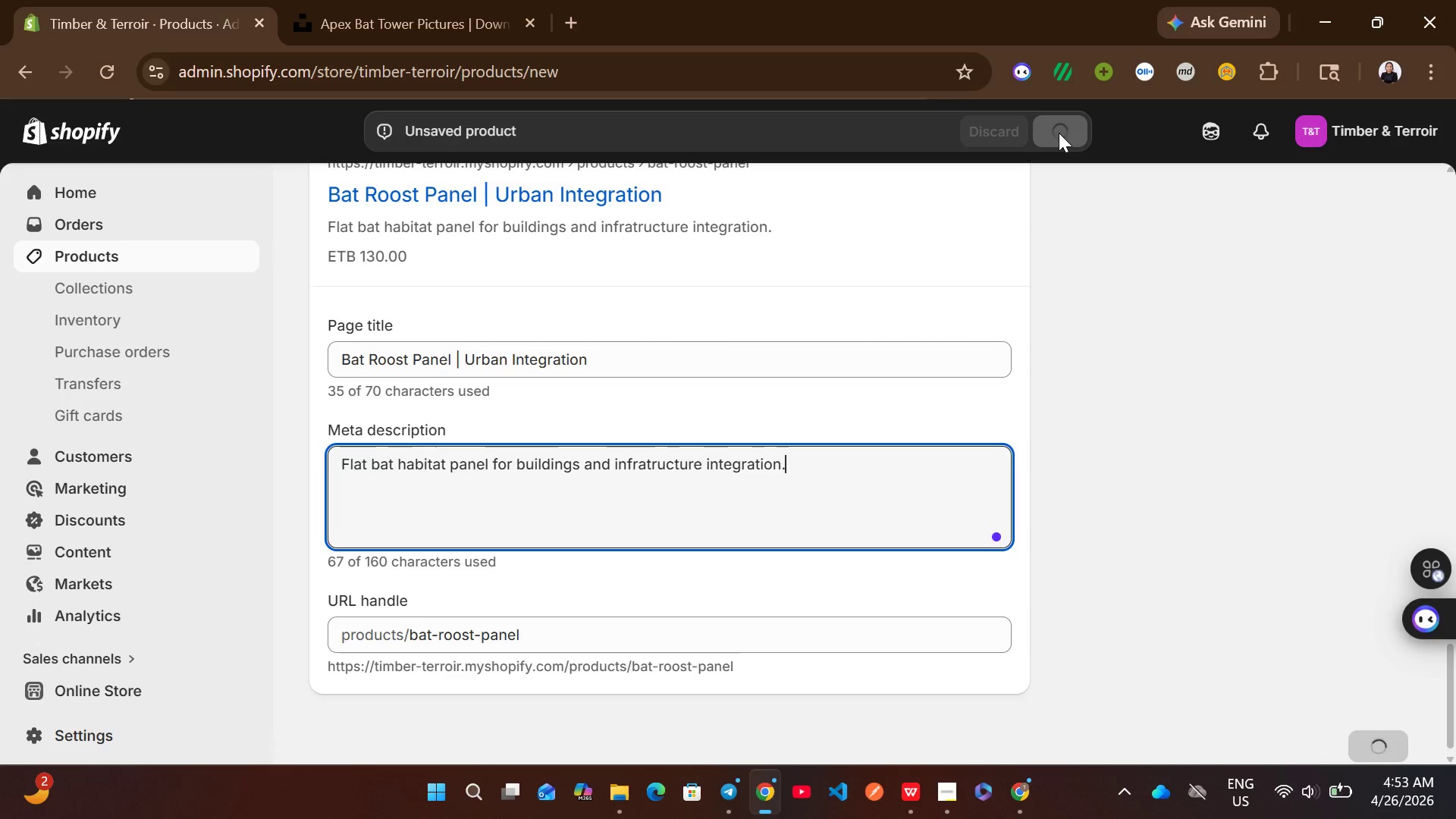 
left_click_drag(start_coordinate=[1059, 133], to_coordinate=[1053, 261])
 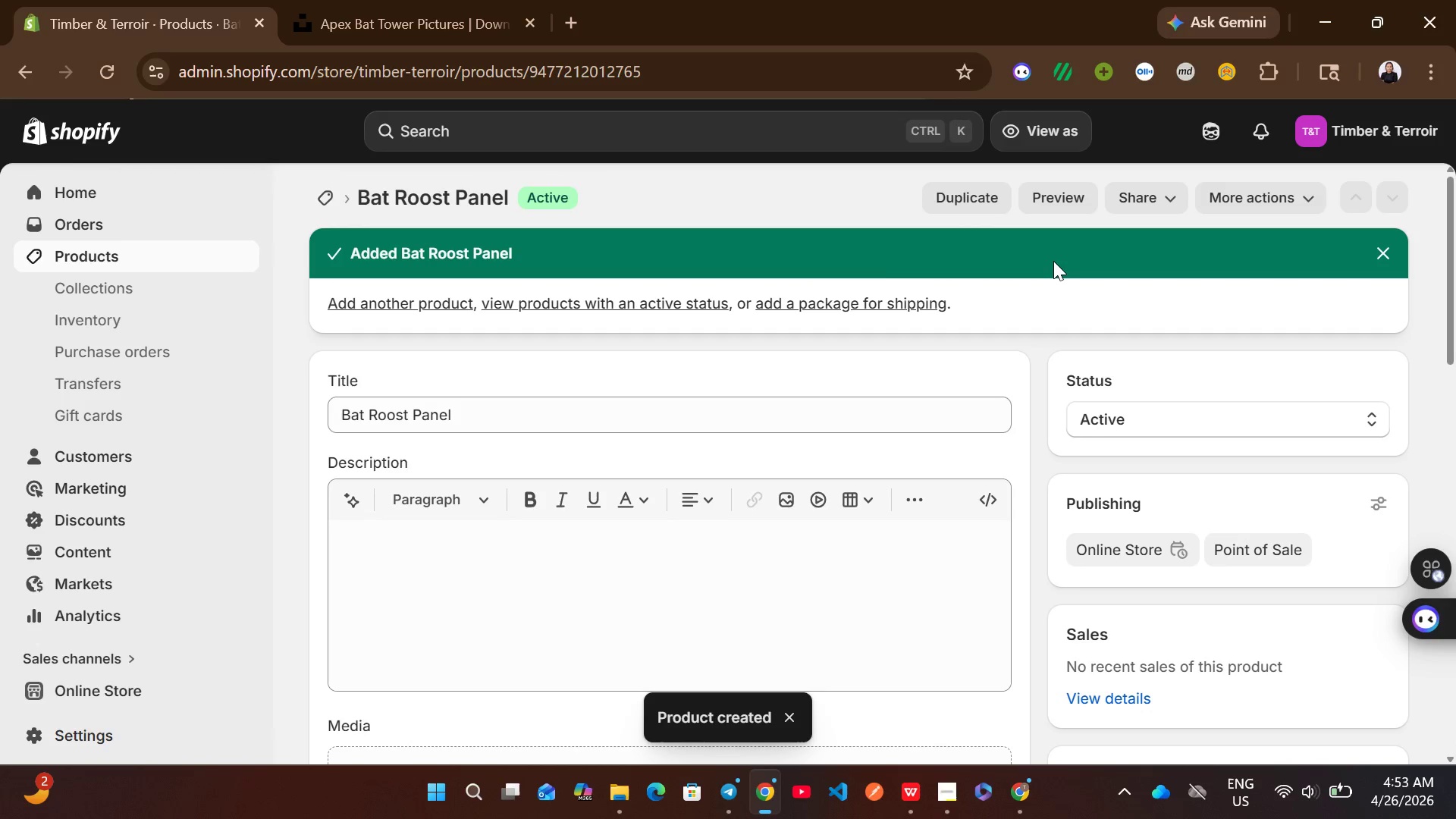 
wait(7.78)
 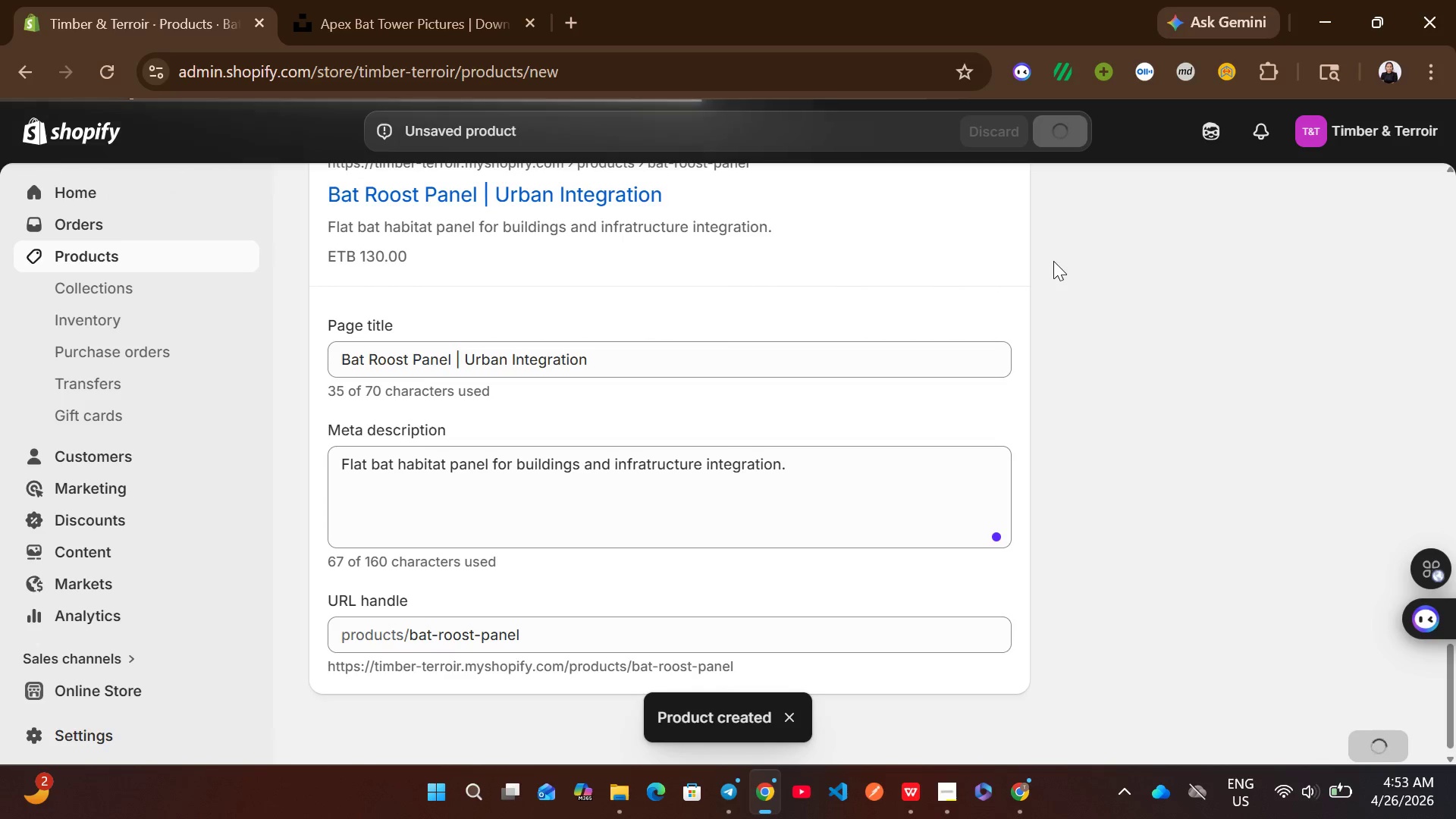 
left_click([215, 262])
 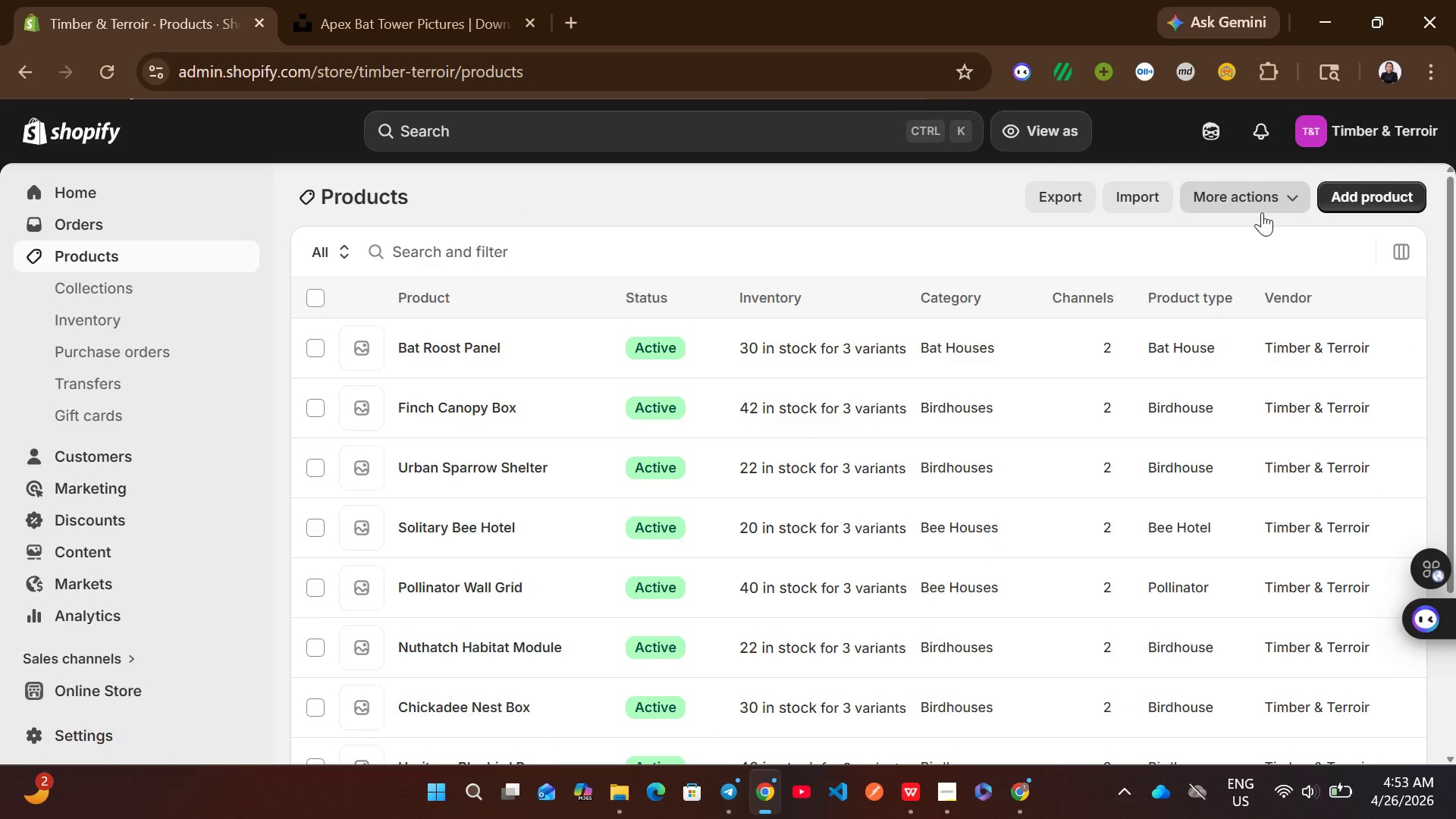 
left_click([1362, 196])
 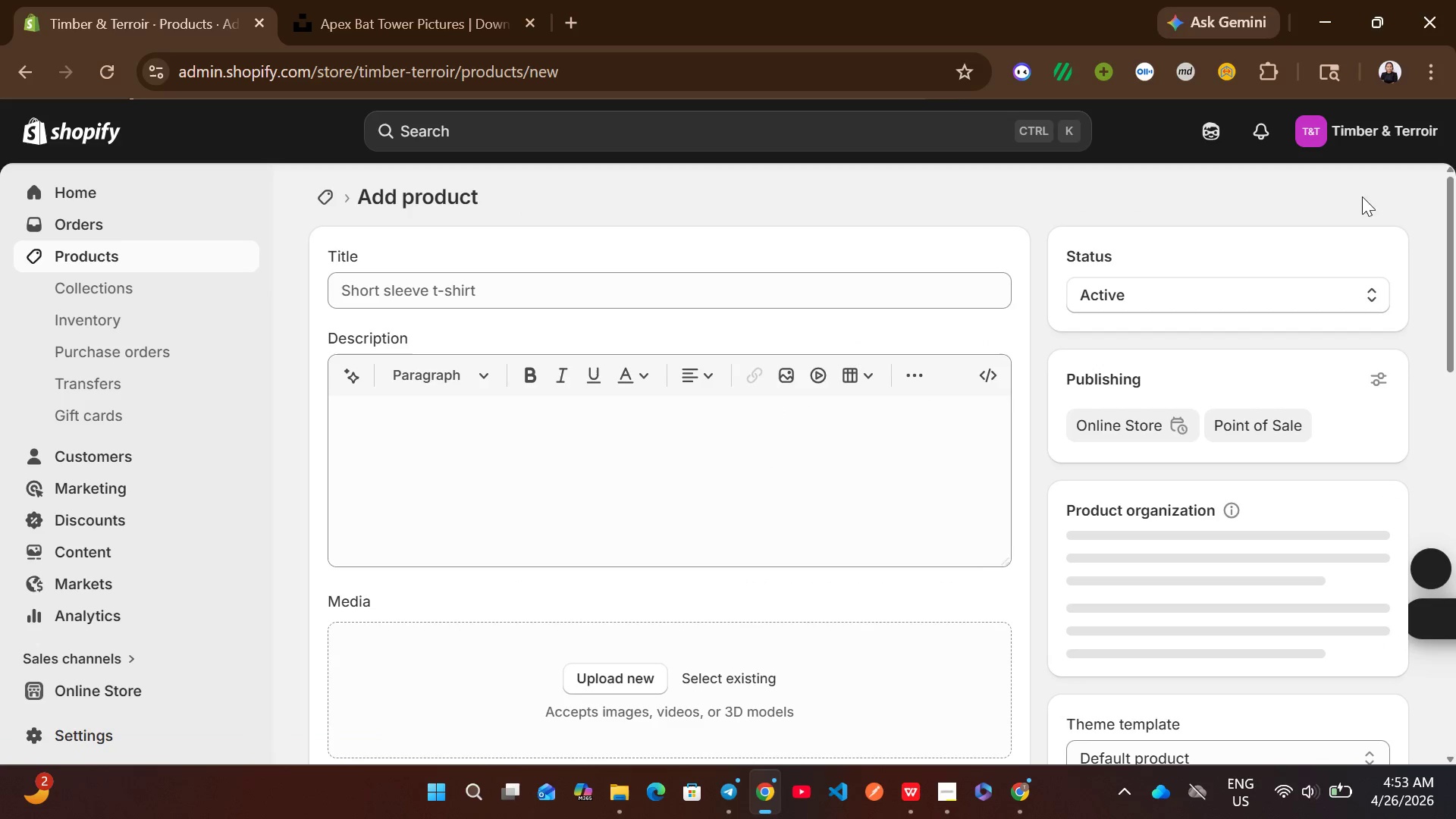 
left_click([528, 281])
 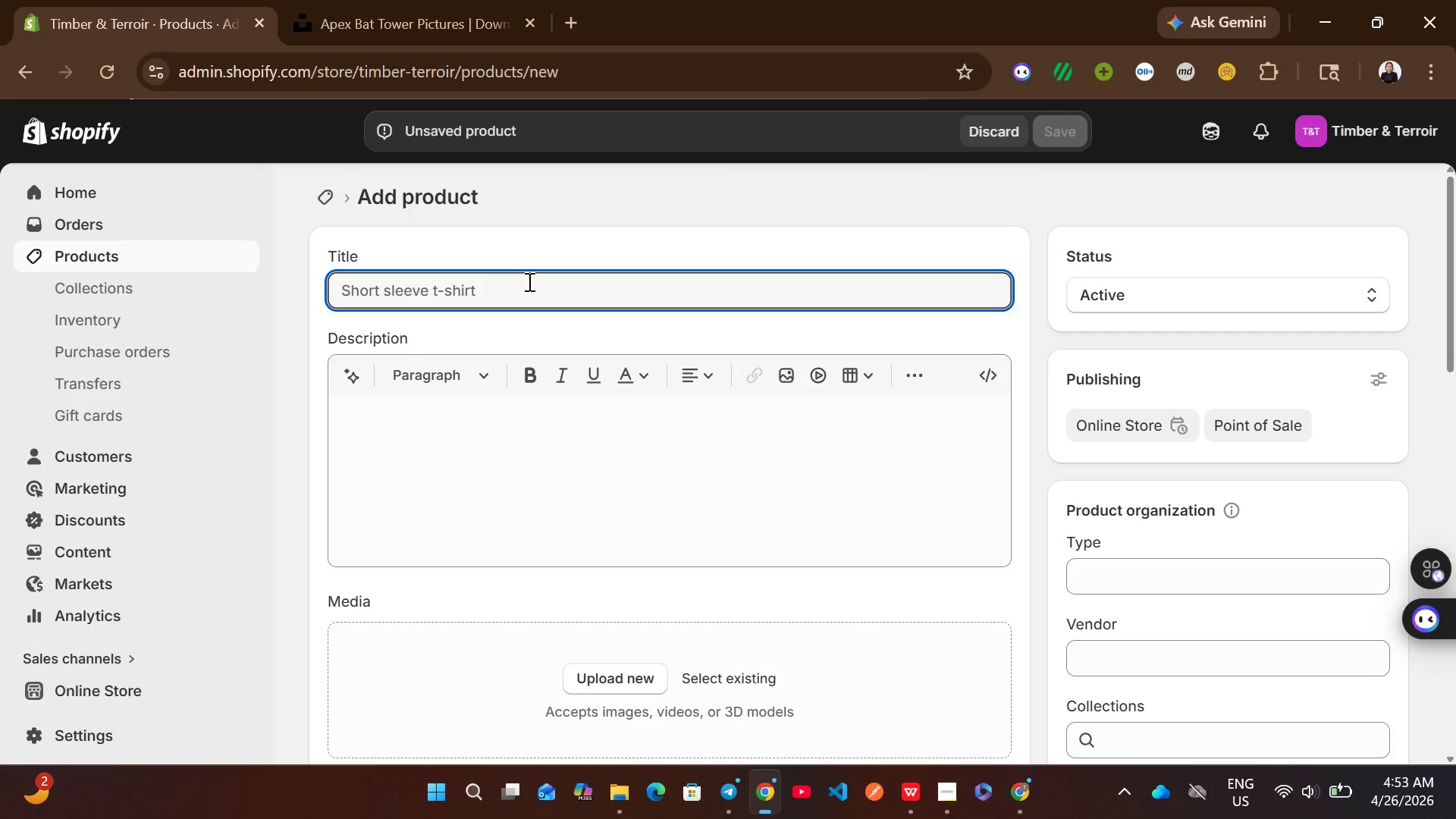 
wait(8.8)
 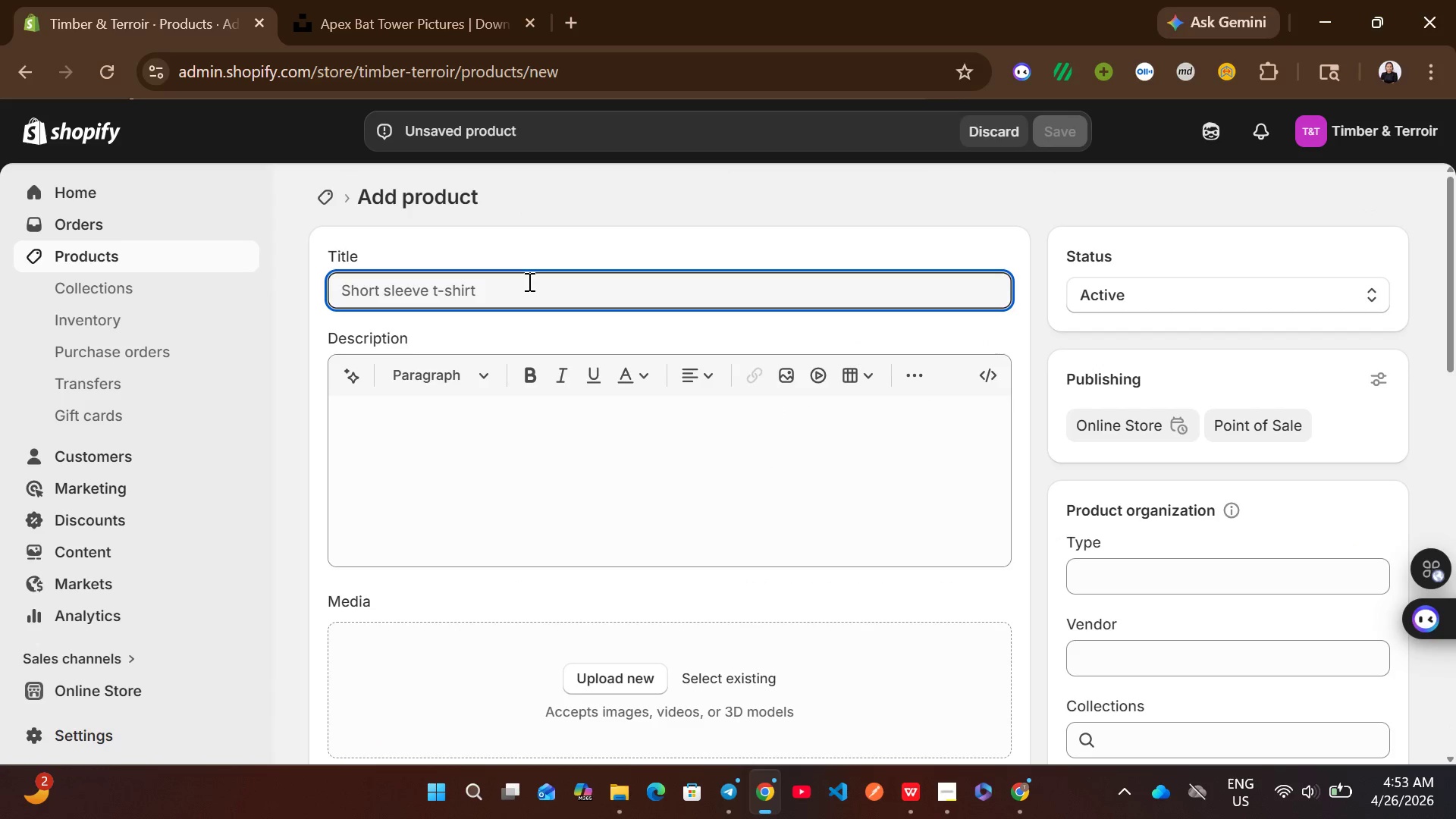 
type(LadyBug Hotel)
 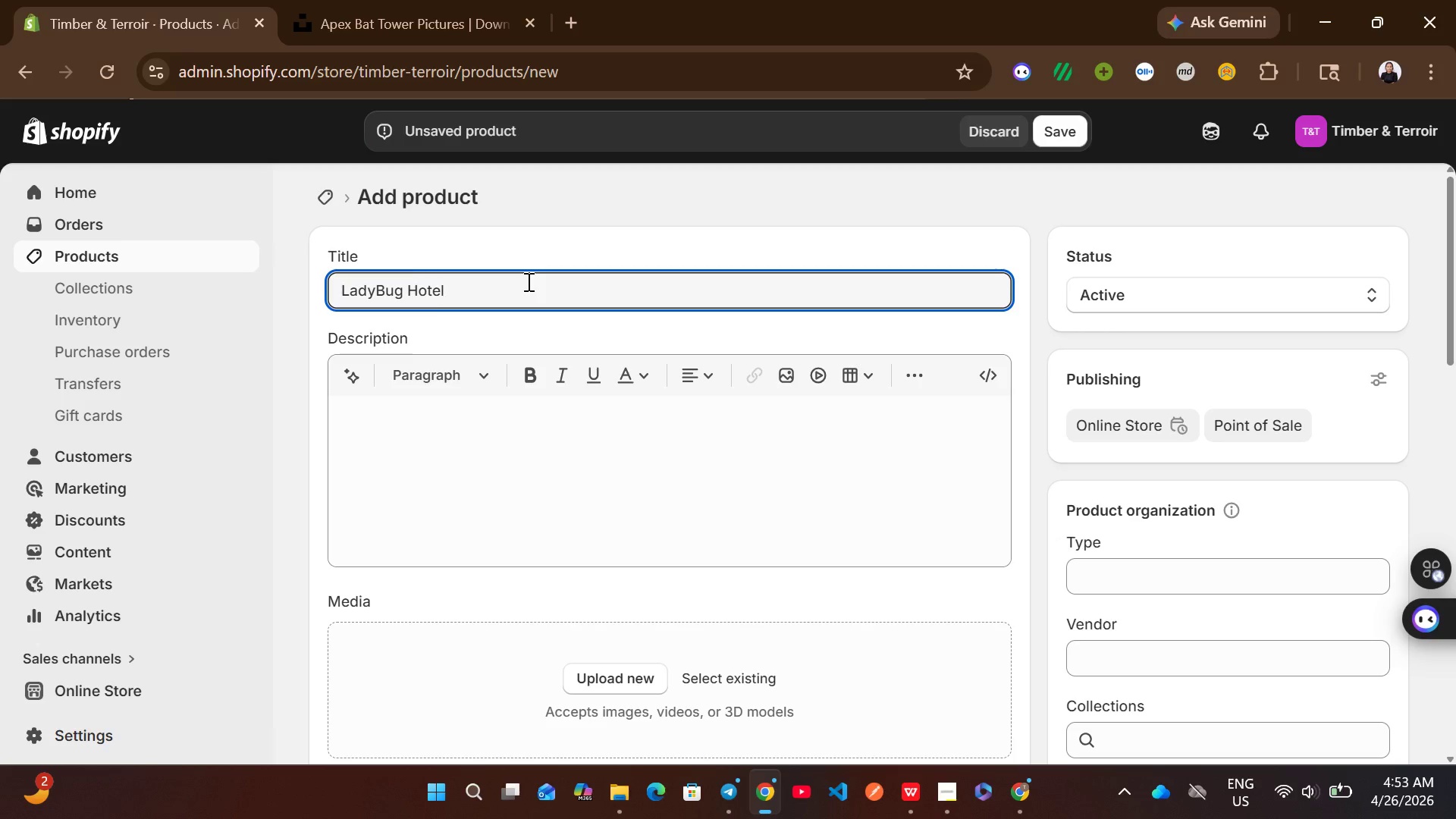 
left_click([611, 547])
 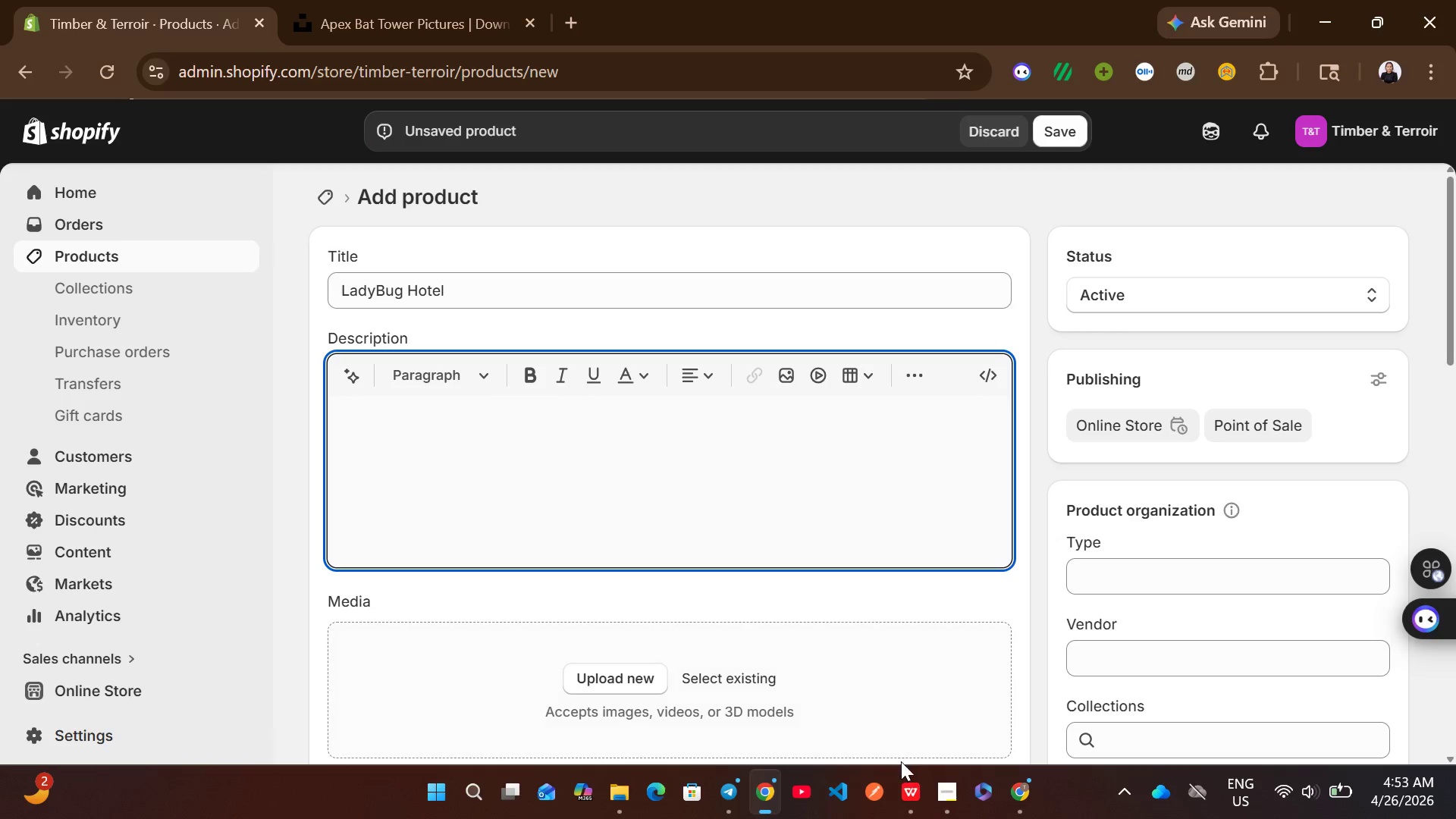 
left_click([906, 792])
 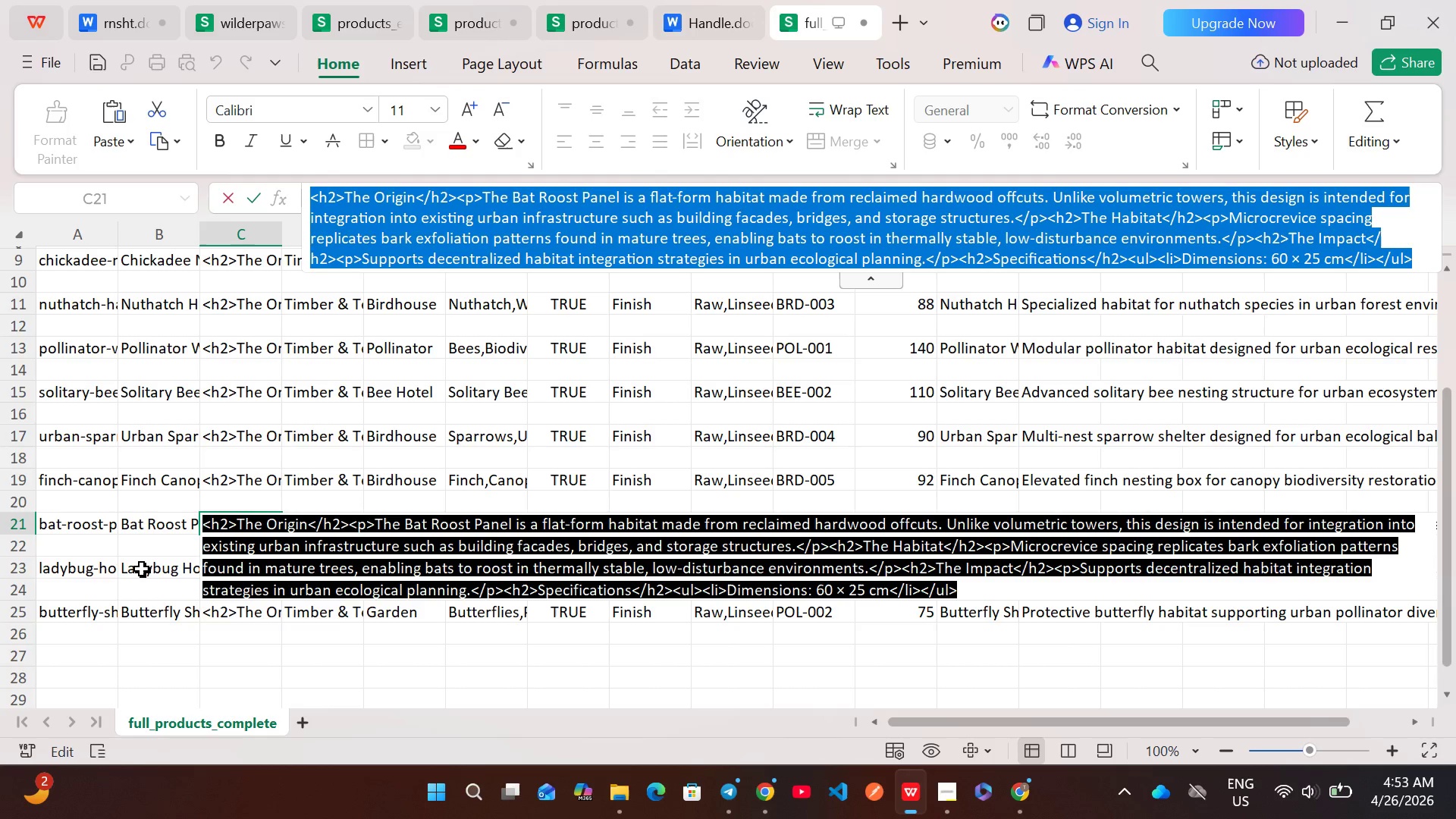 
left_click([142, 566])
 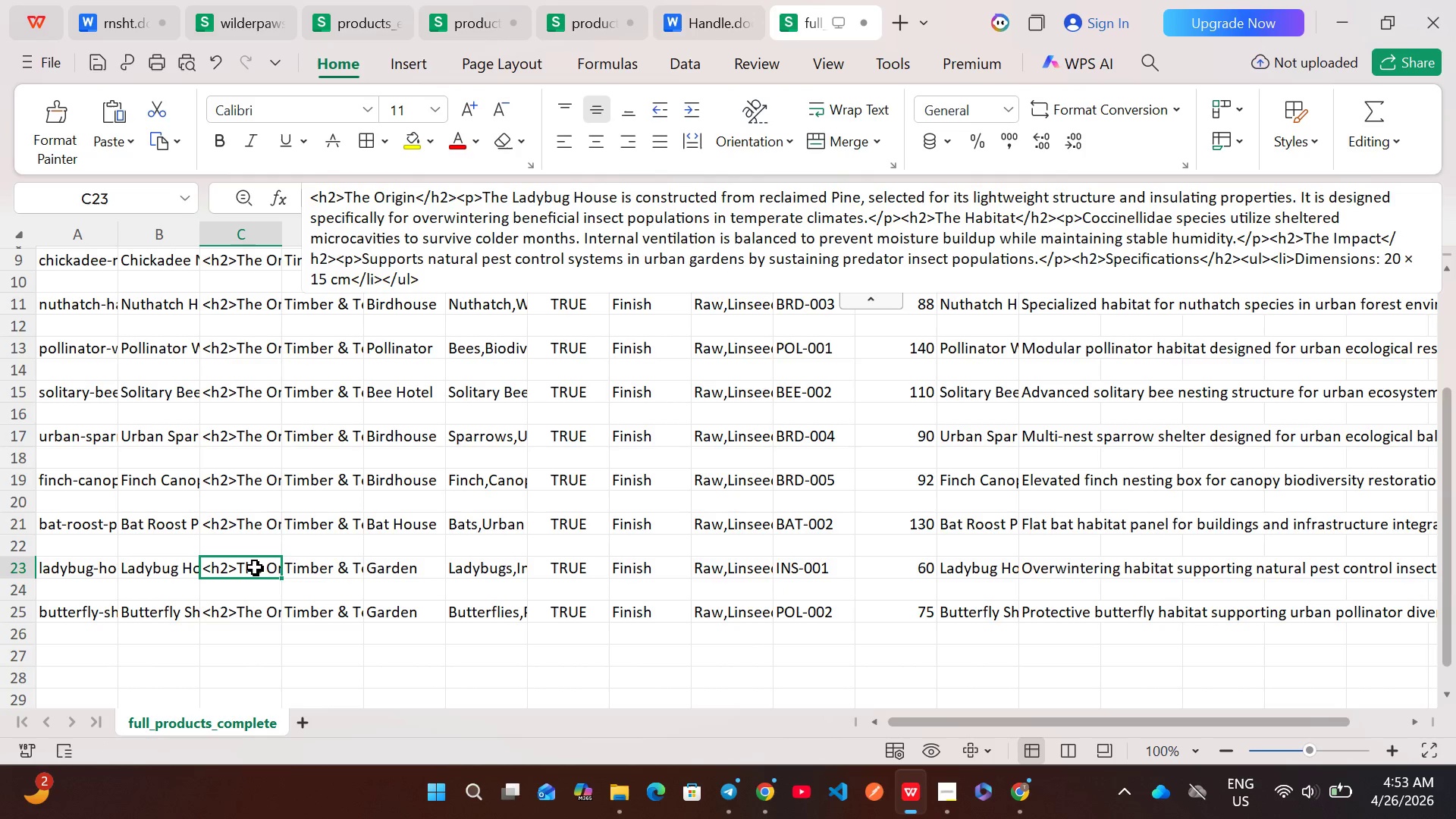 
double_click([255, 567])
 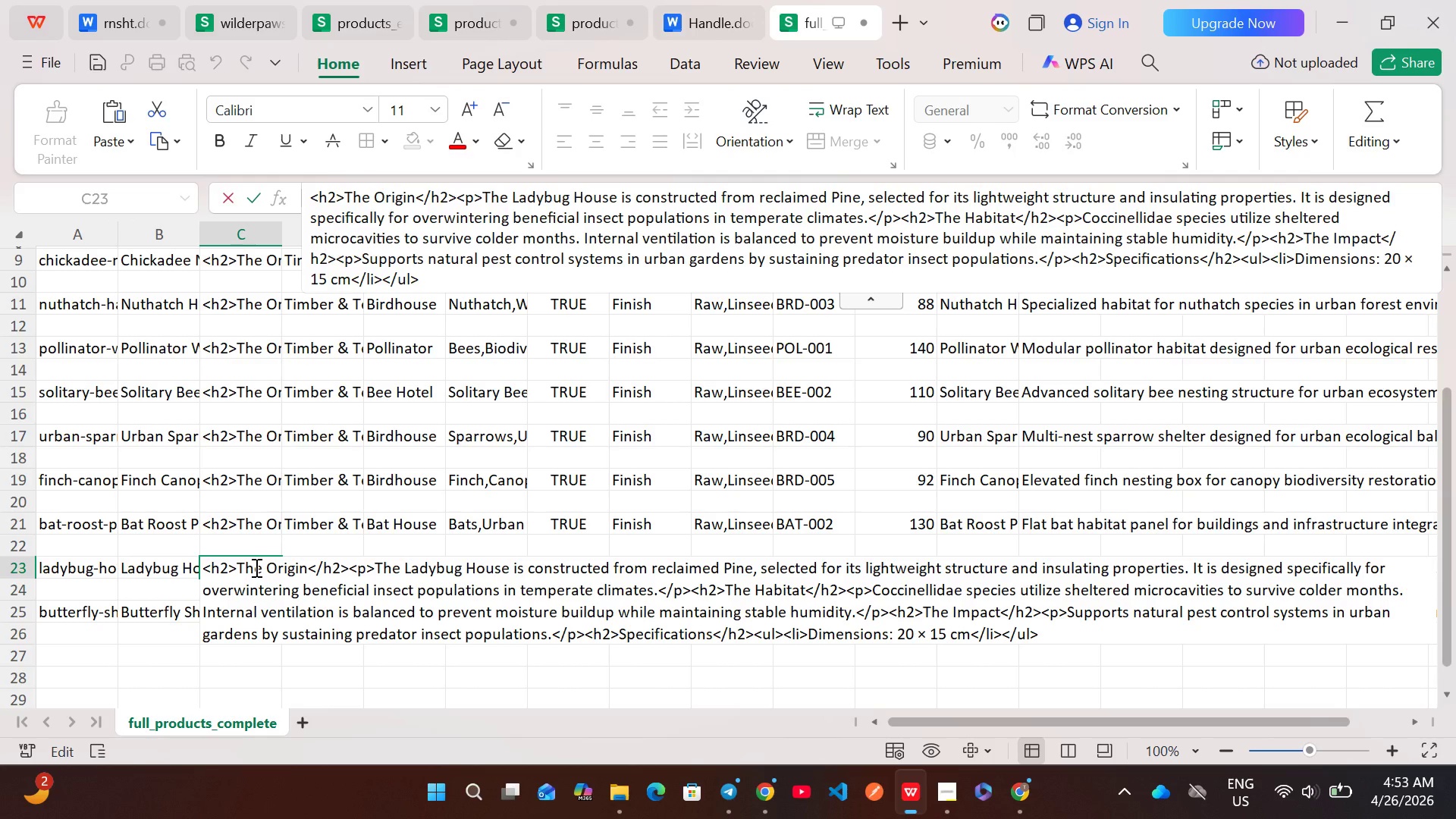 
key(Control+A)
 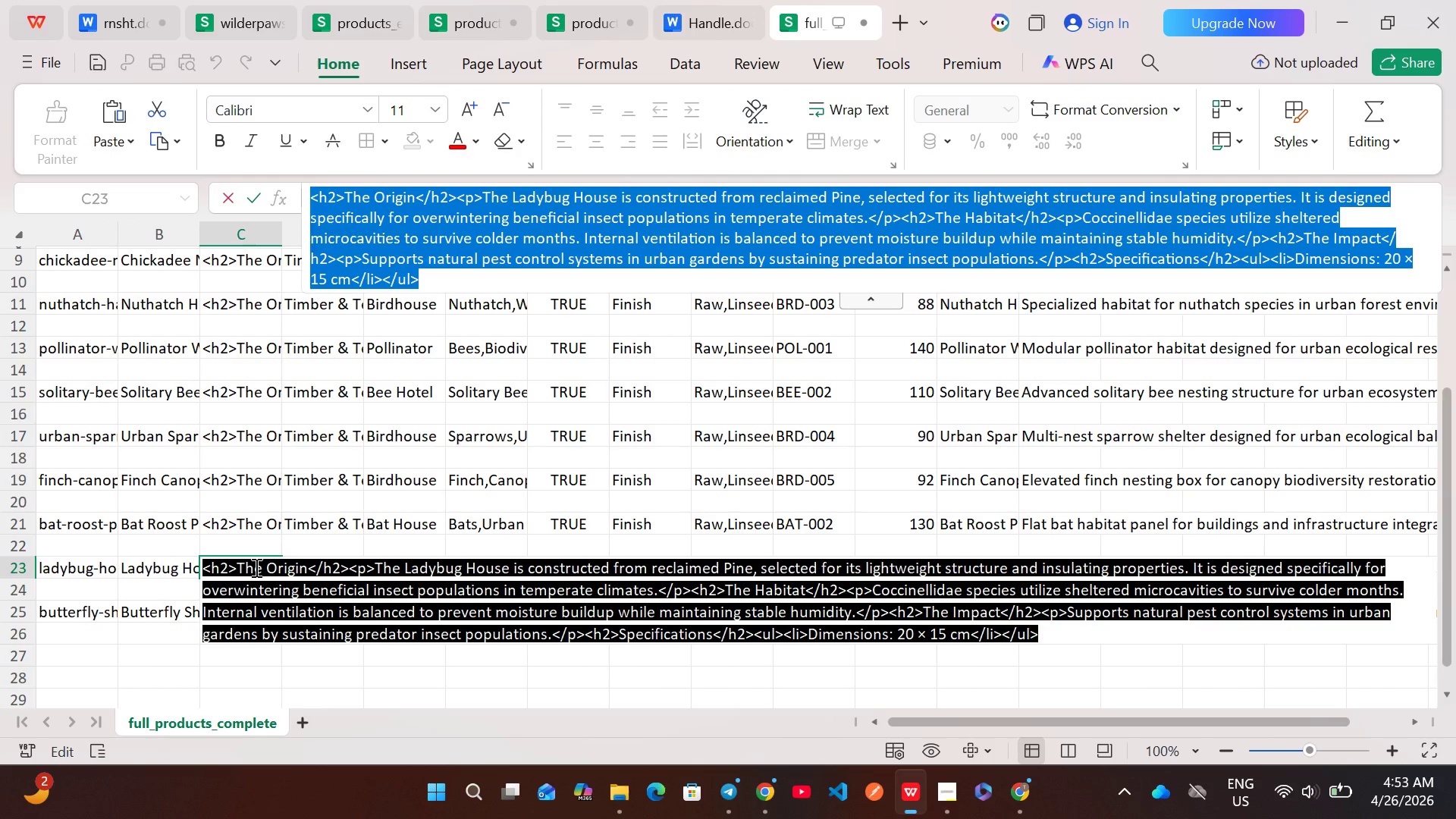 
key(Control+C)
 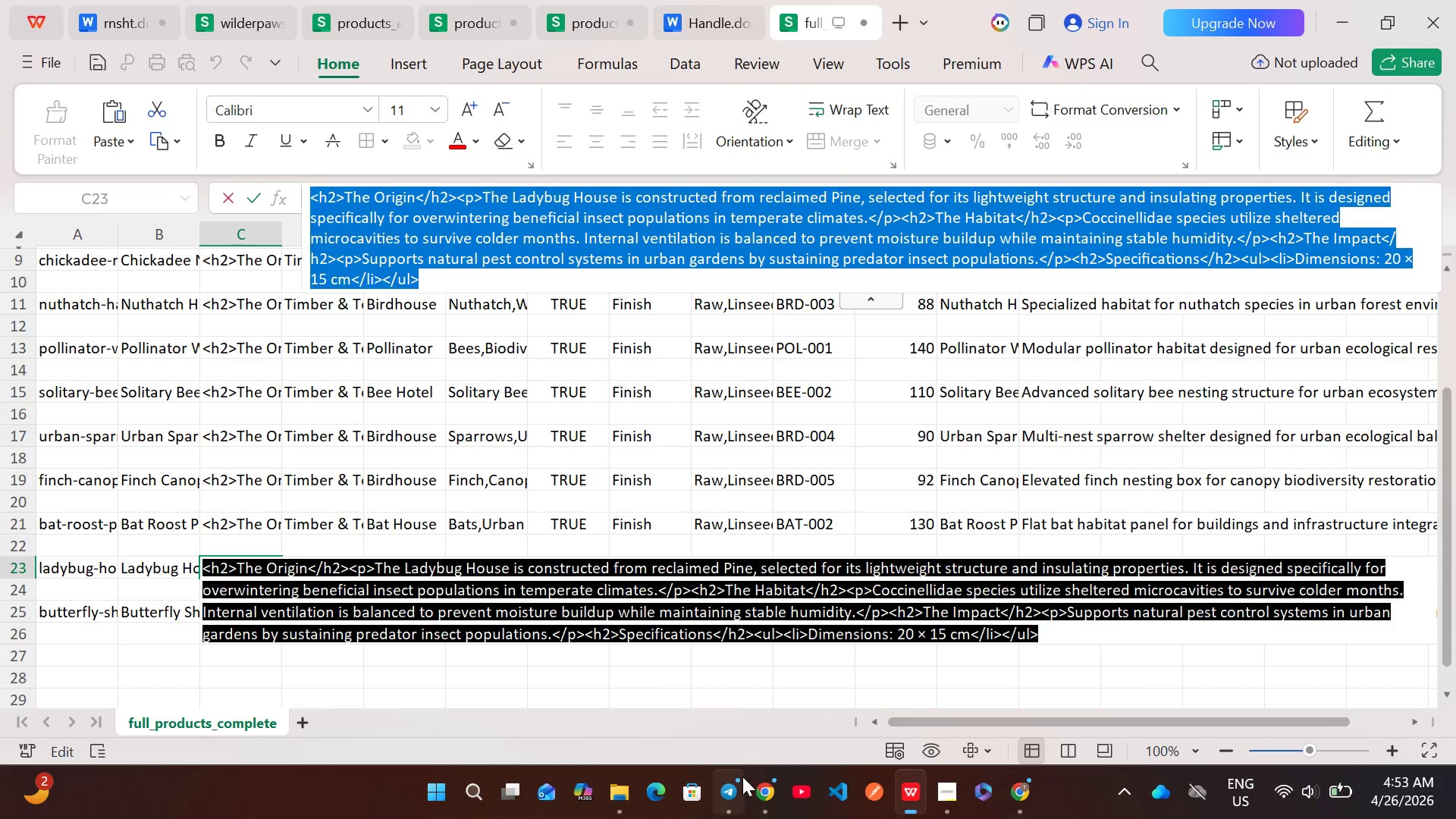 
left_click([762, 786])
 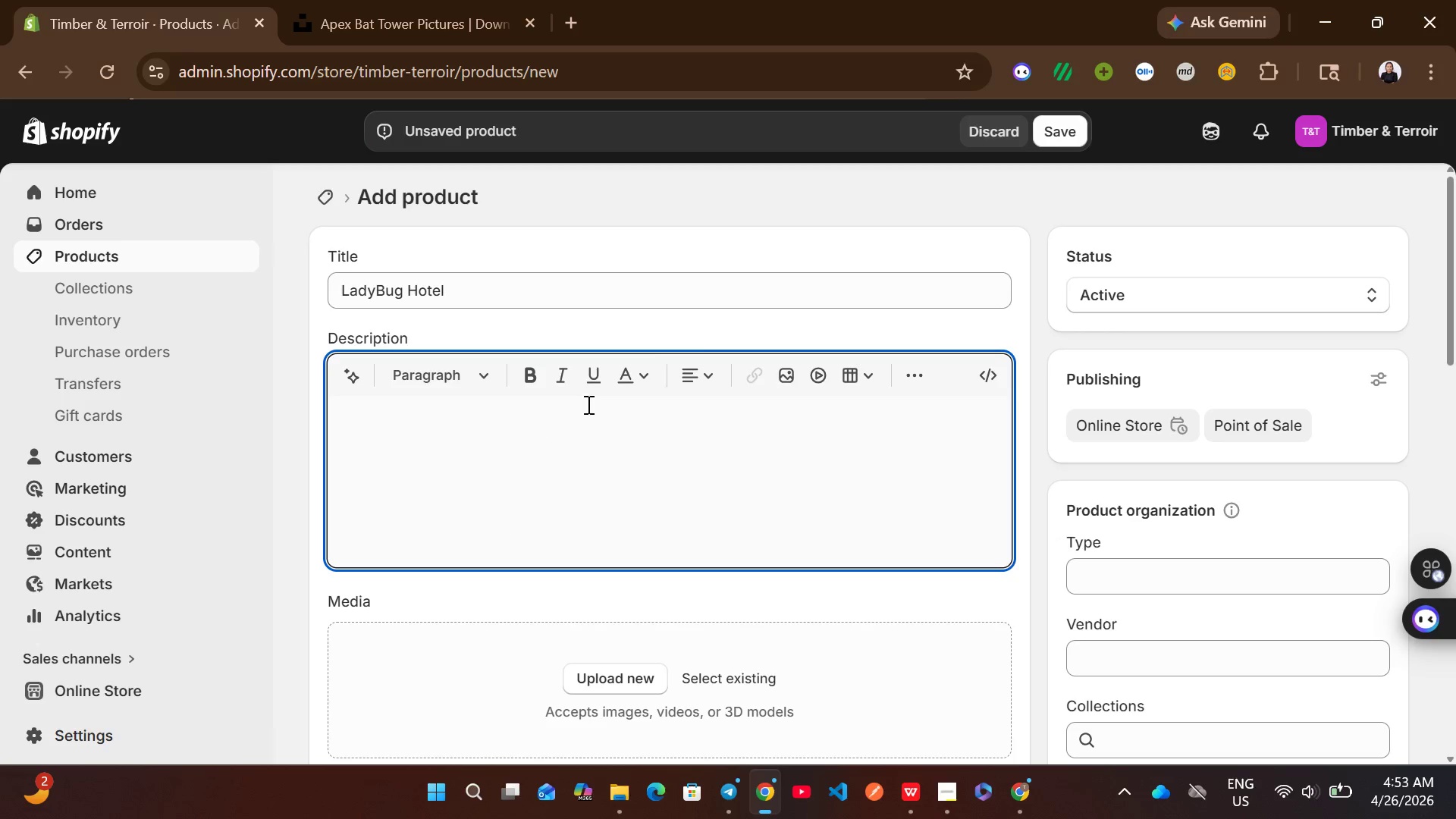 
left_click([993, 378])
 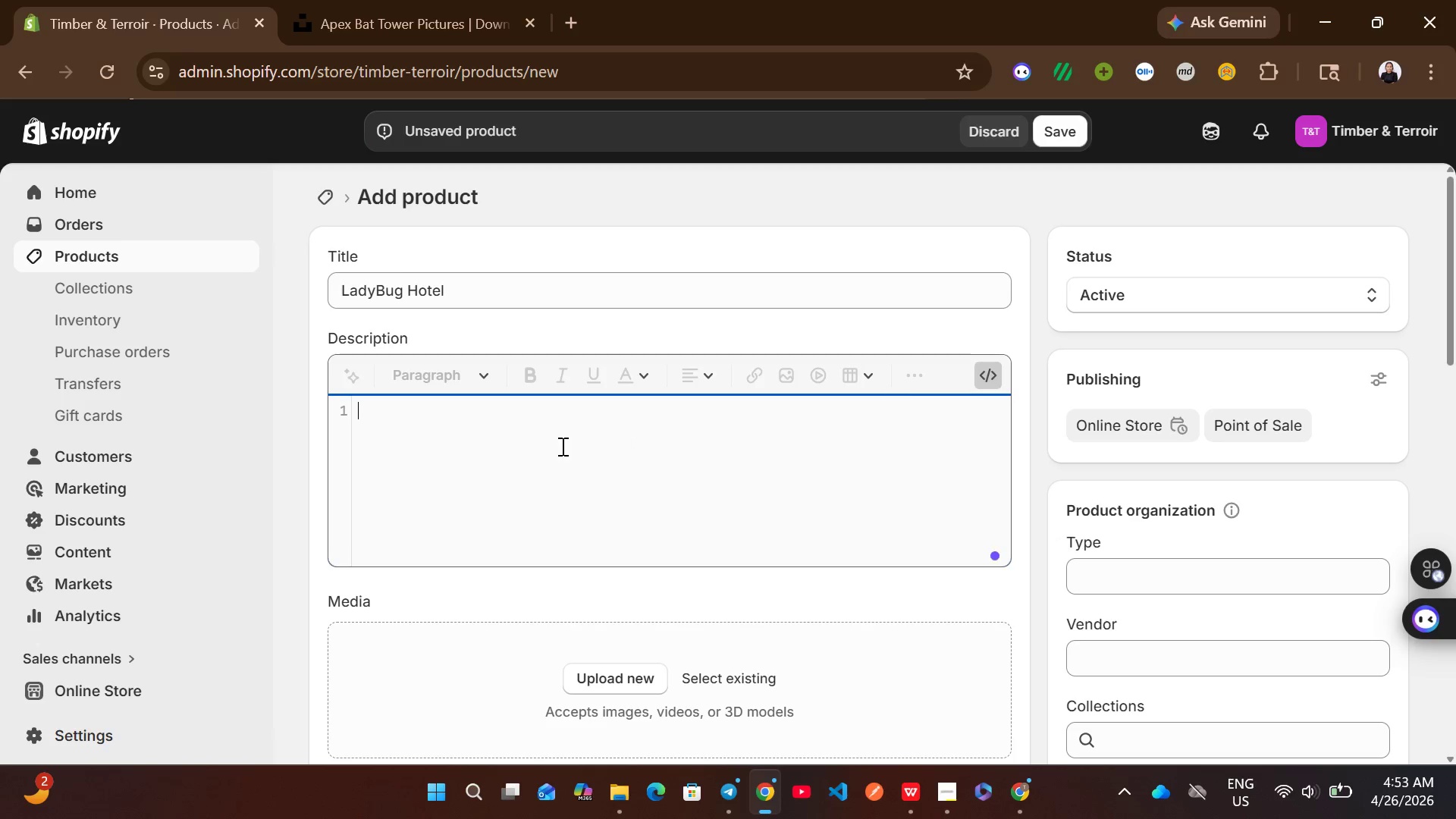 
left_click([561, 446])
 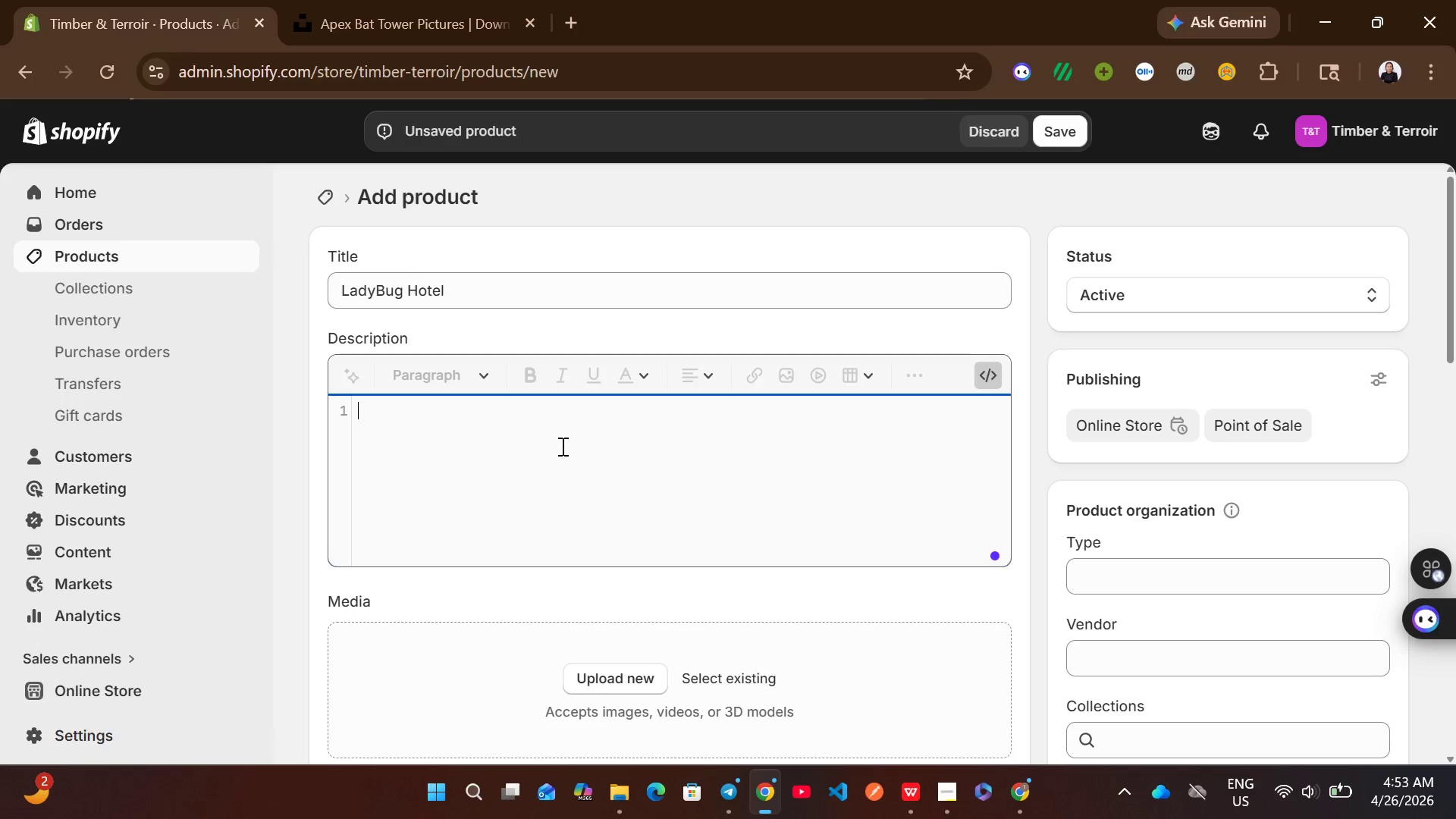 
key(Control+V)
 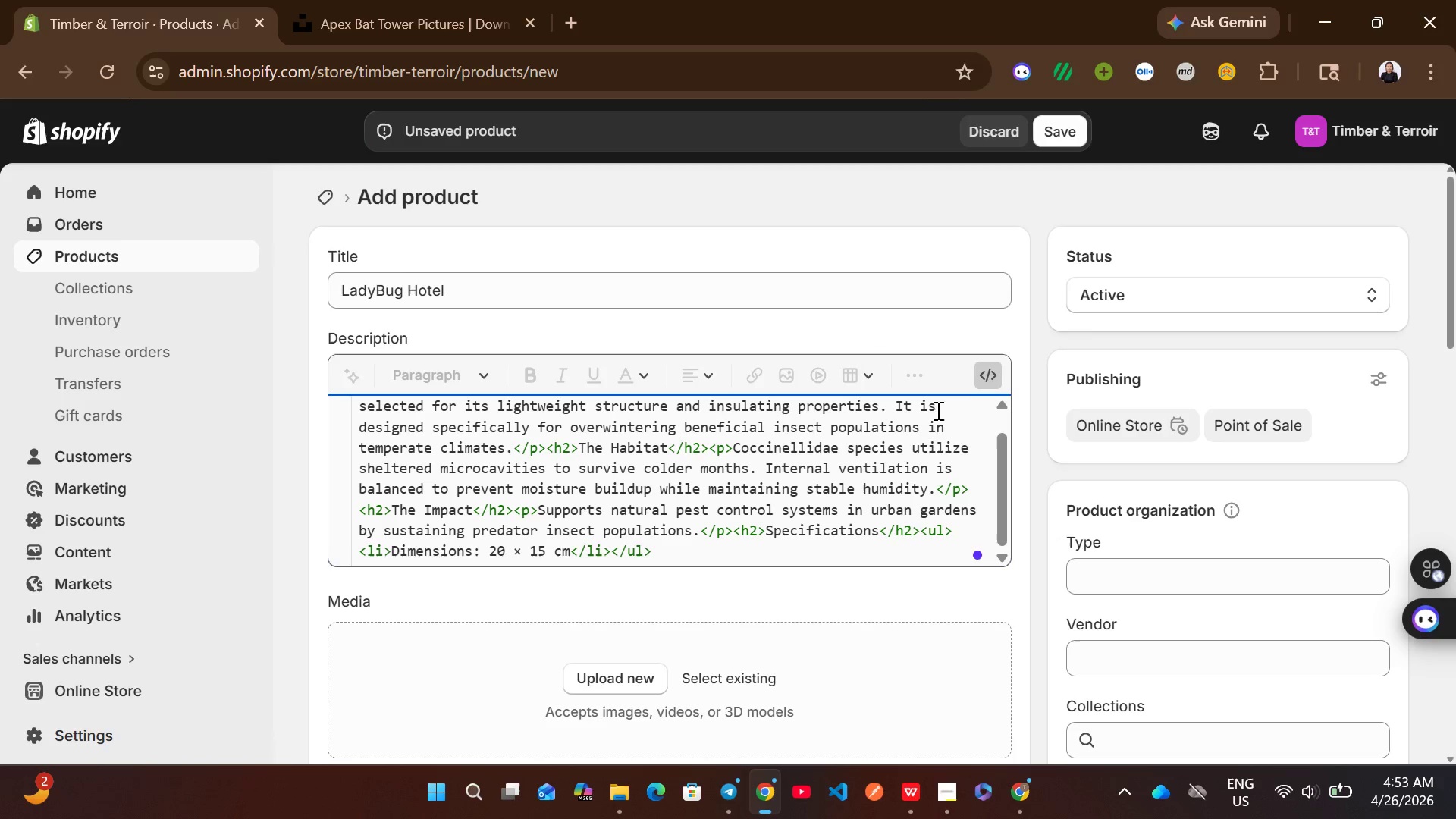 
left_click([986, 381])
 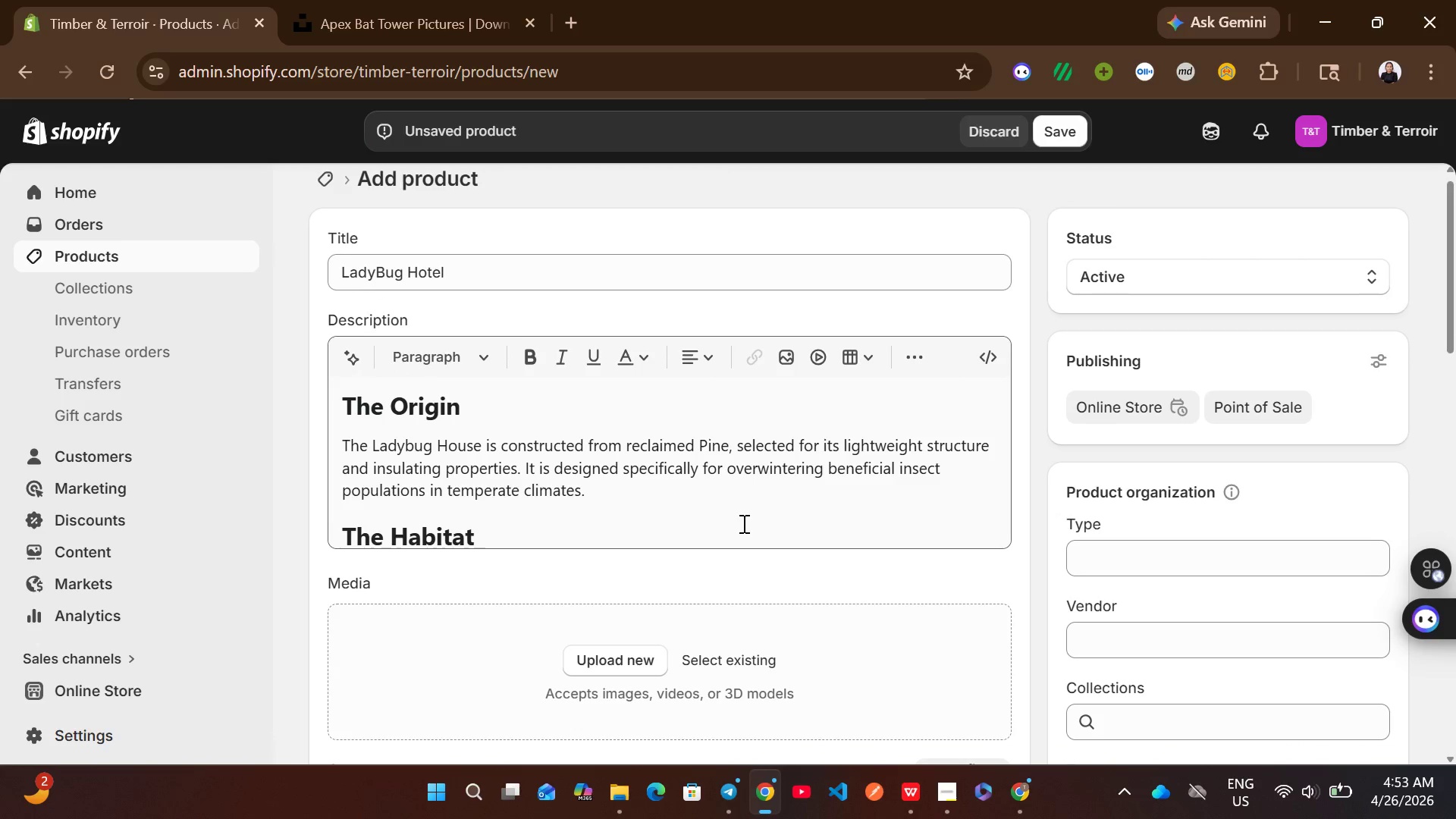 
double_click([742, 523])
 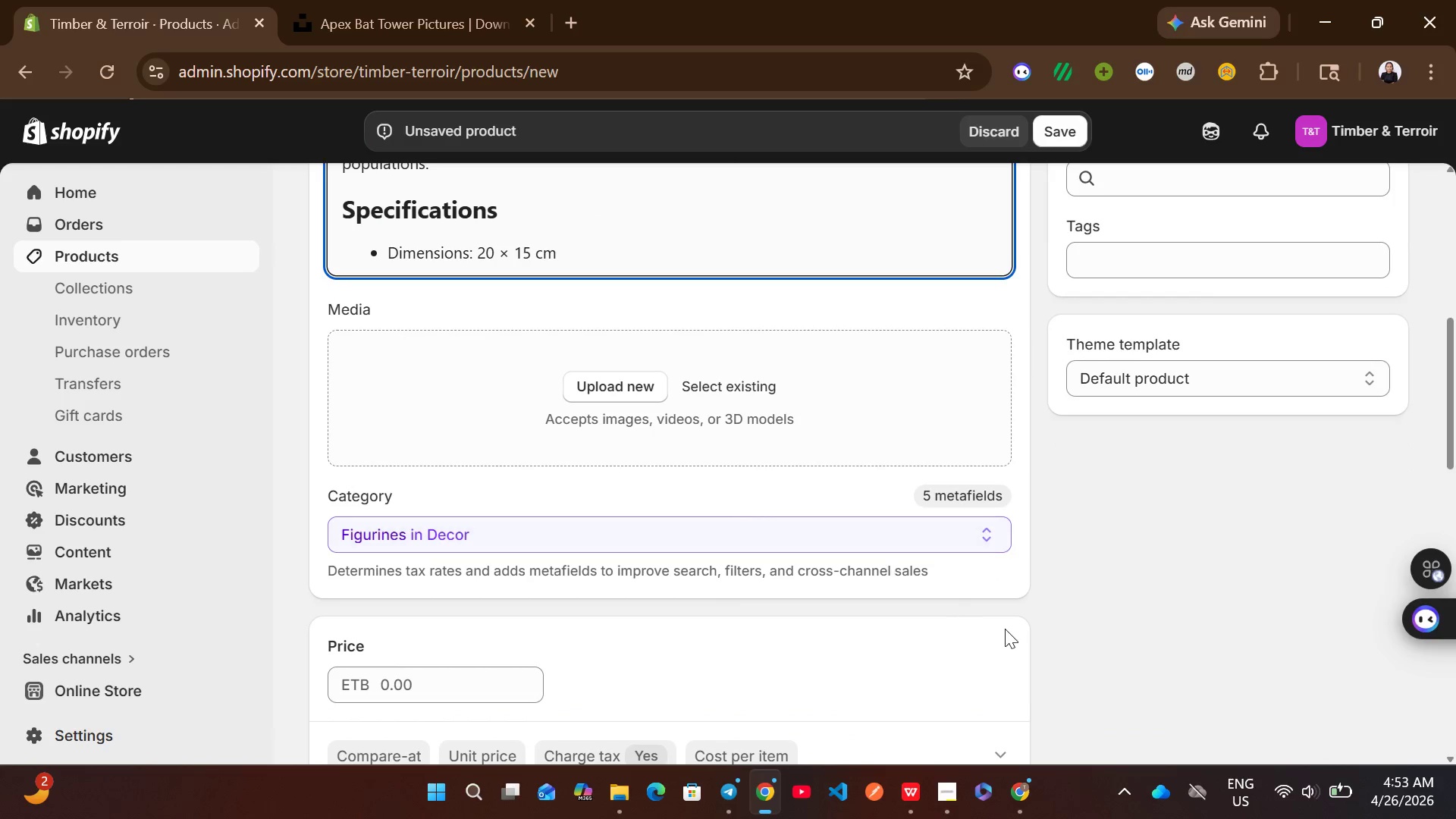 
left_click([1035, 595])
 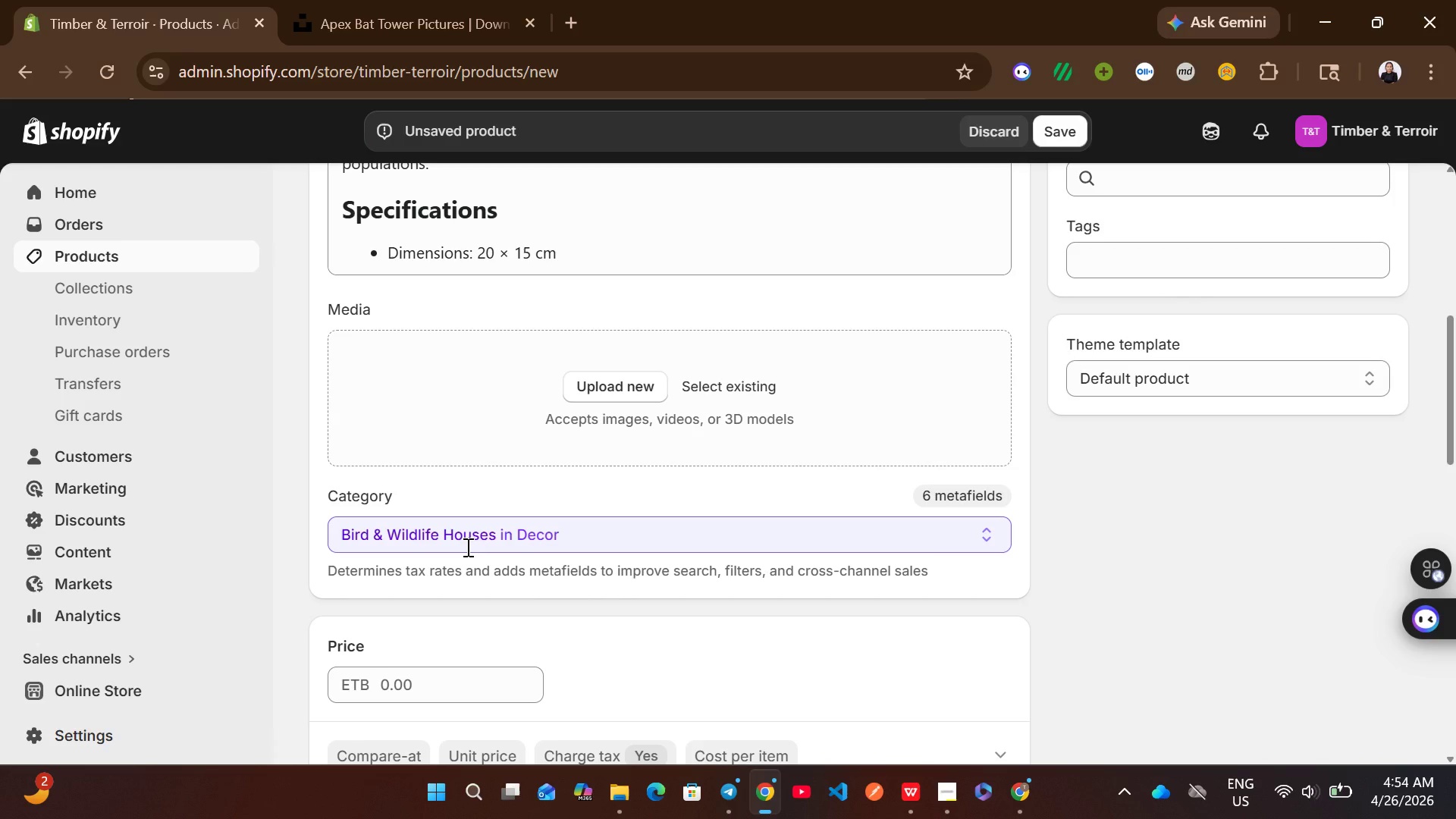 
wait(18.86)
 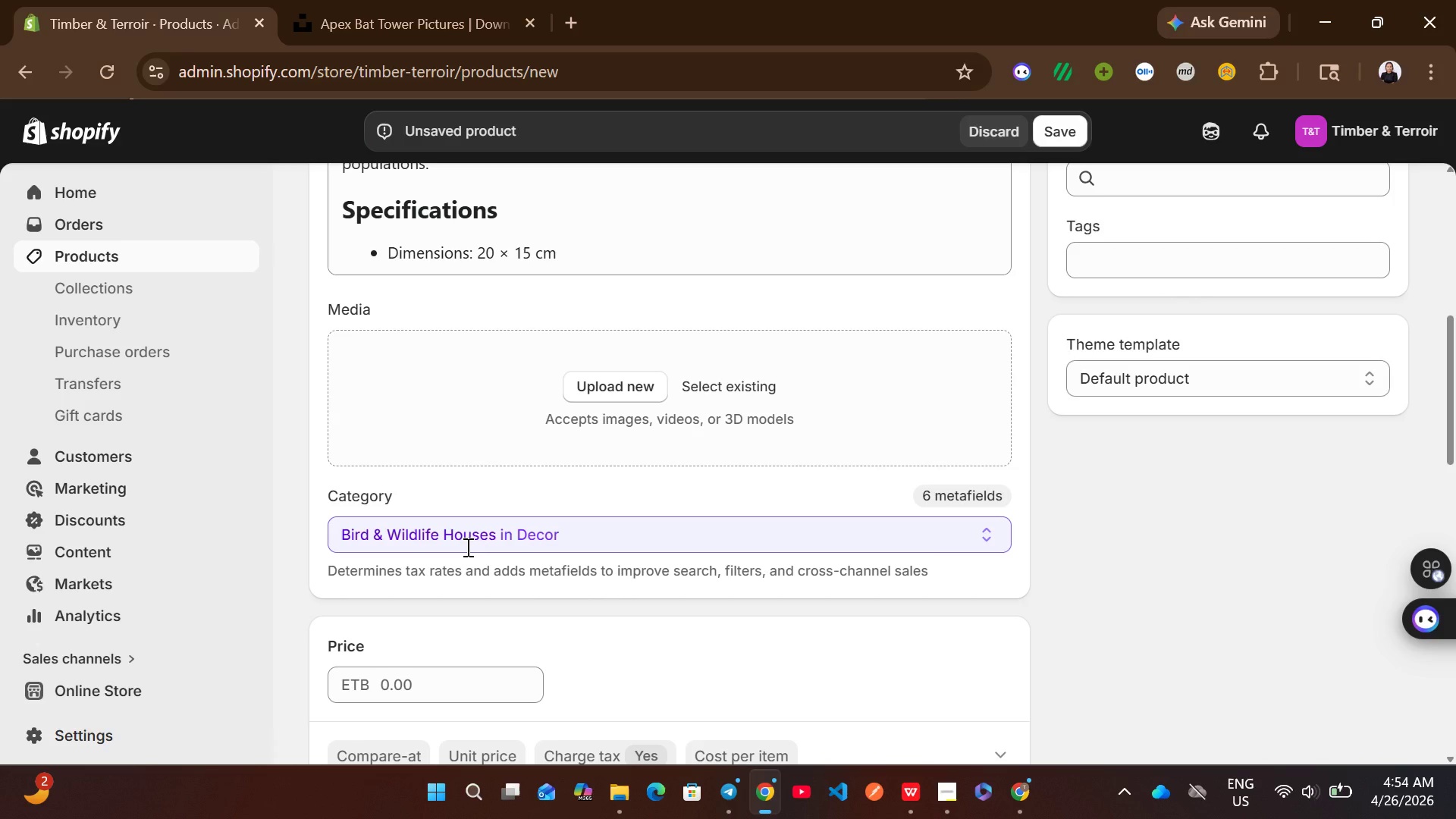 
left_click([688, 588])
 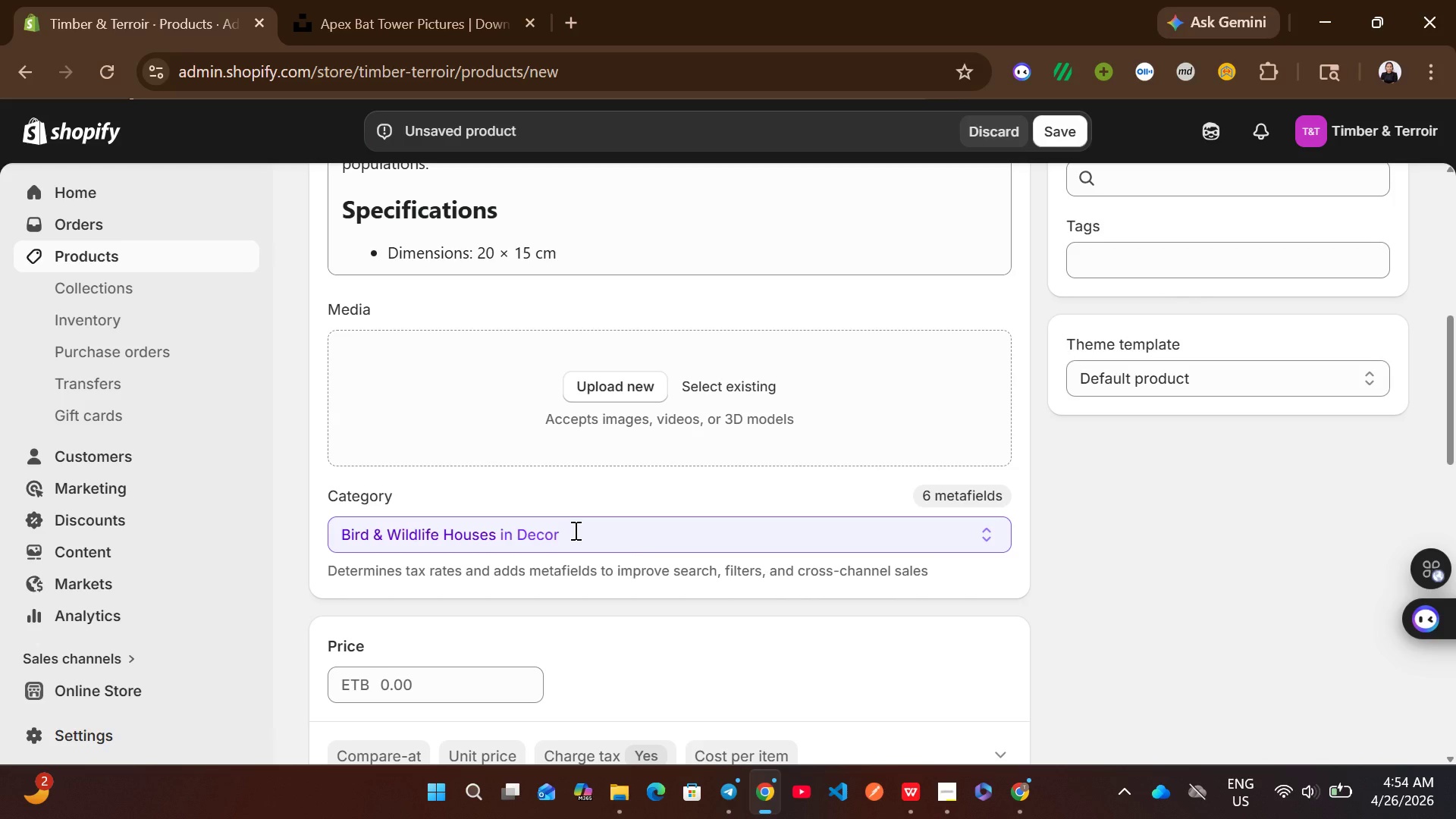 
left_click([574, 530])
 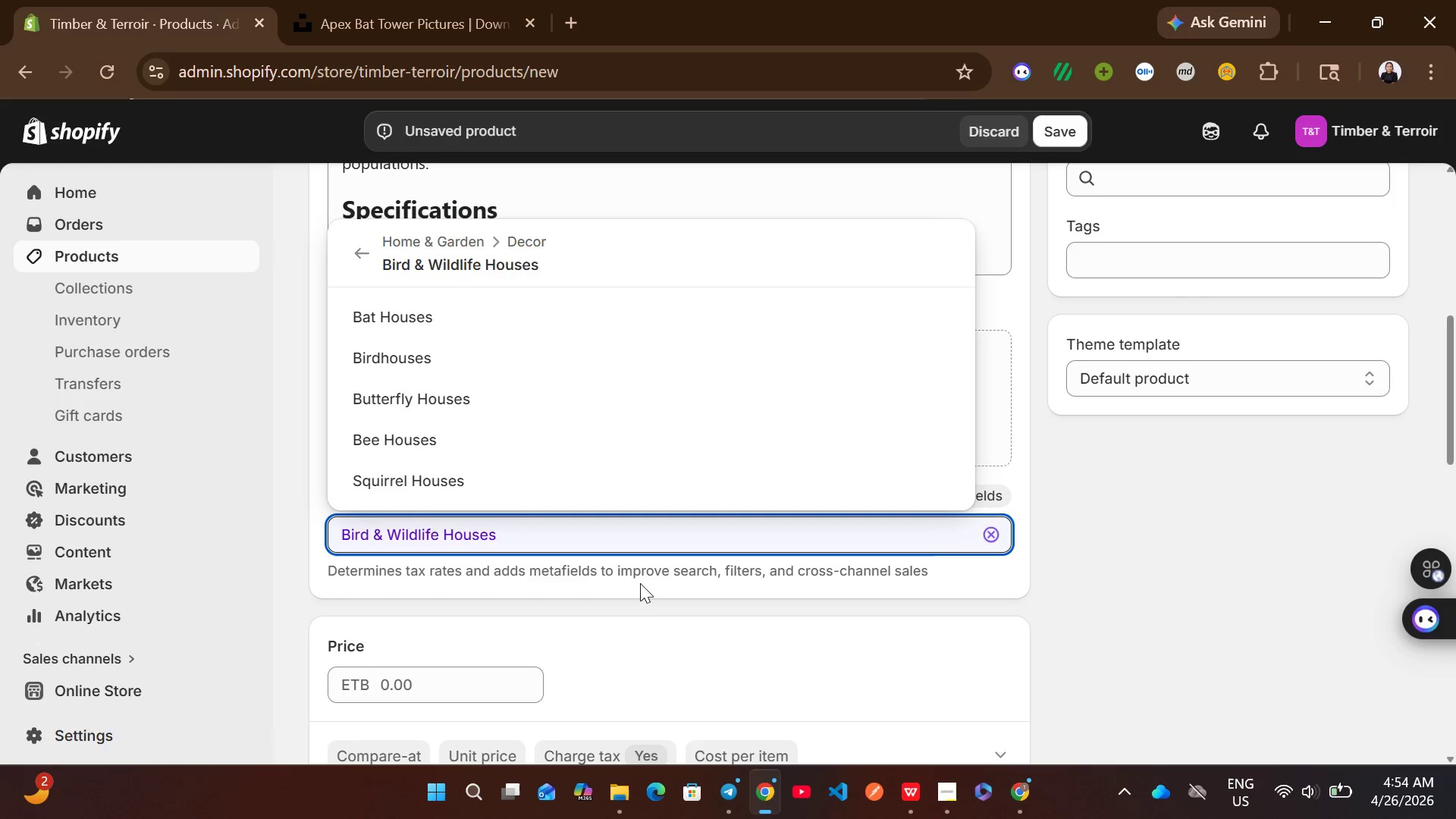 
wait(8.98)
 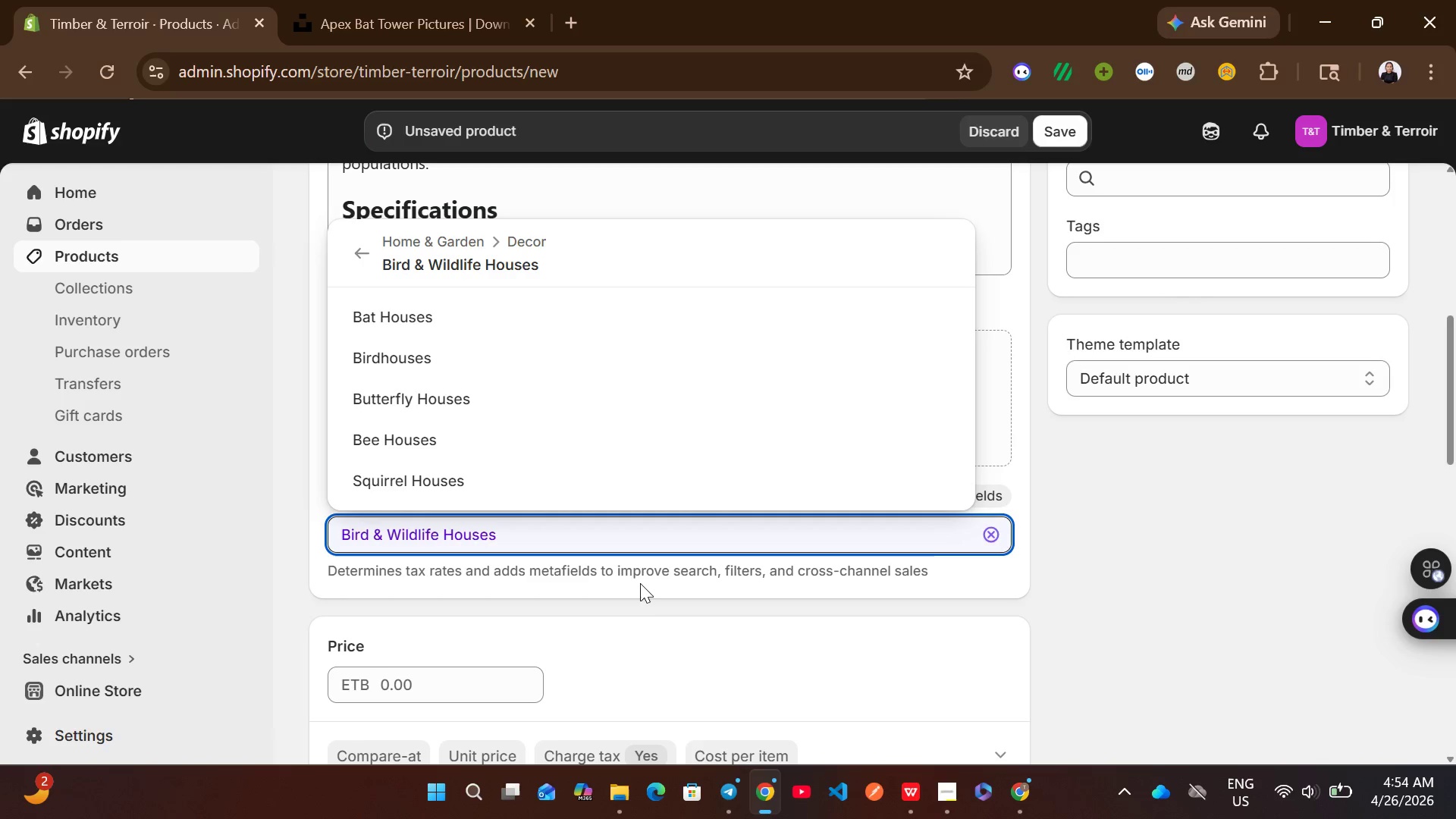 
left_click([1068, 570])
 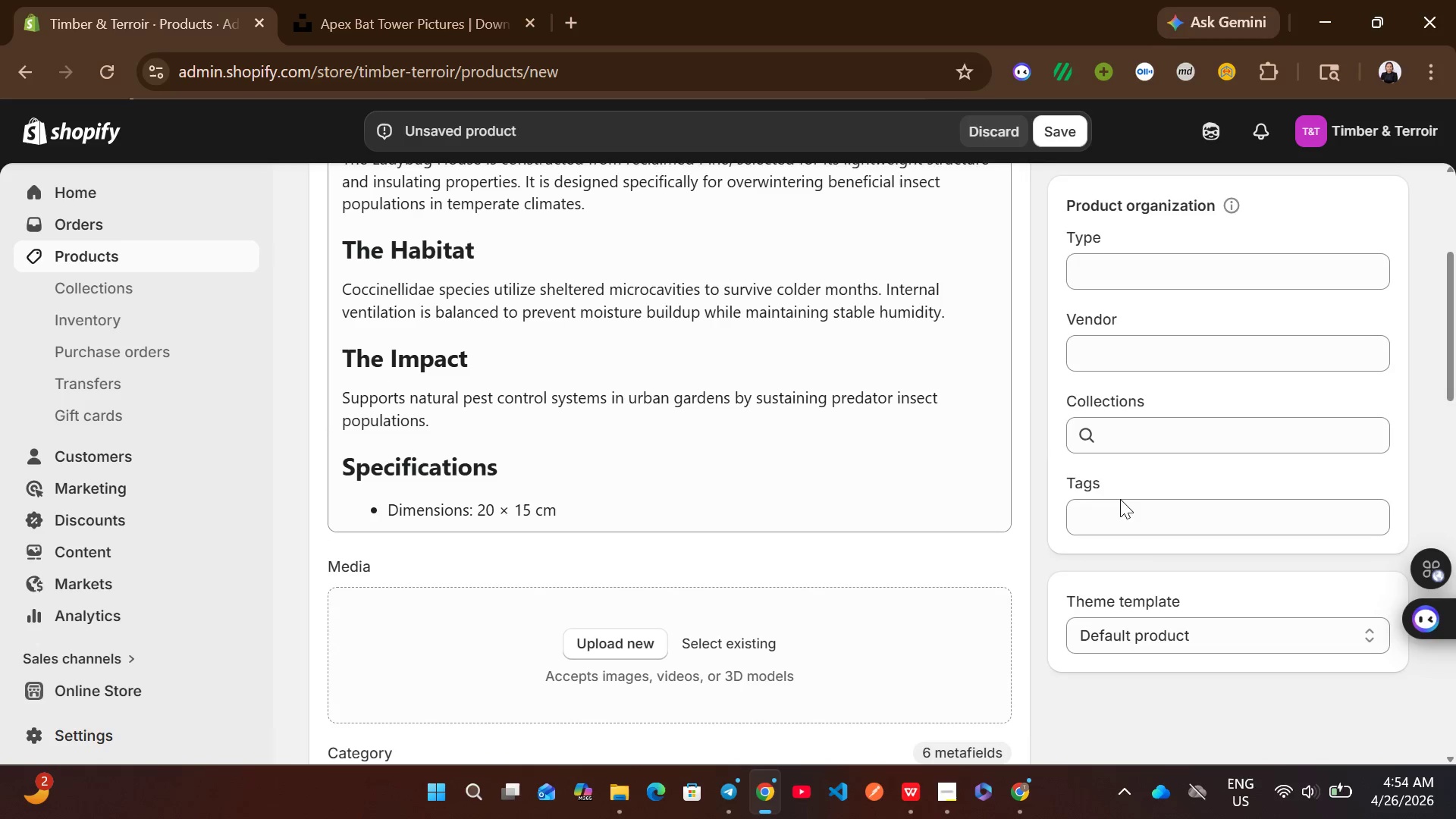 
left_click([1102, 259])
 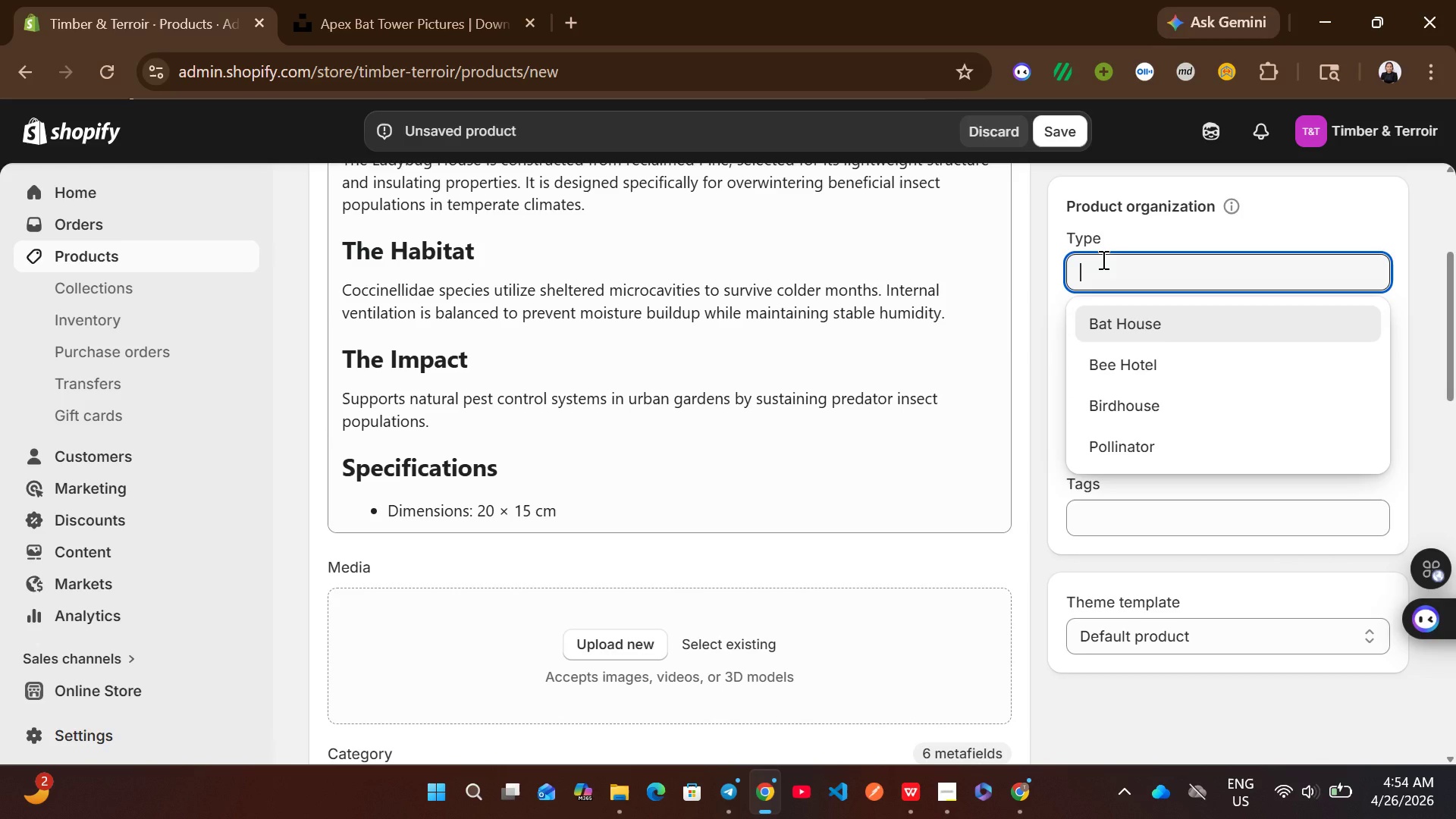 
wait(11.89)
 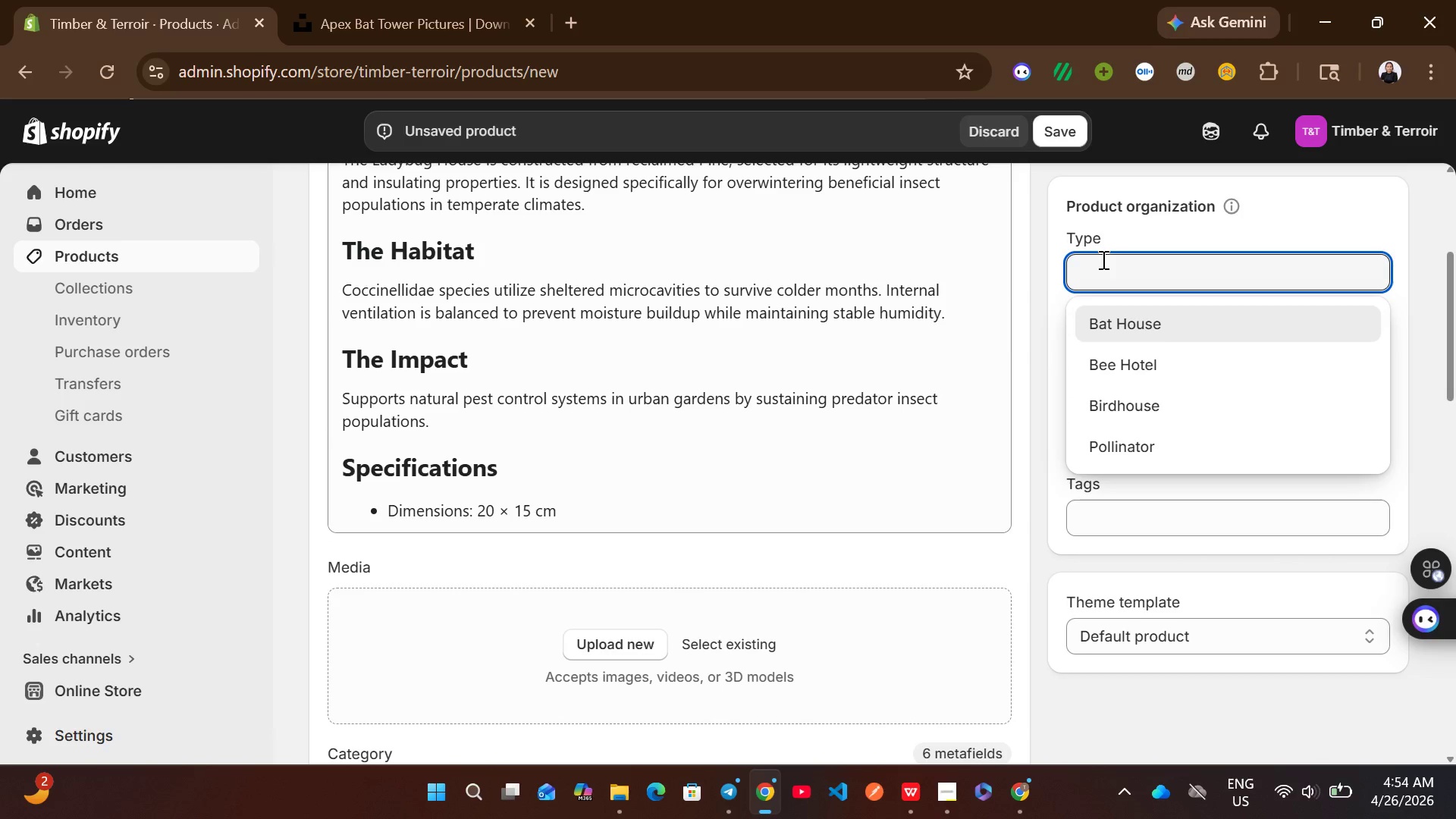 
type(Garden)
 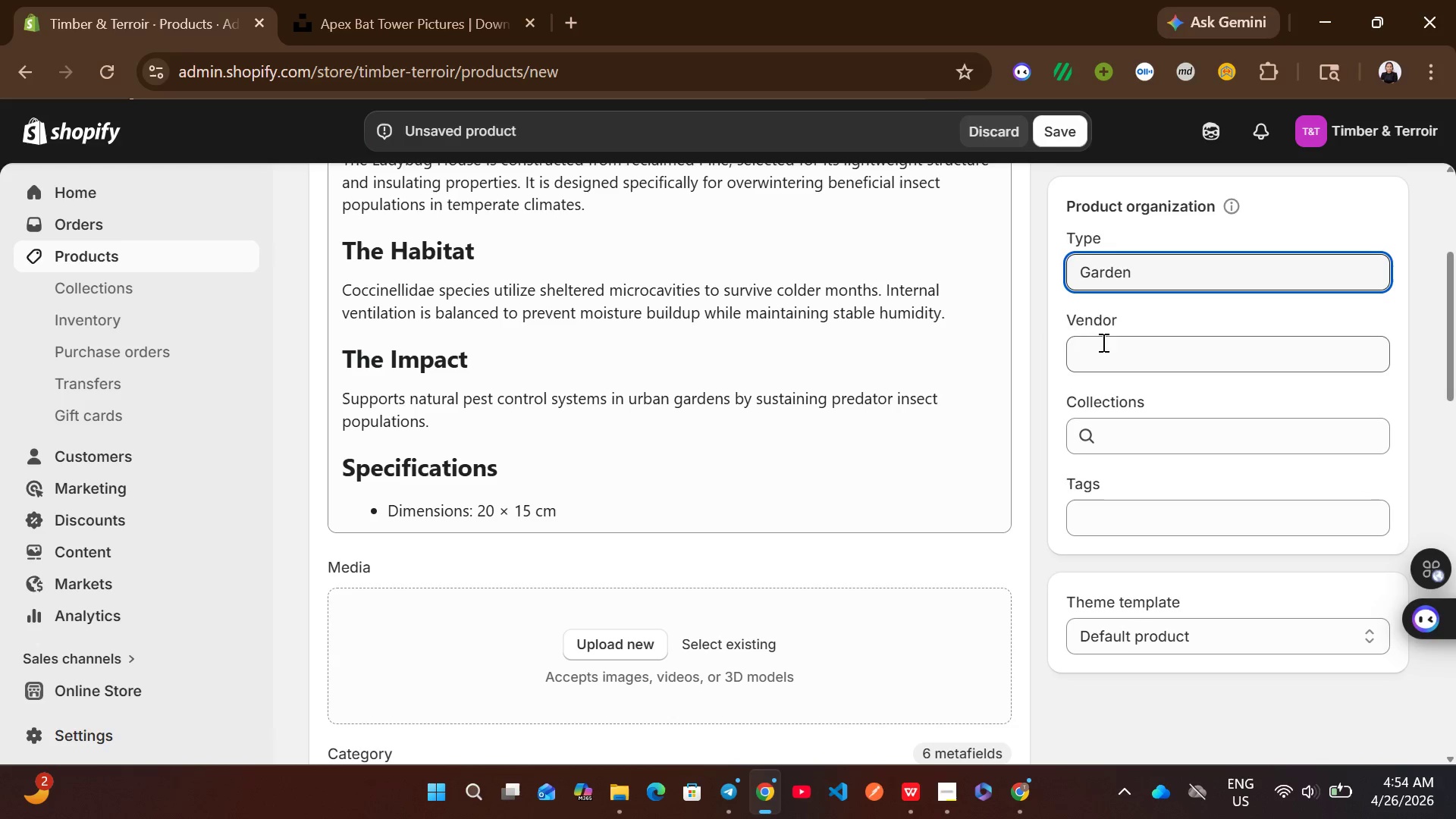 
left_click([1103, 344])
 